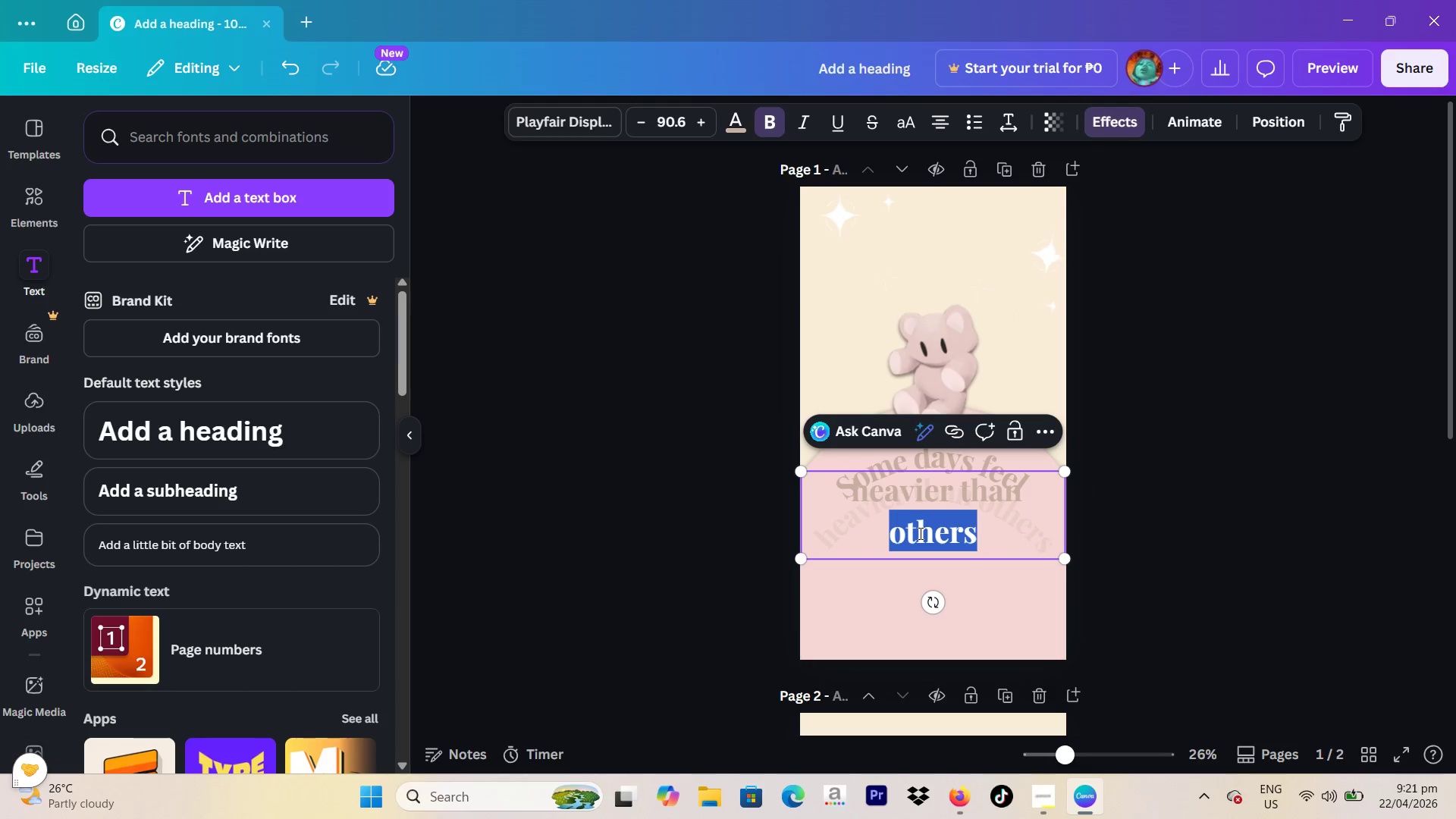 
key(Backspace)
 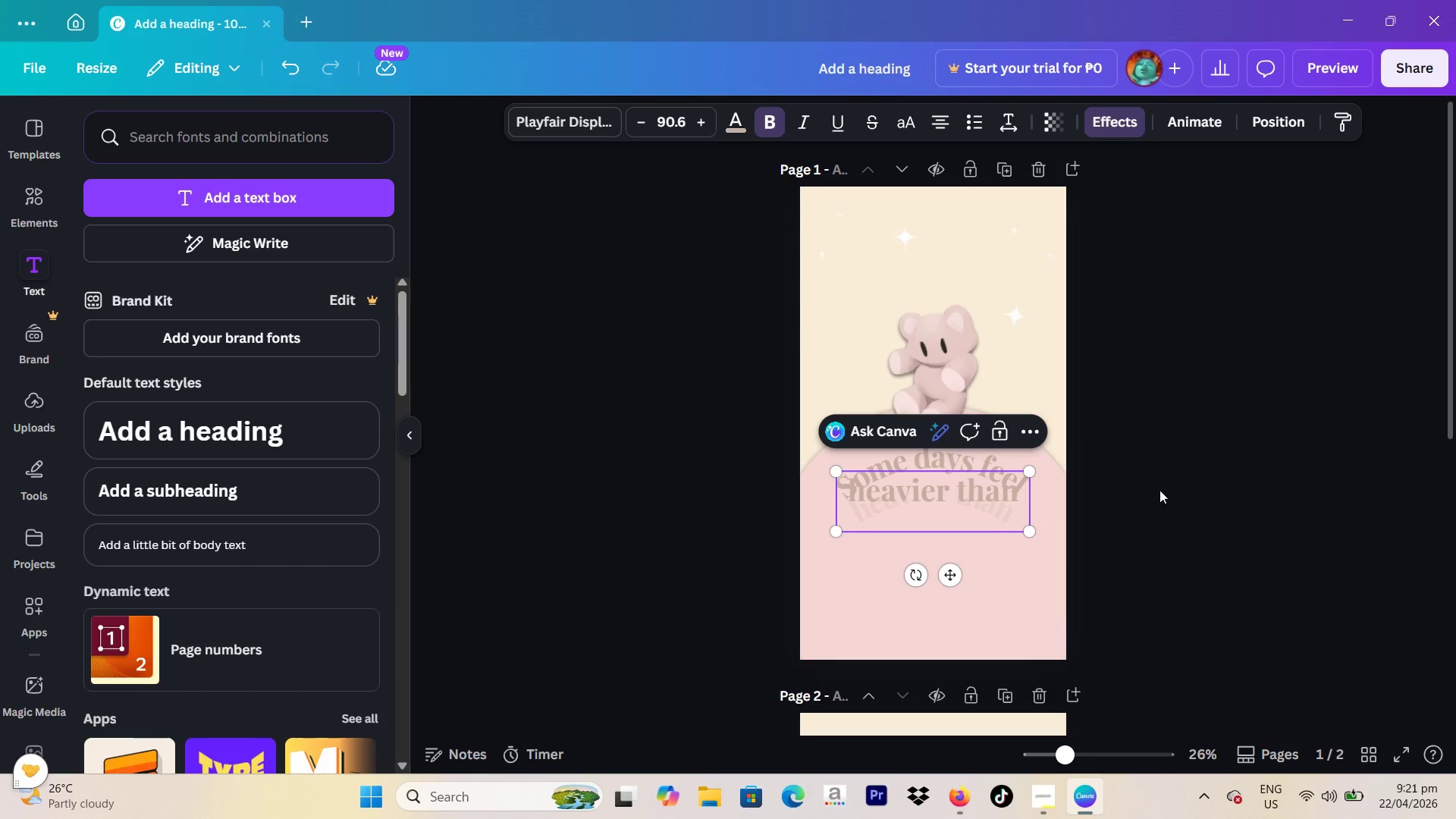 
left_click([1191, 482])
 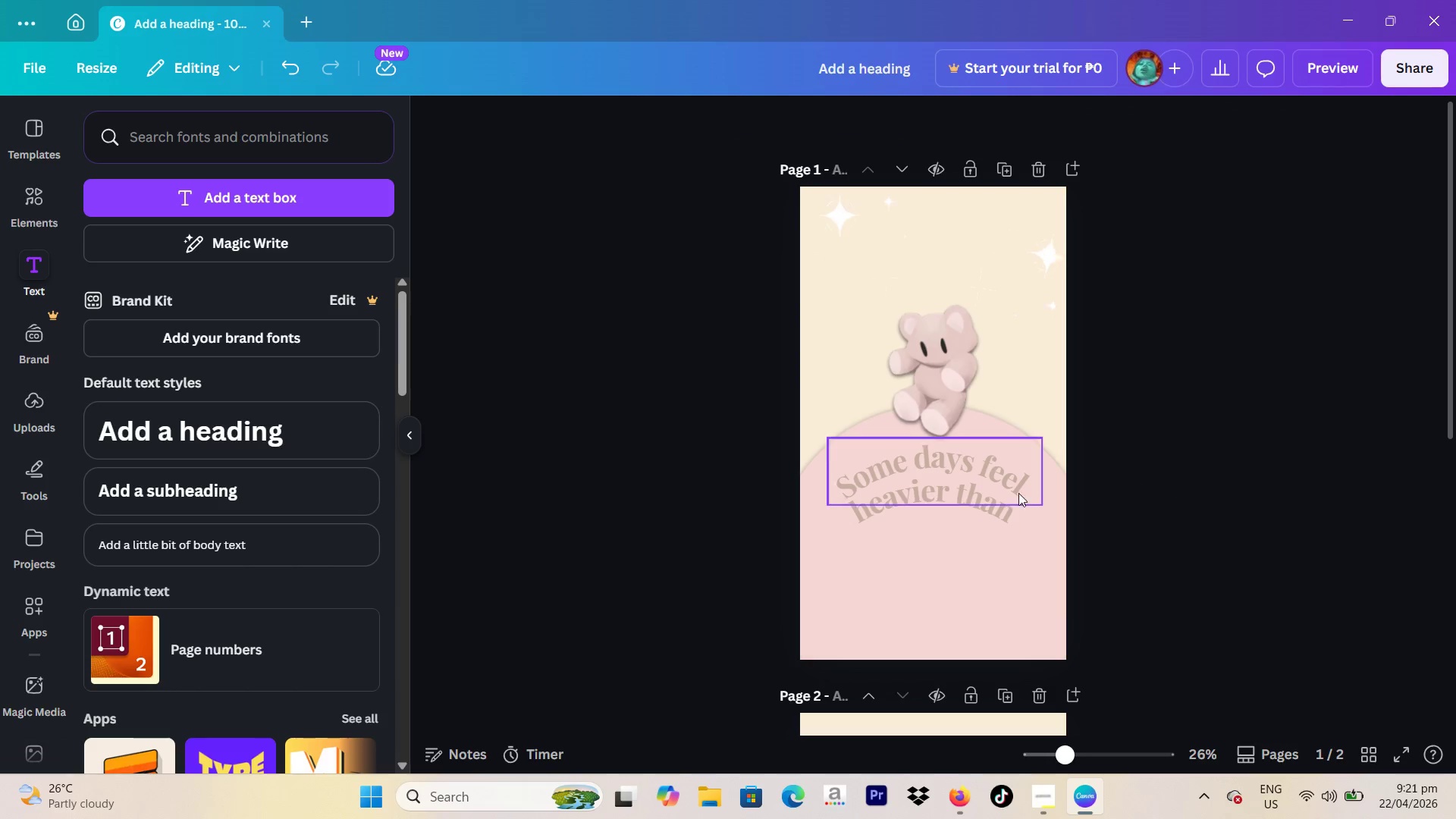 
mouse_move([987, 518])
 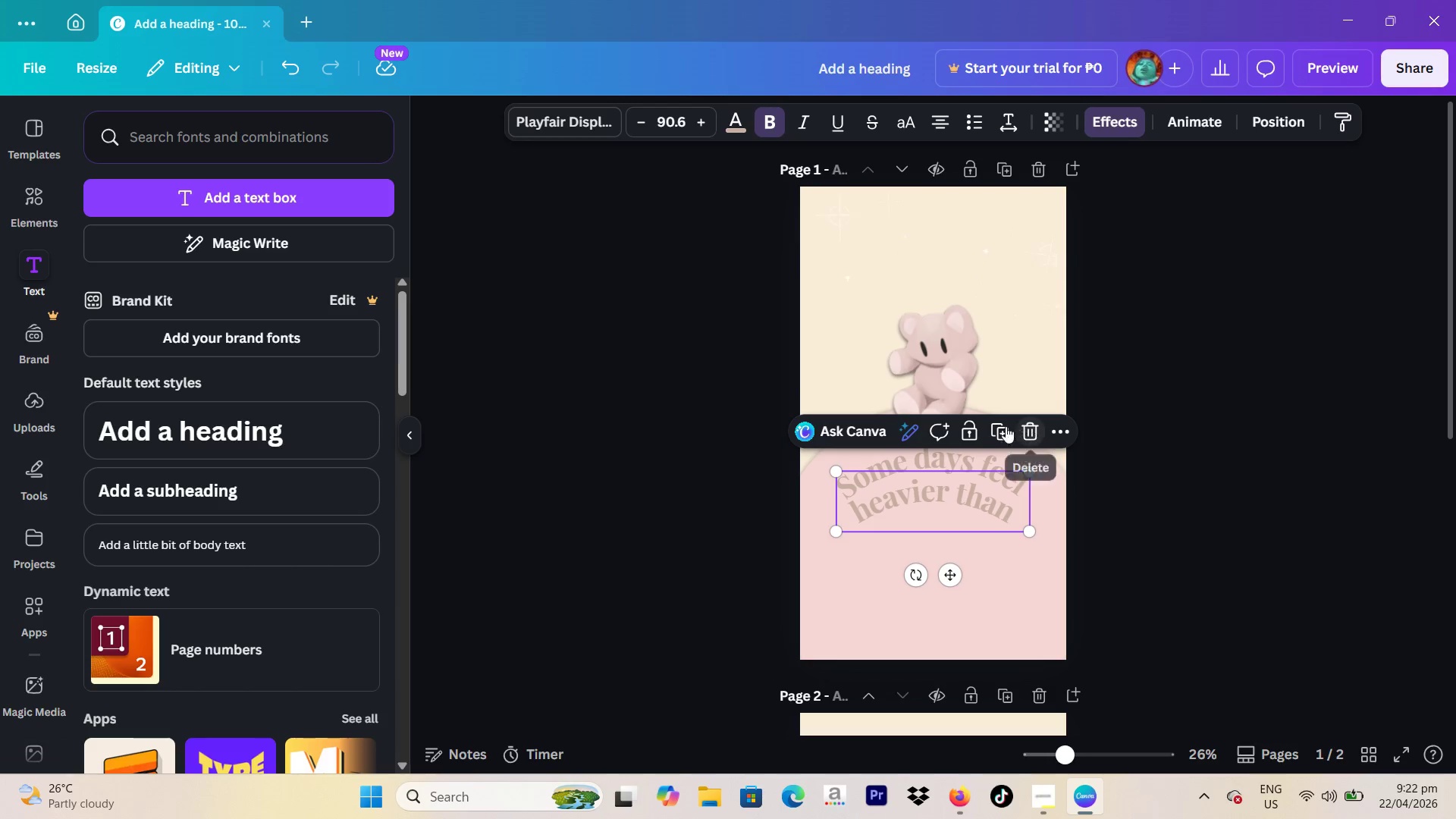 
left_click([1003, 428])
 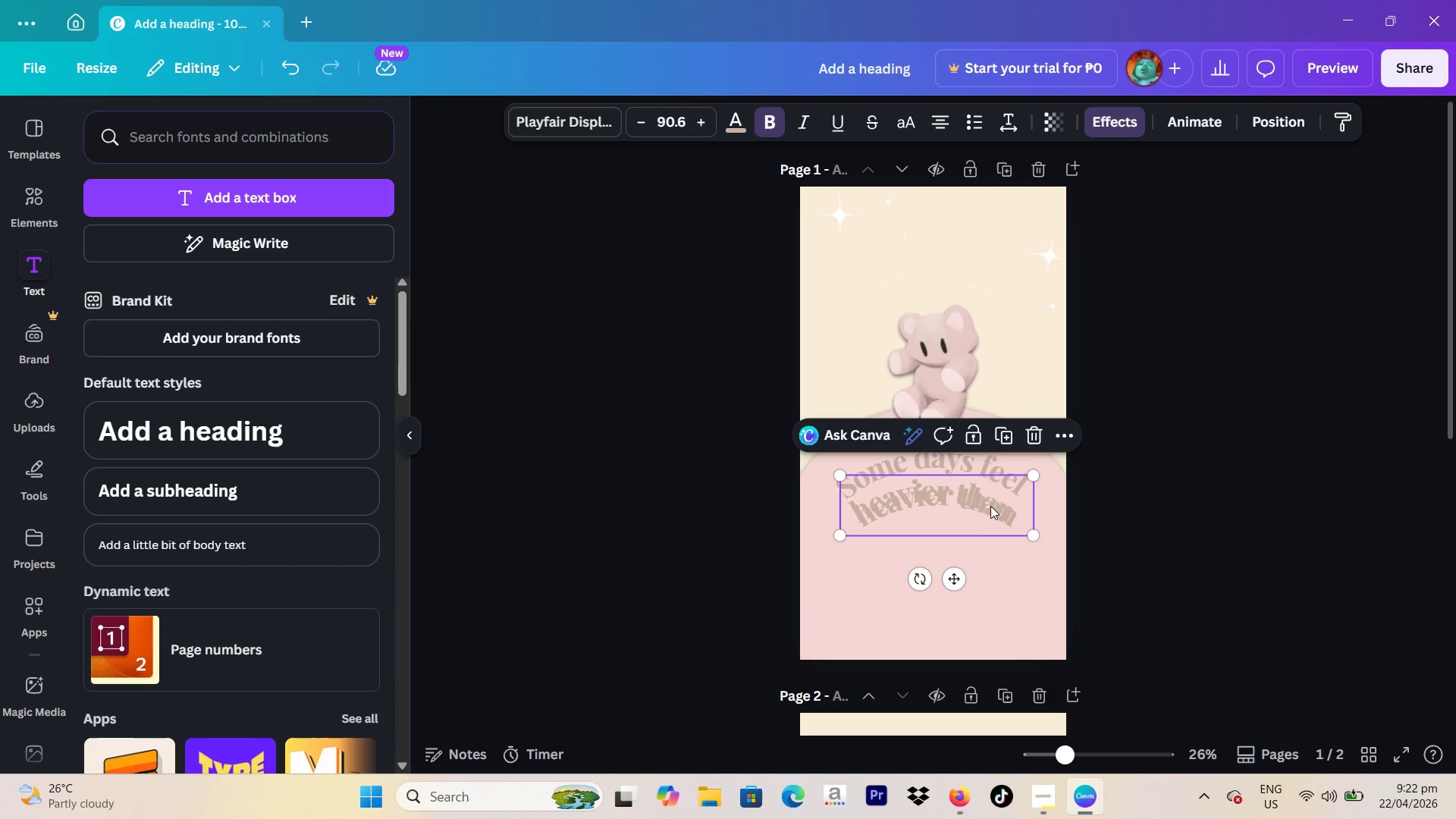 
left_click_drag(start_coordinate=[984, 517], to_coordinate=[978, 548])
 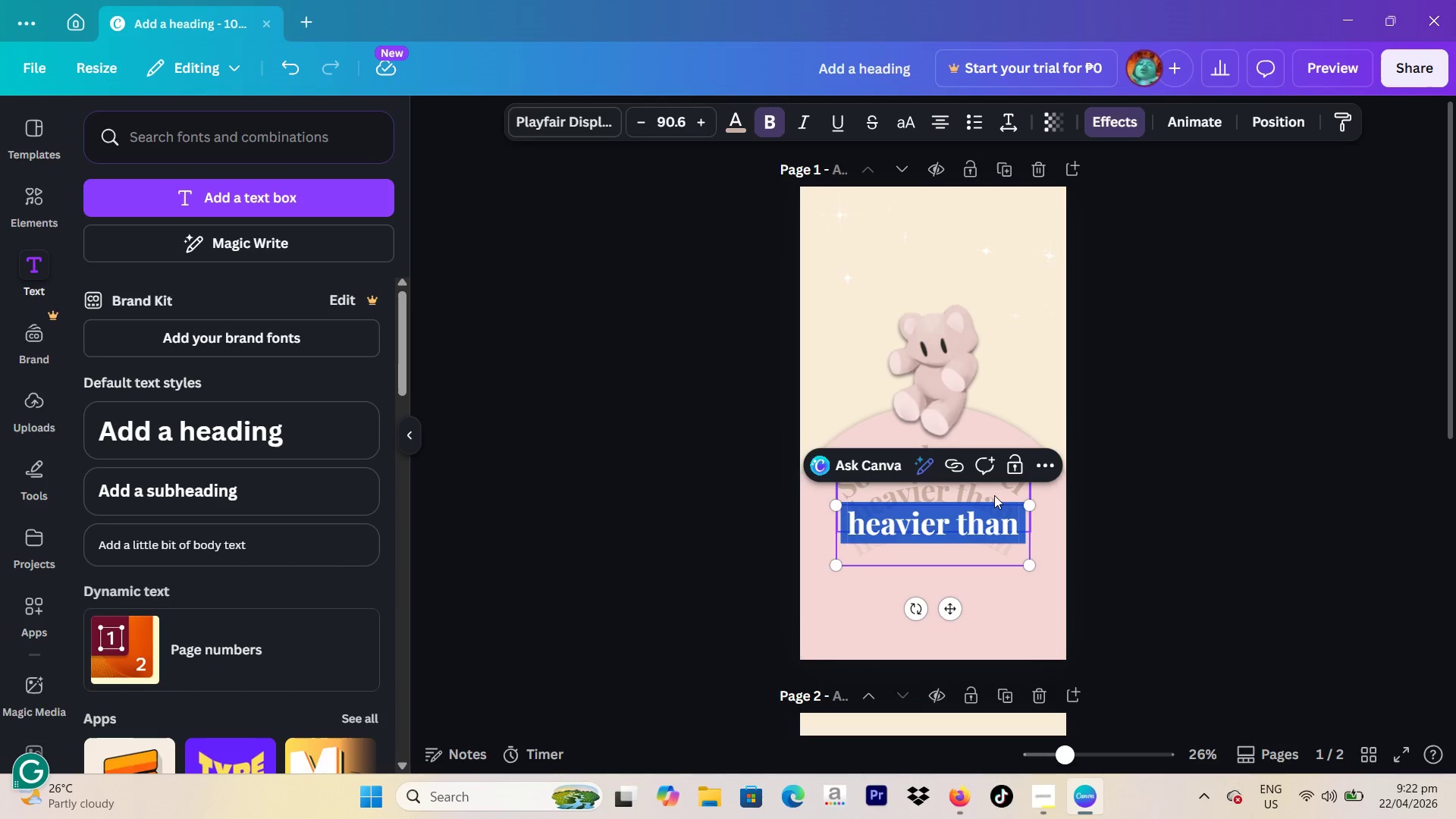 
key(Control+V)
 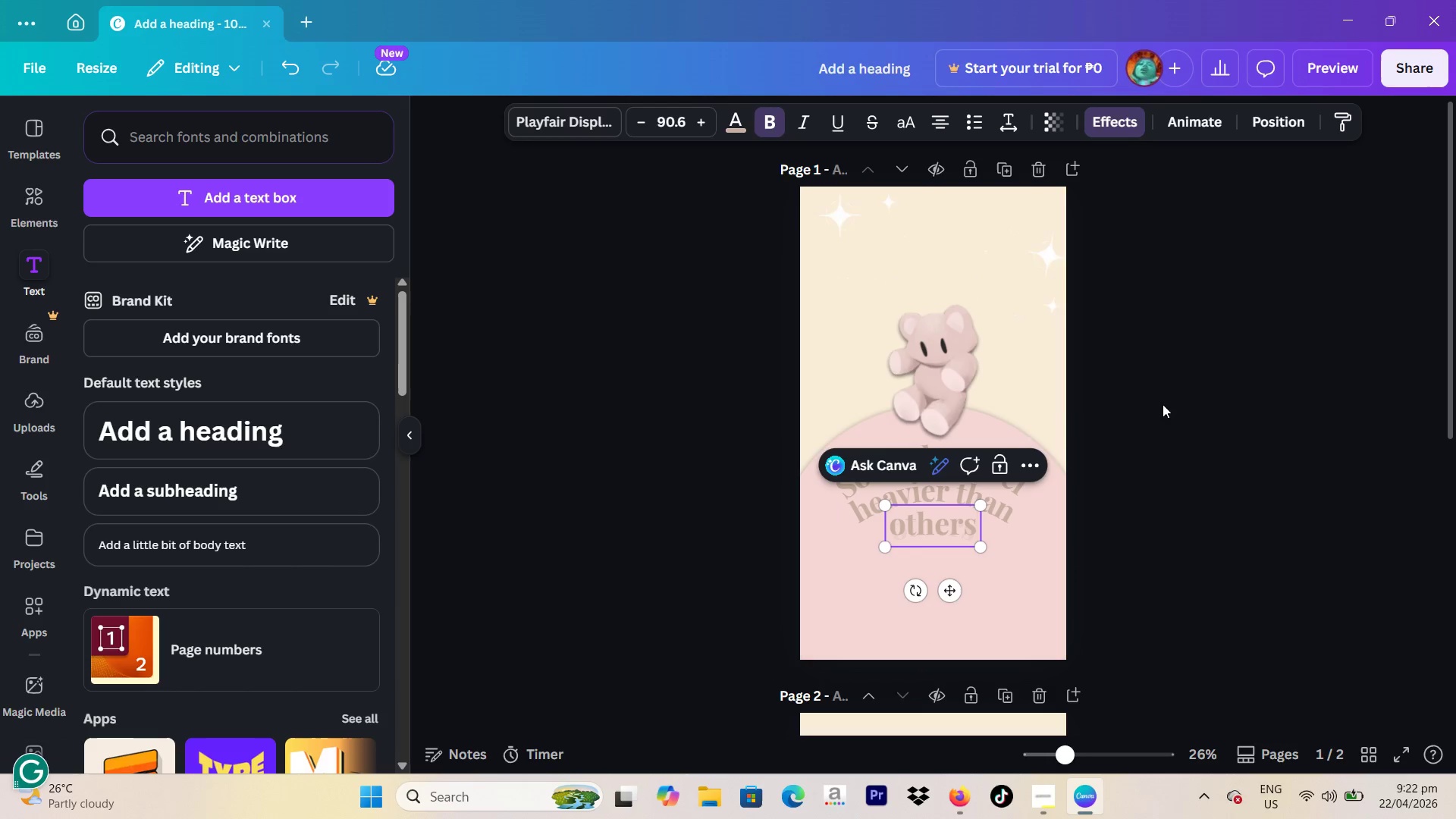 
left_click([1205, 384])
 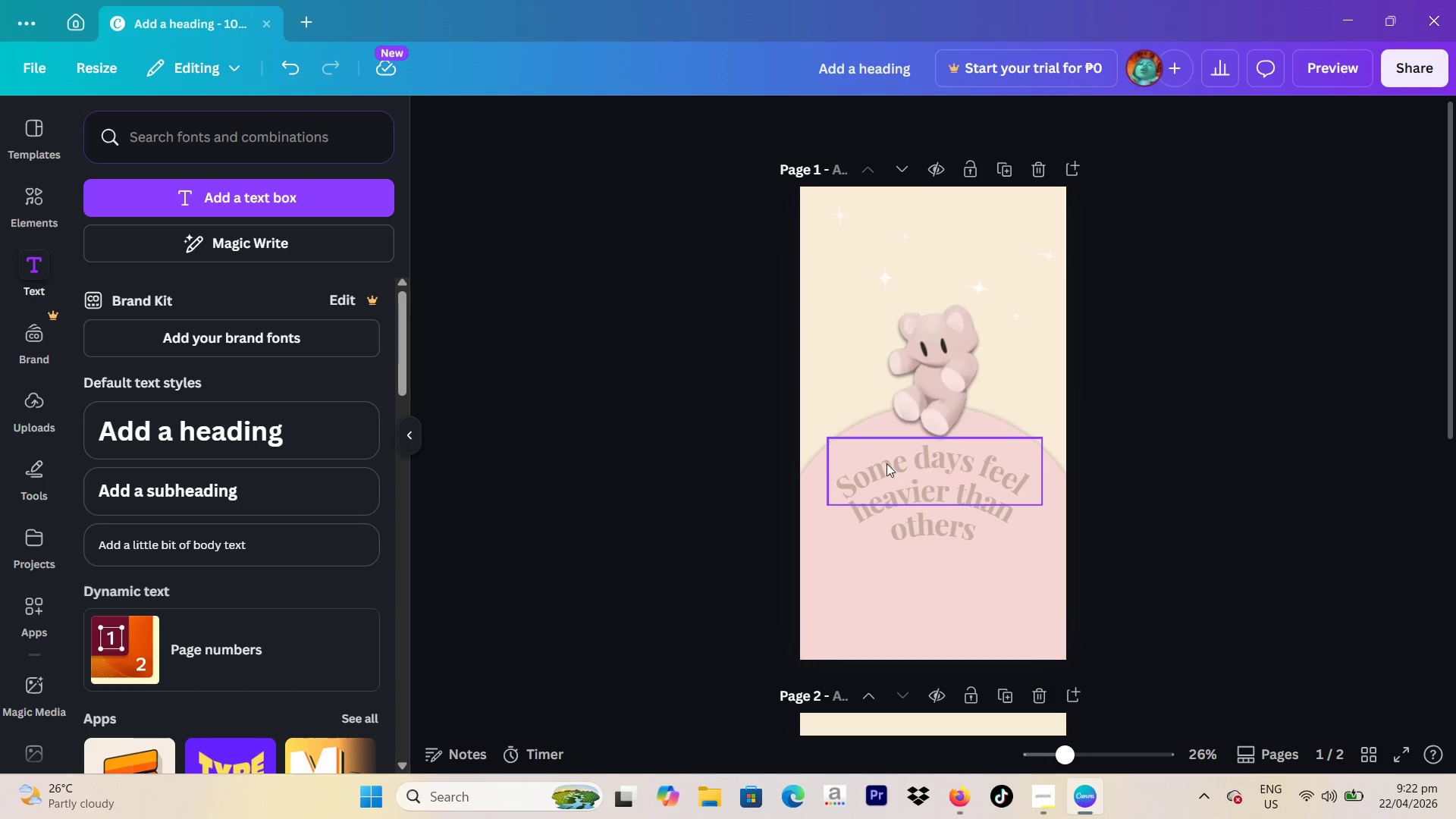 
left_click([1015, 576])
 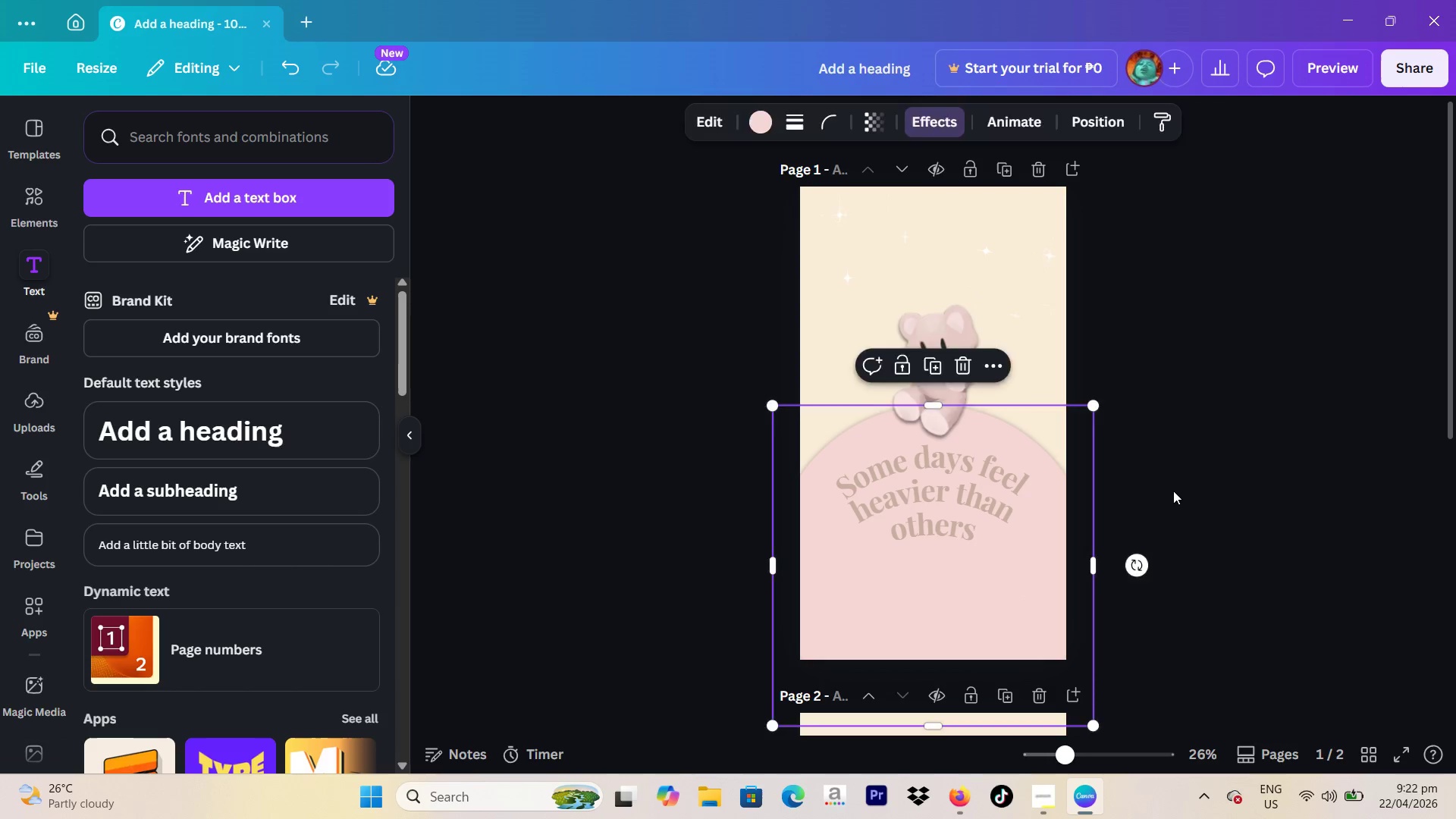 
double_click([1174, 491])
 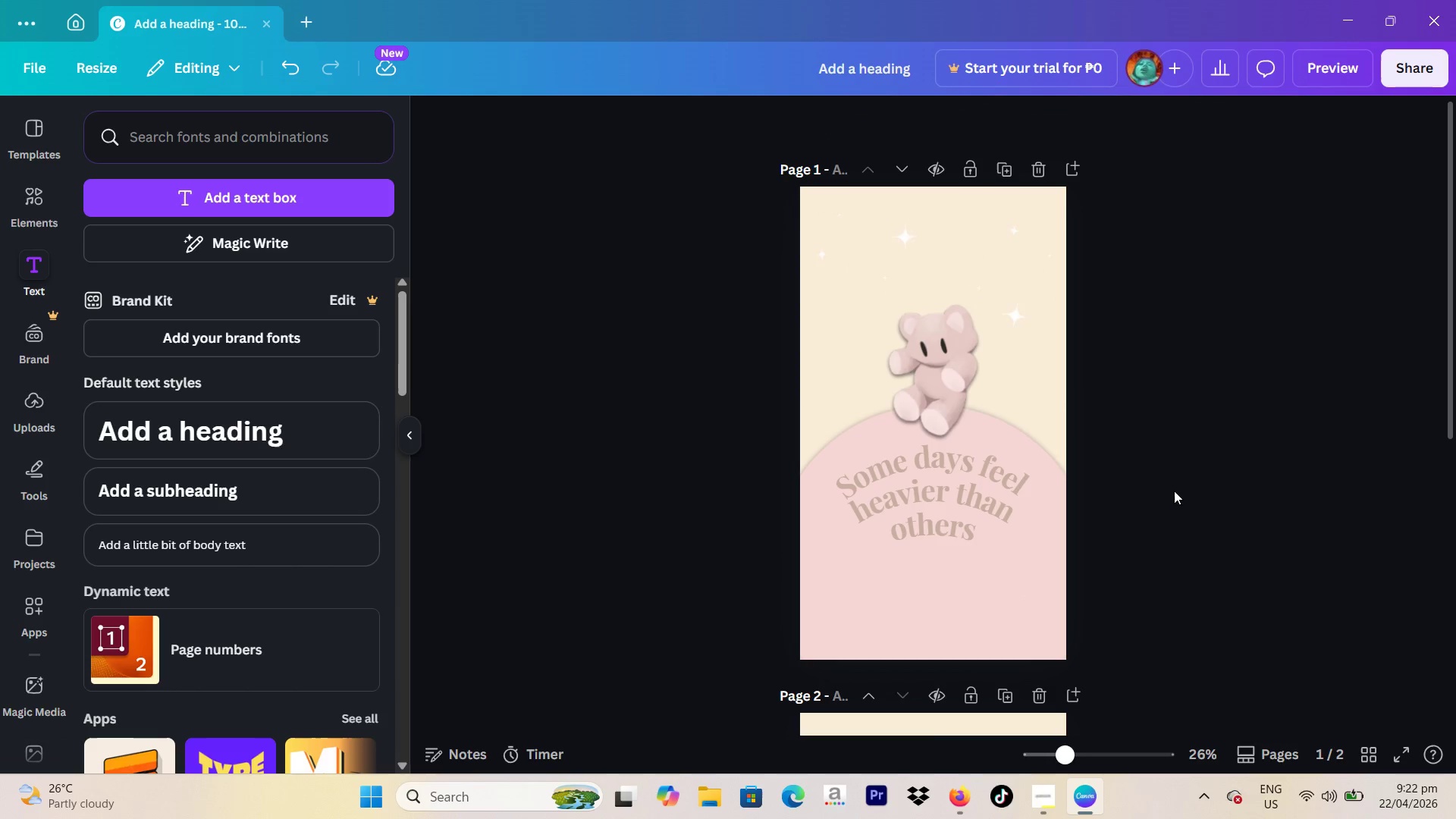 
left_click_drag(start_coordinate=[1174, 491], to_coordinate=[934, 497])
 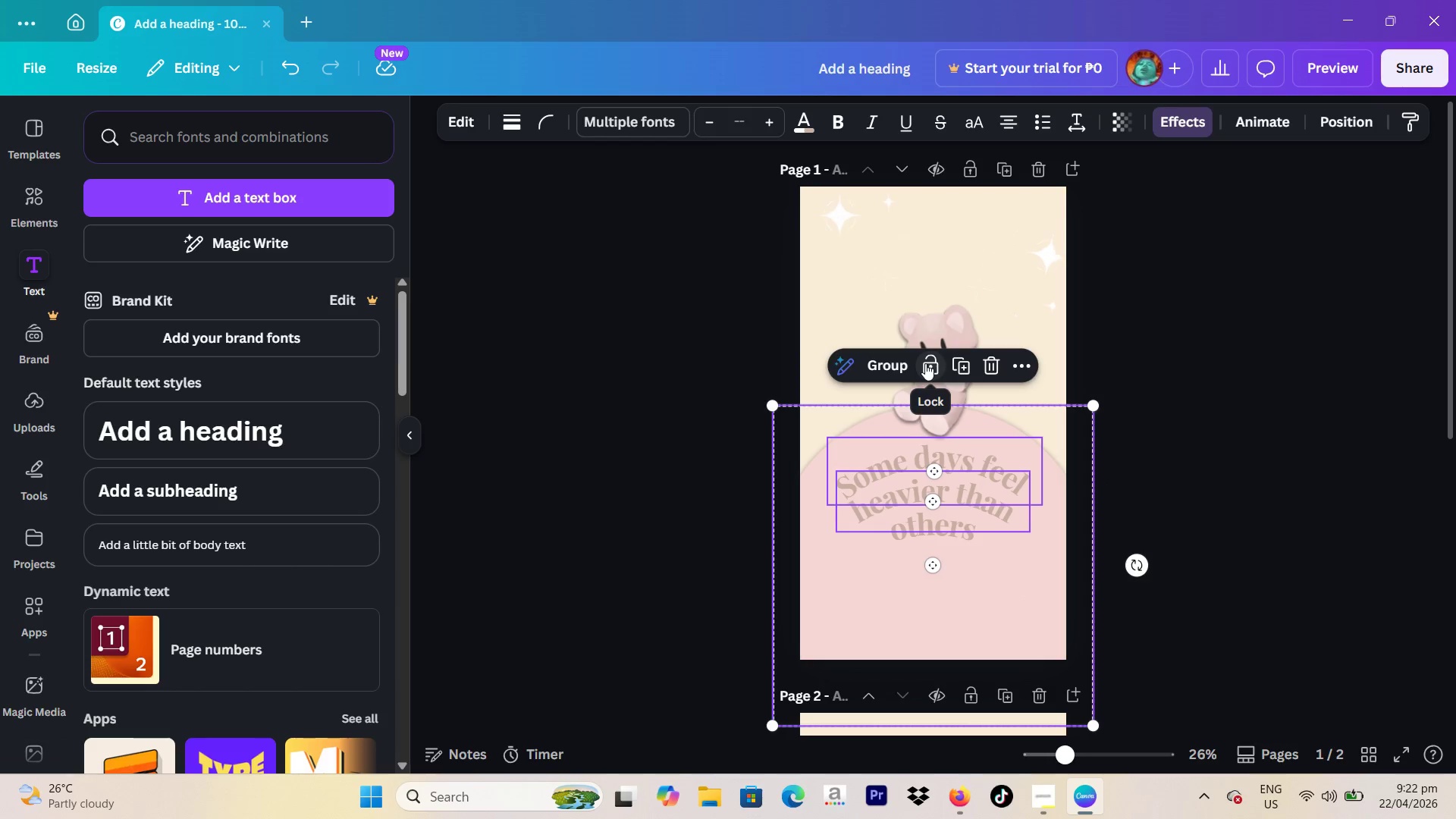 
left_click([896, 364])
 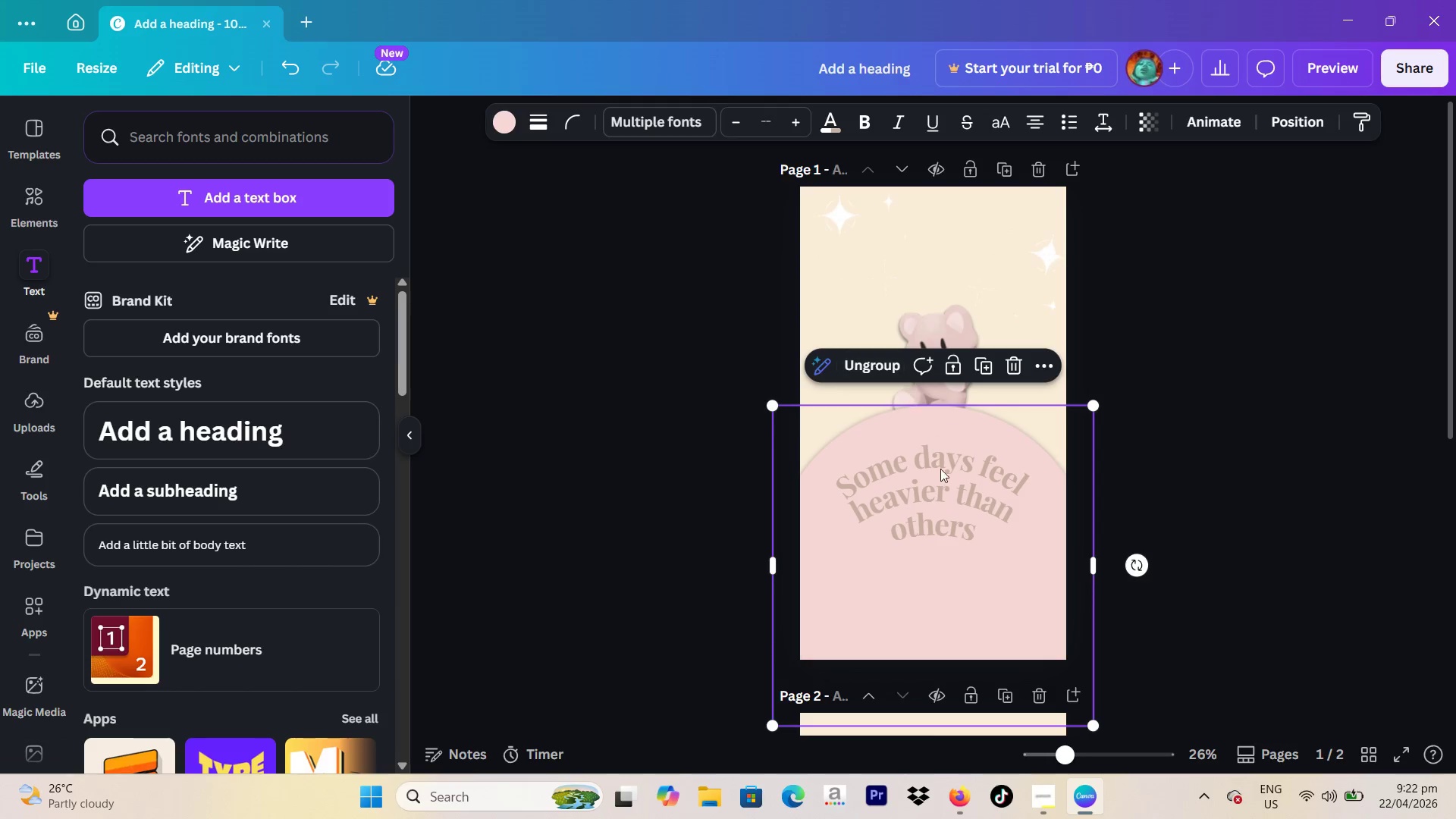 
left_click([940, 487])
 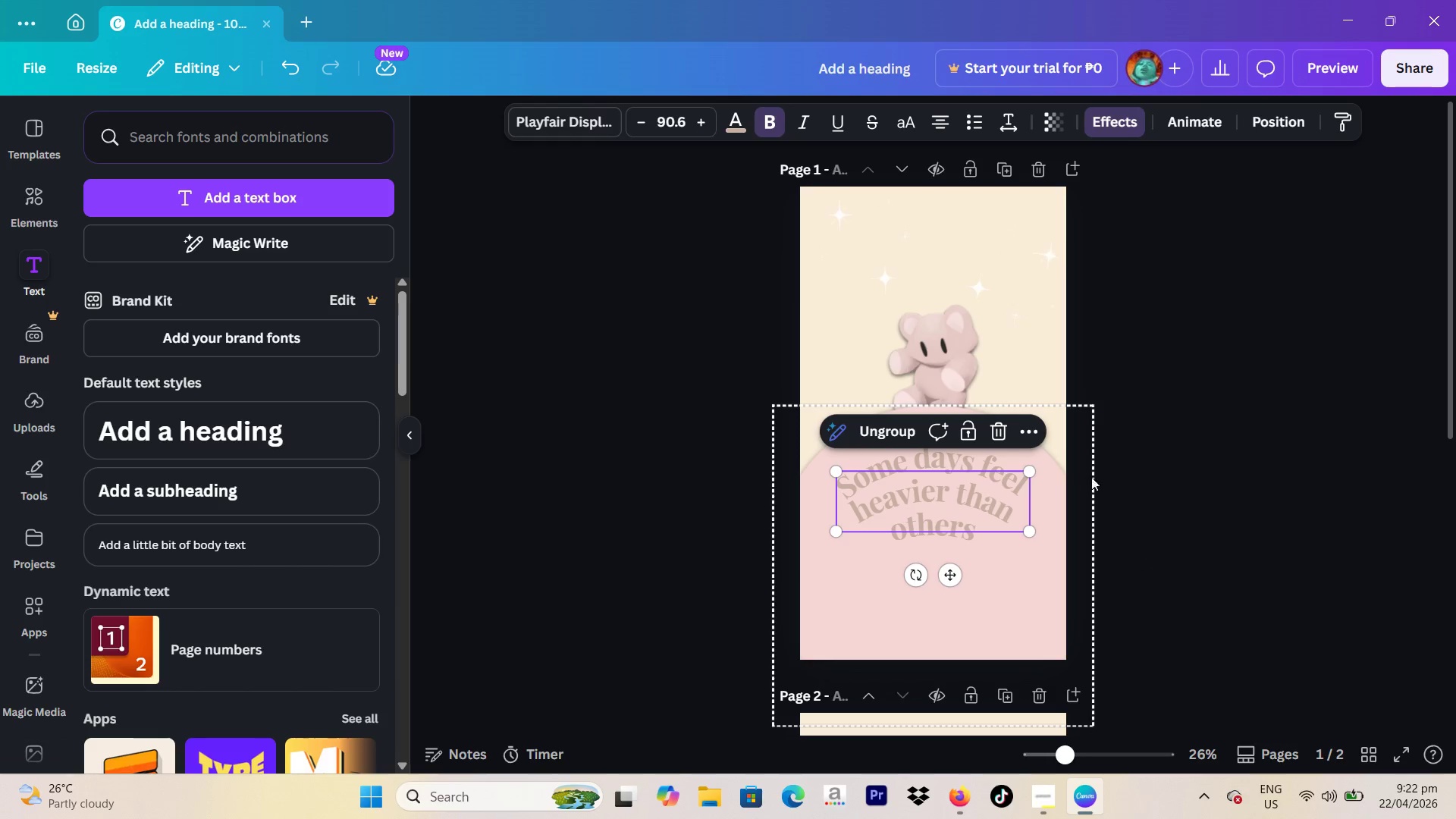 
left_click([1171, 469])
 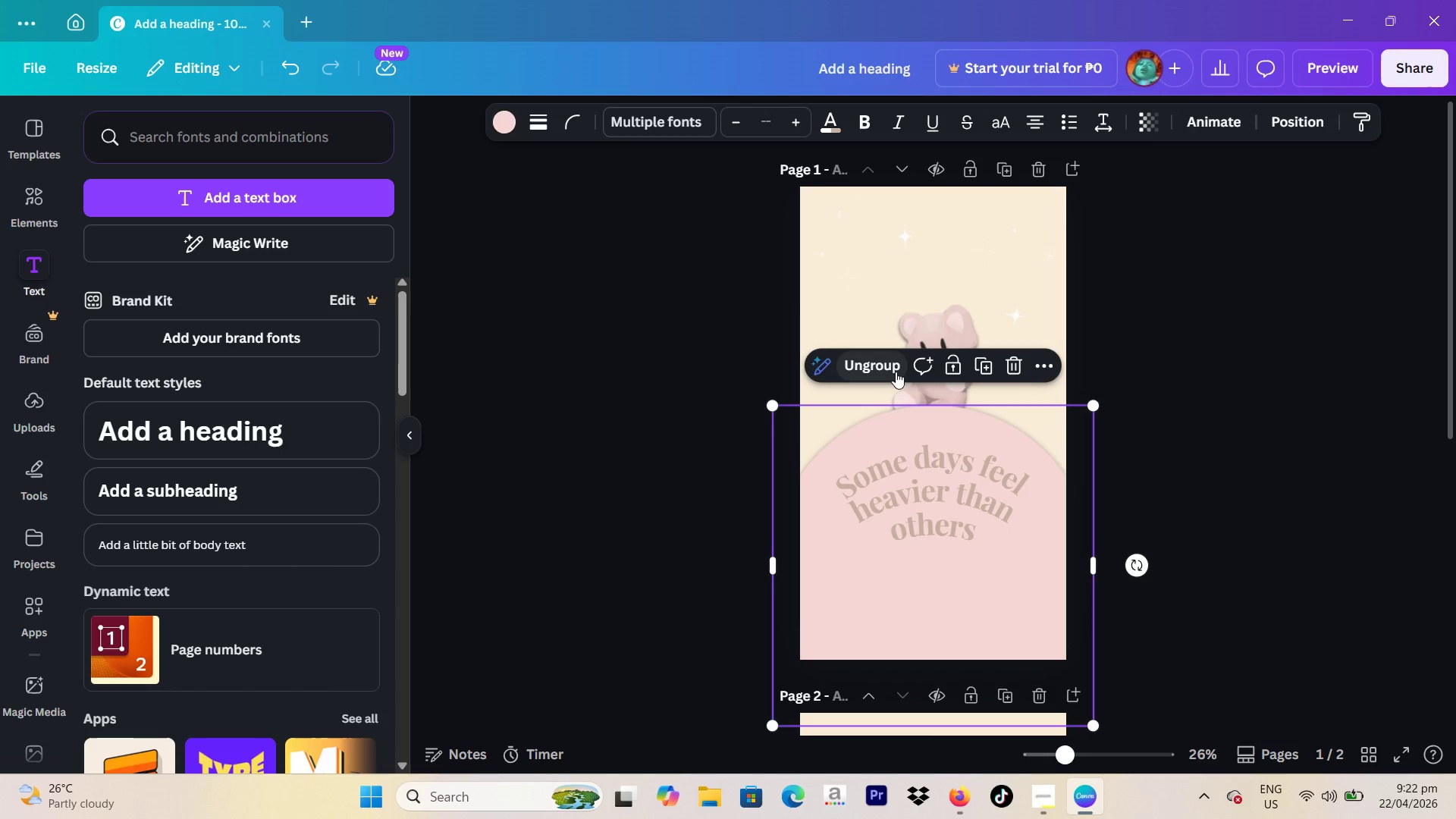 
left_click([1043, 373])
 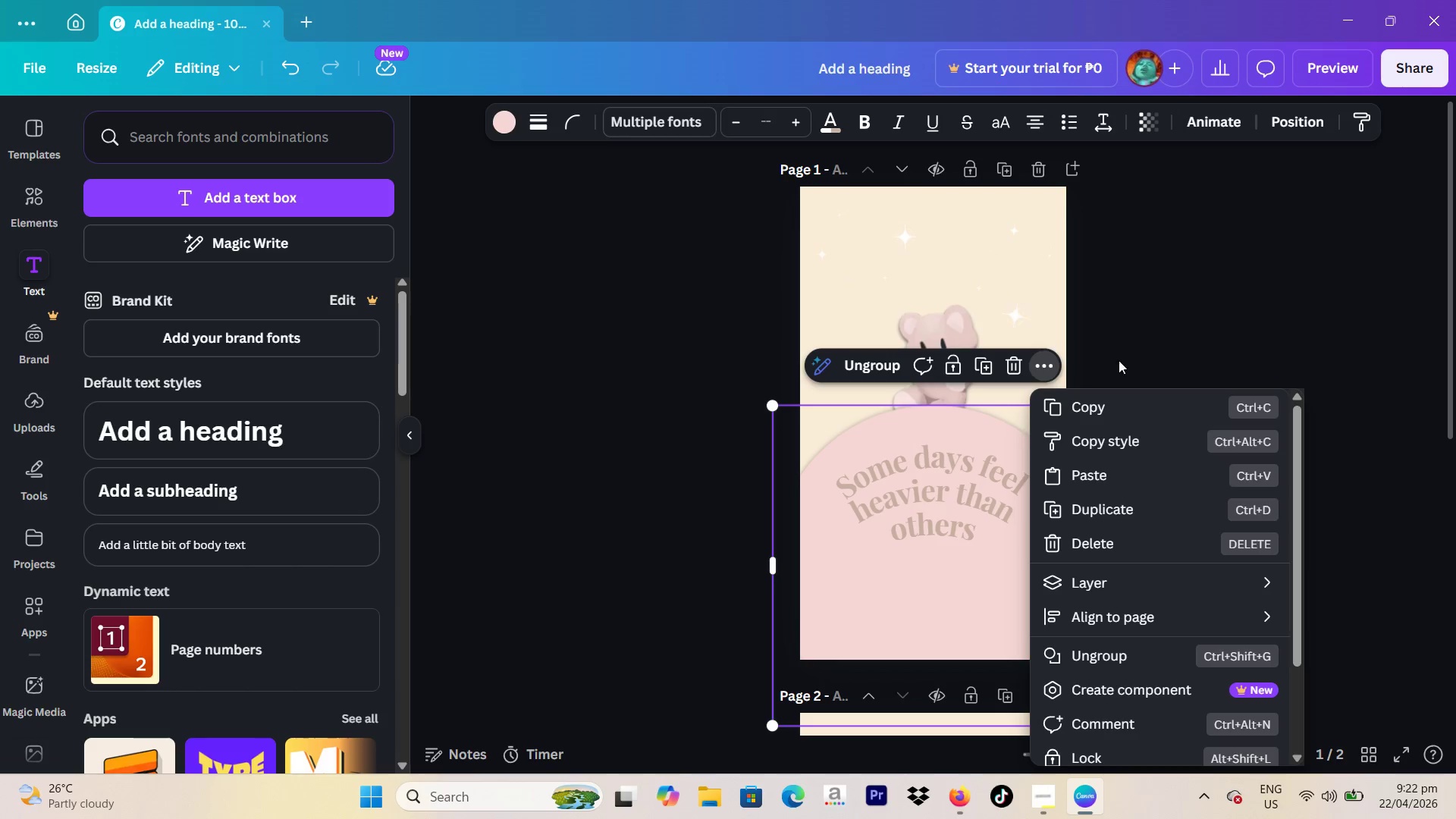 
left_click([1138, 354])
 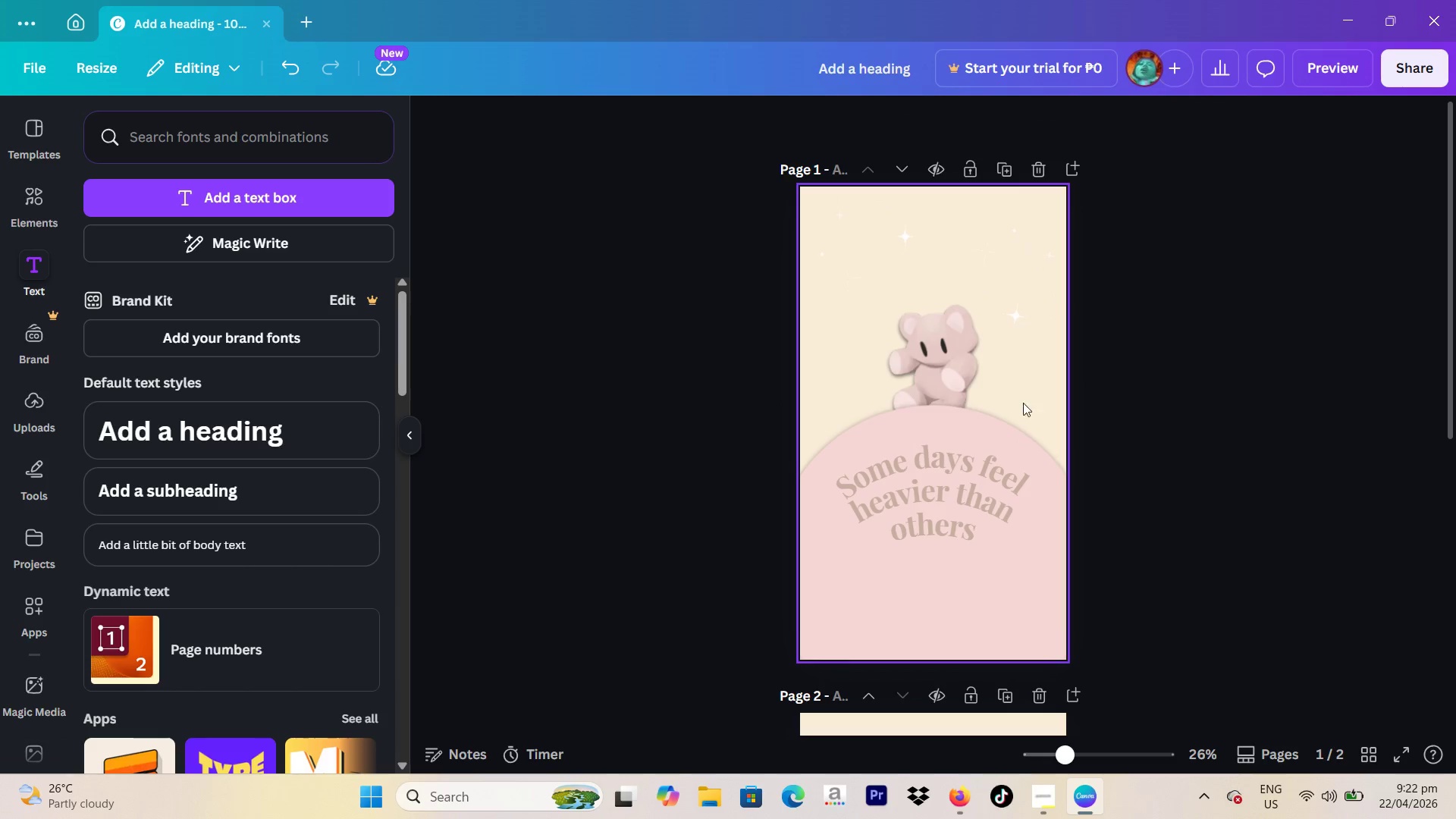 
left_click([1048, 497])
 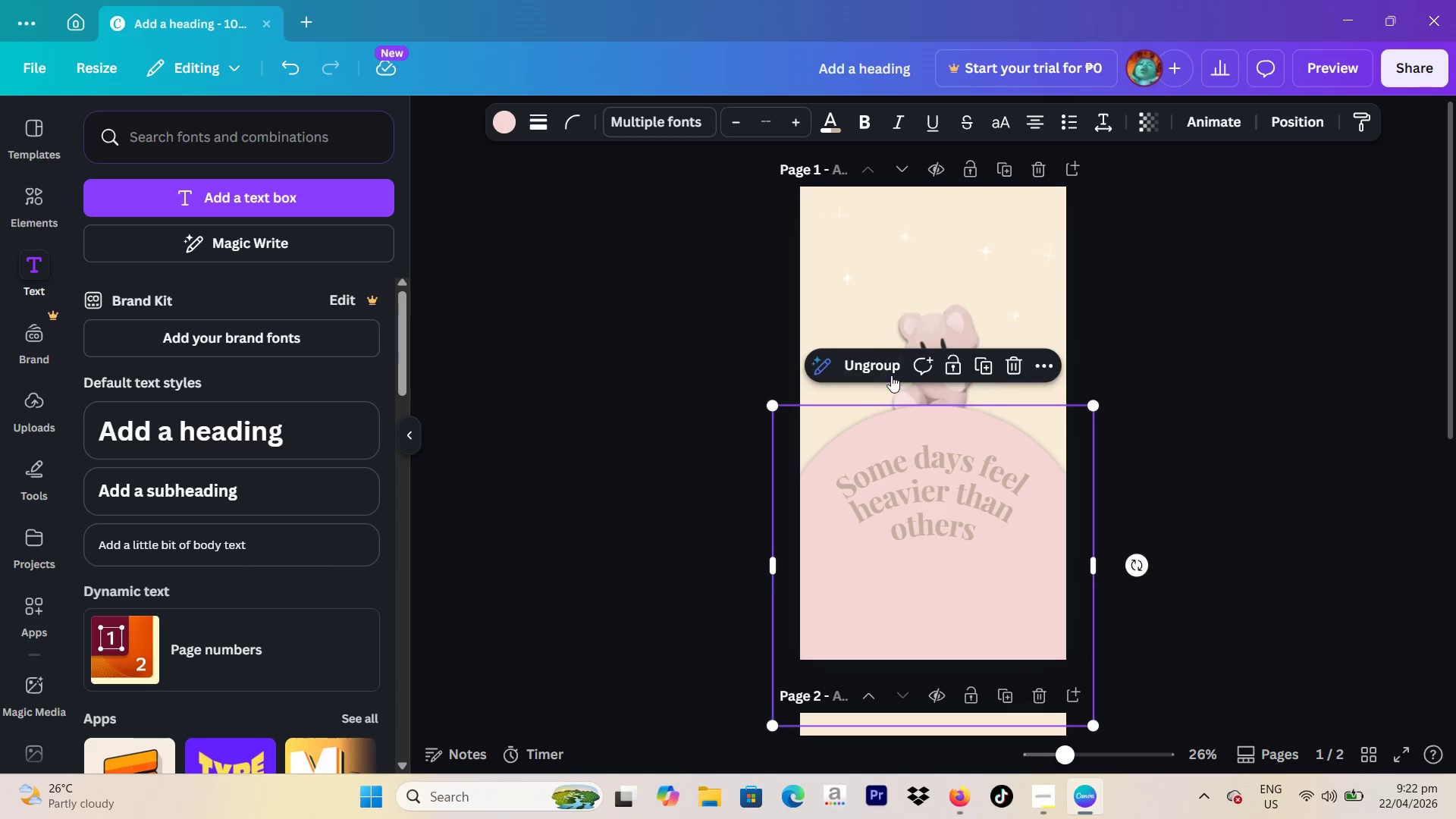 
left_click([877, 369])
 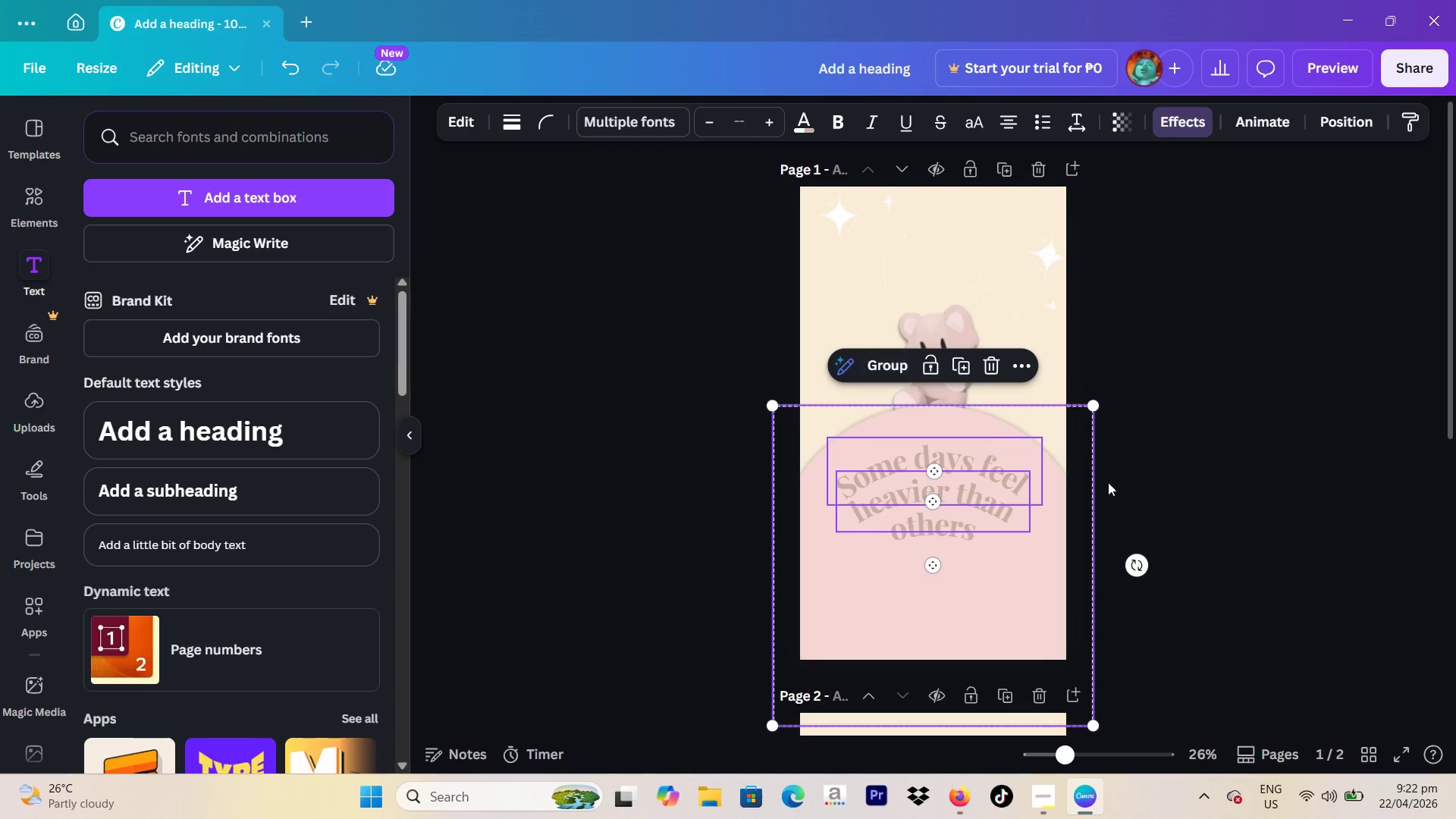 
left_click([1224, 477])
 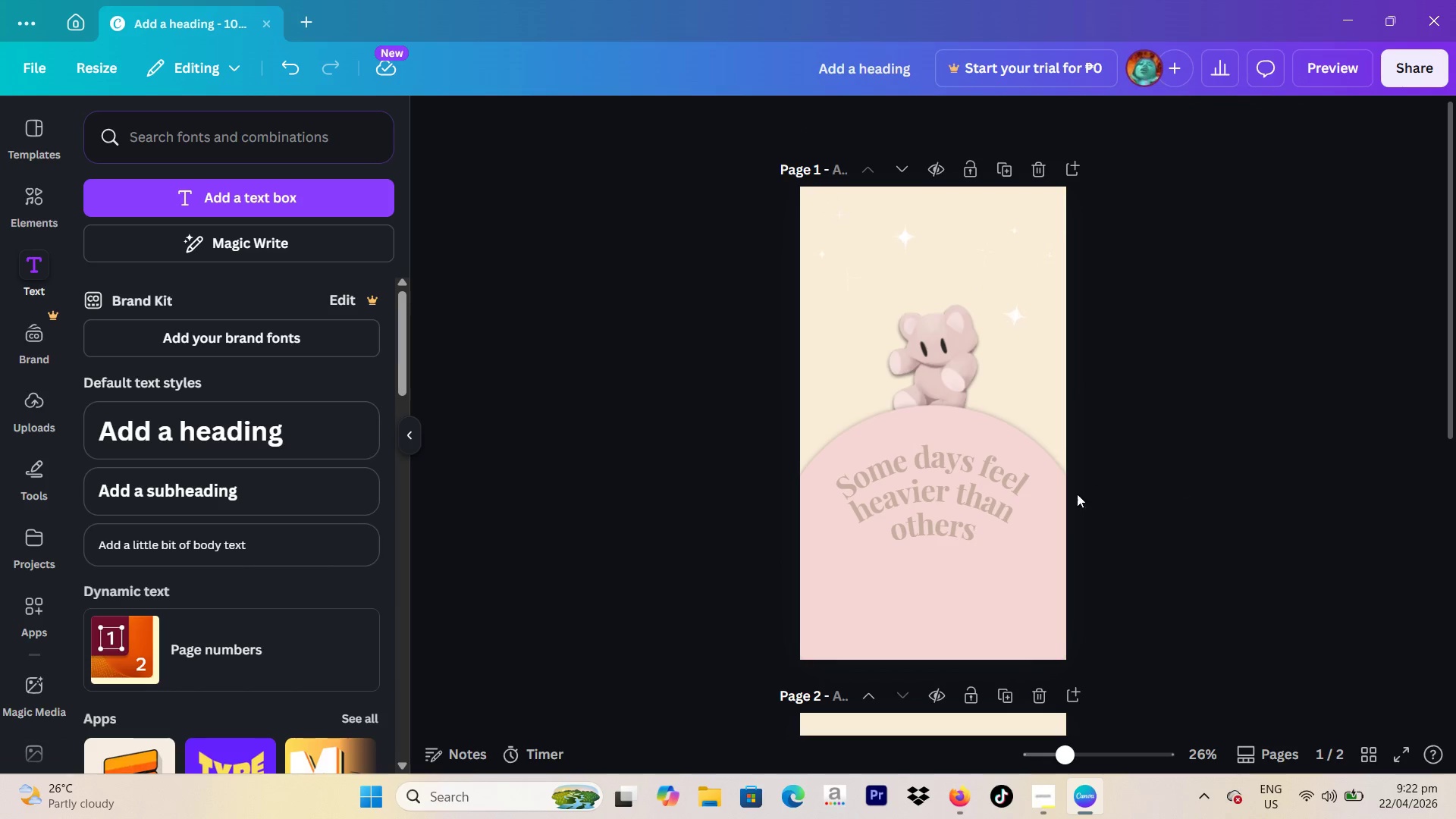 
left_click([958, 502])
 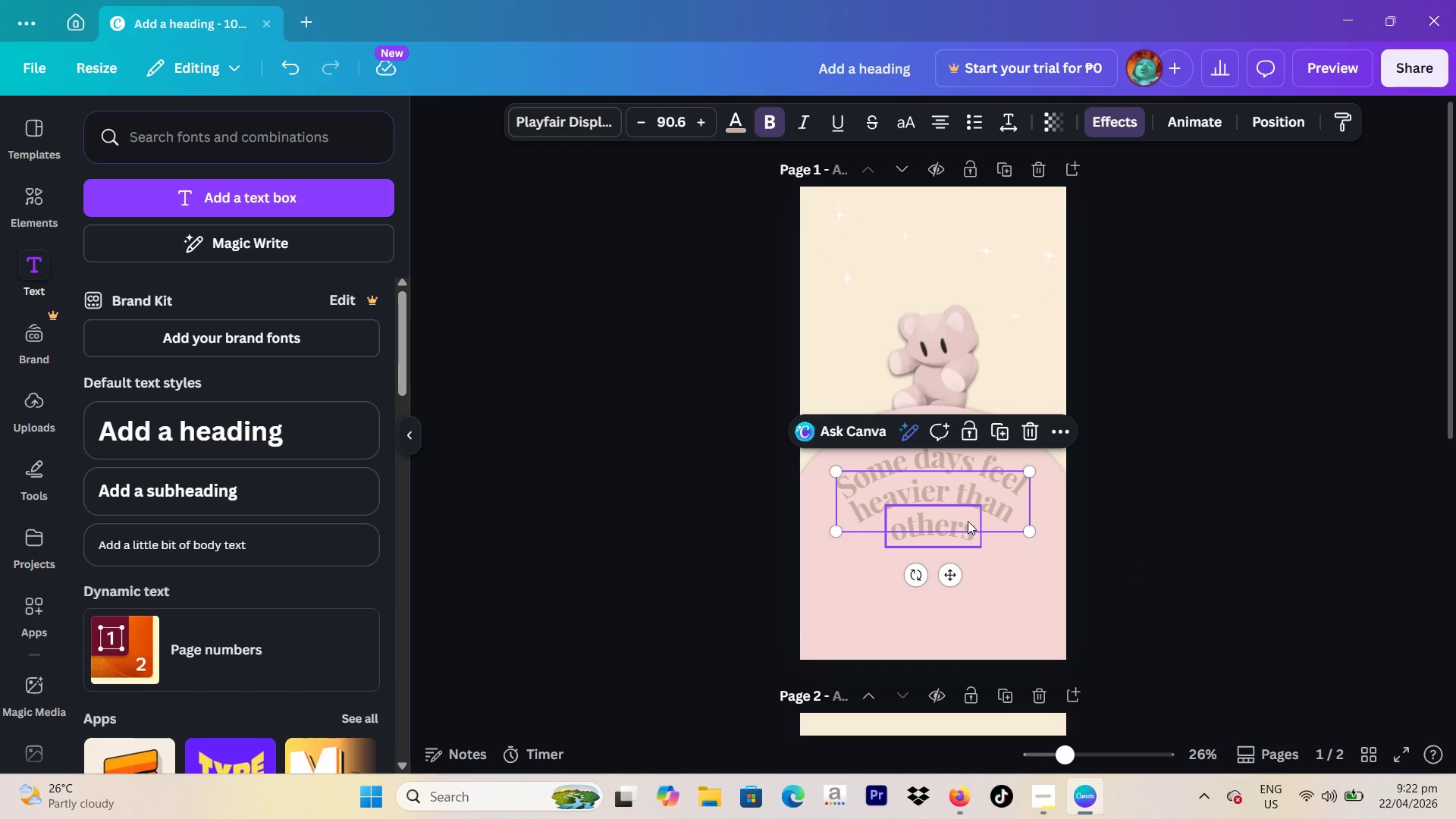 
left_click([968, 521])
 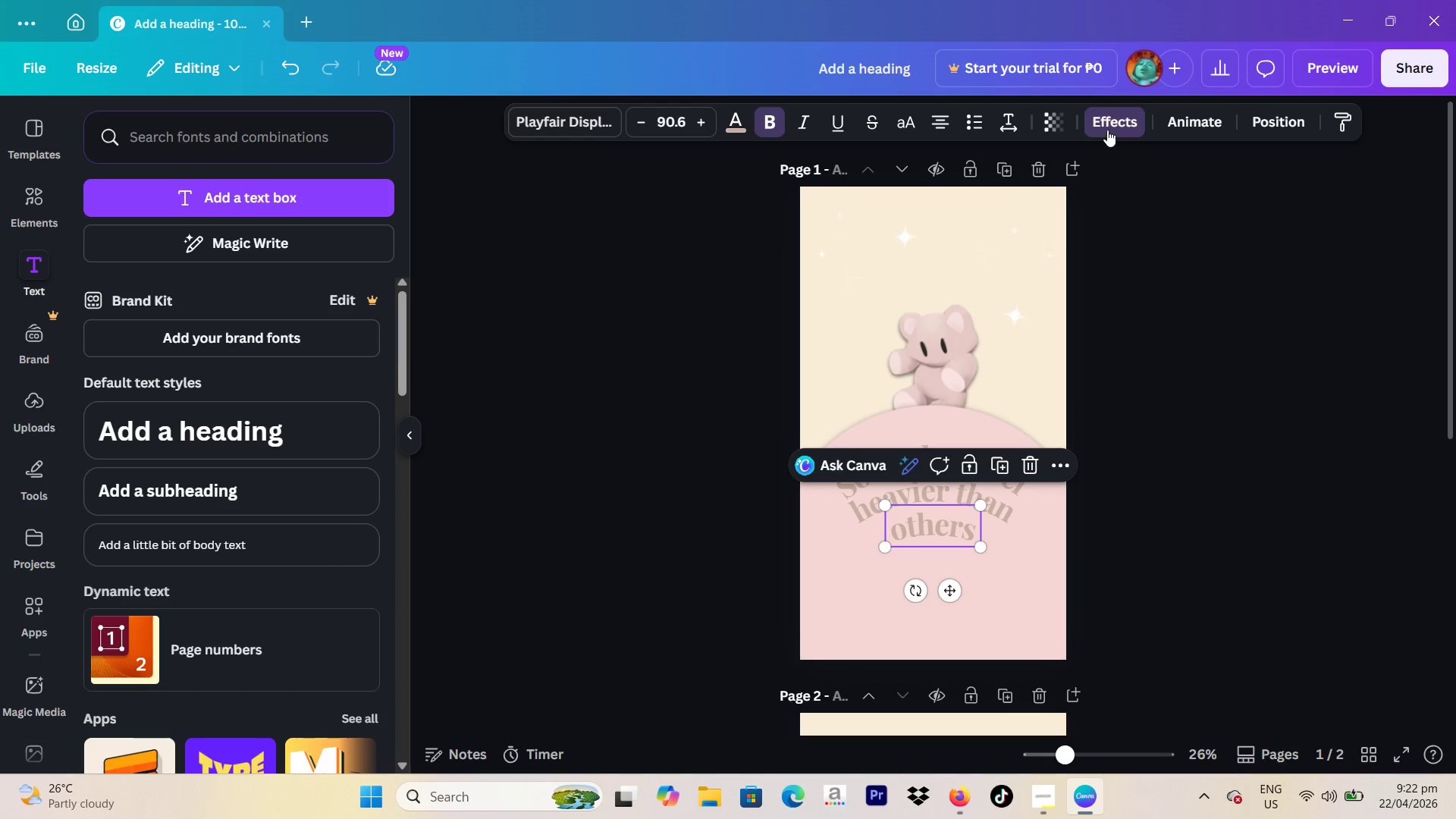 
left_click([1107, 130])
 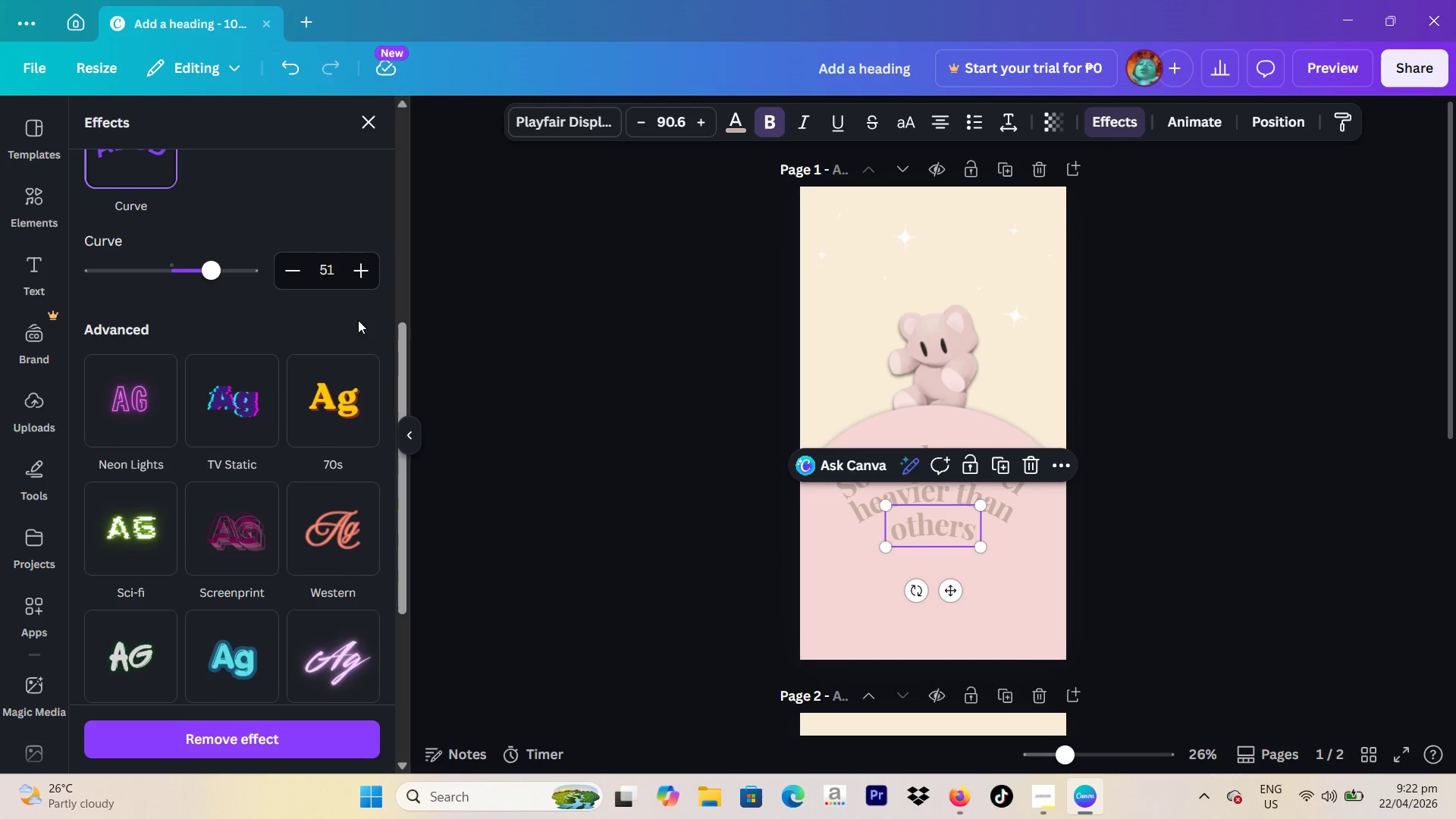 
scroll: coordinate [289, 285], scroll_direction: up, amount: 6.0
 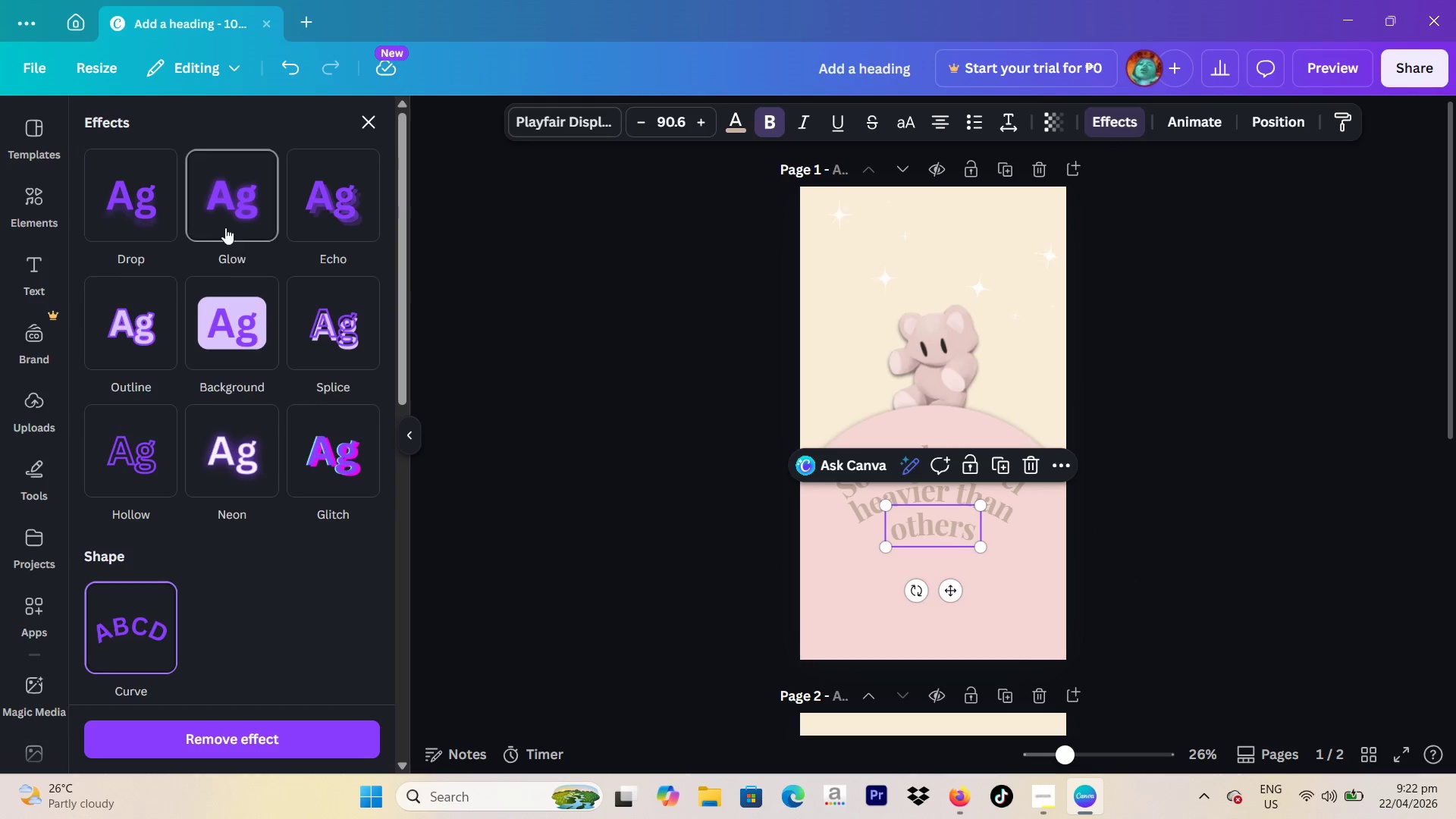 
left_click([224, 223])
 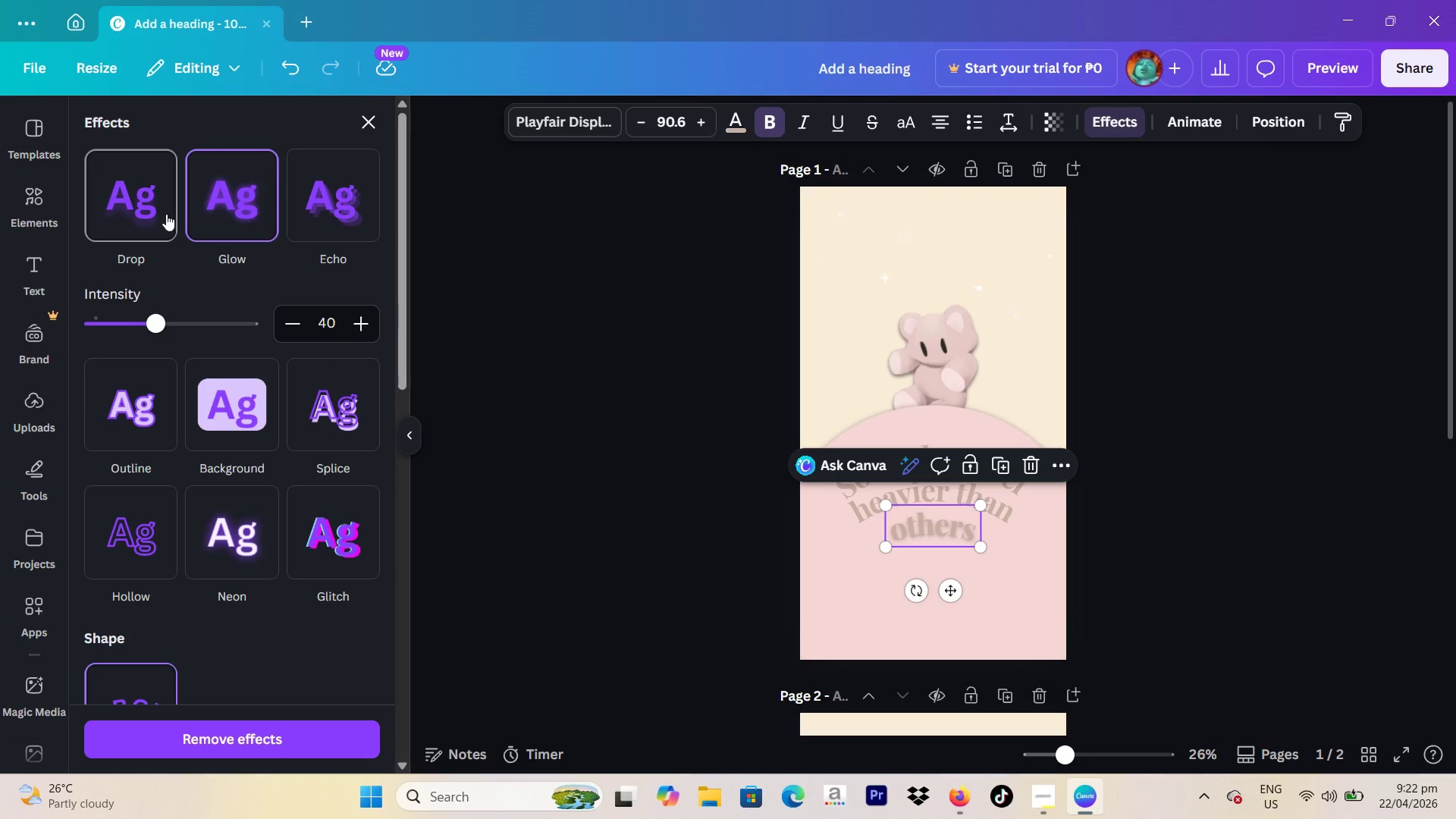 
left_click_drag(start_coordinate=[155, 328], to_coordinate=[136, 337])
 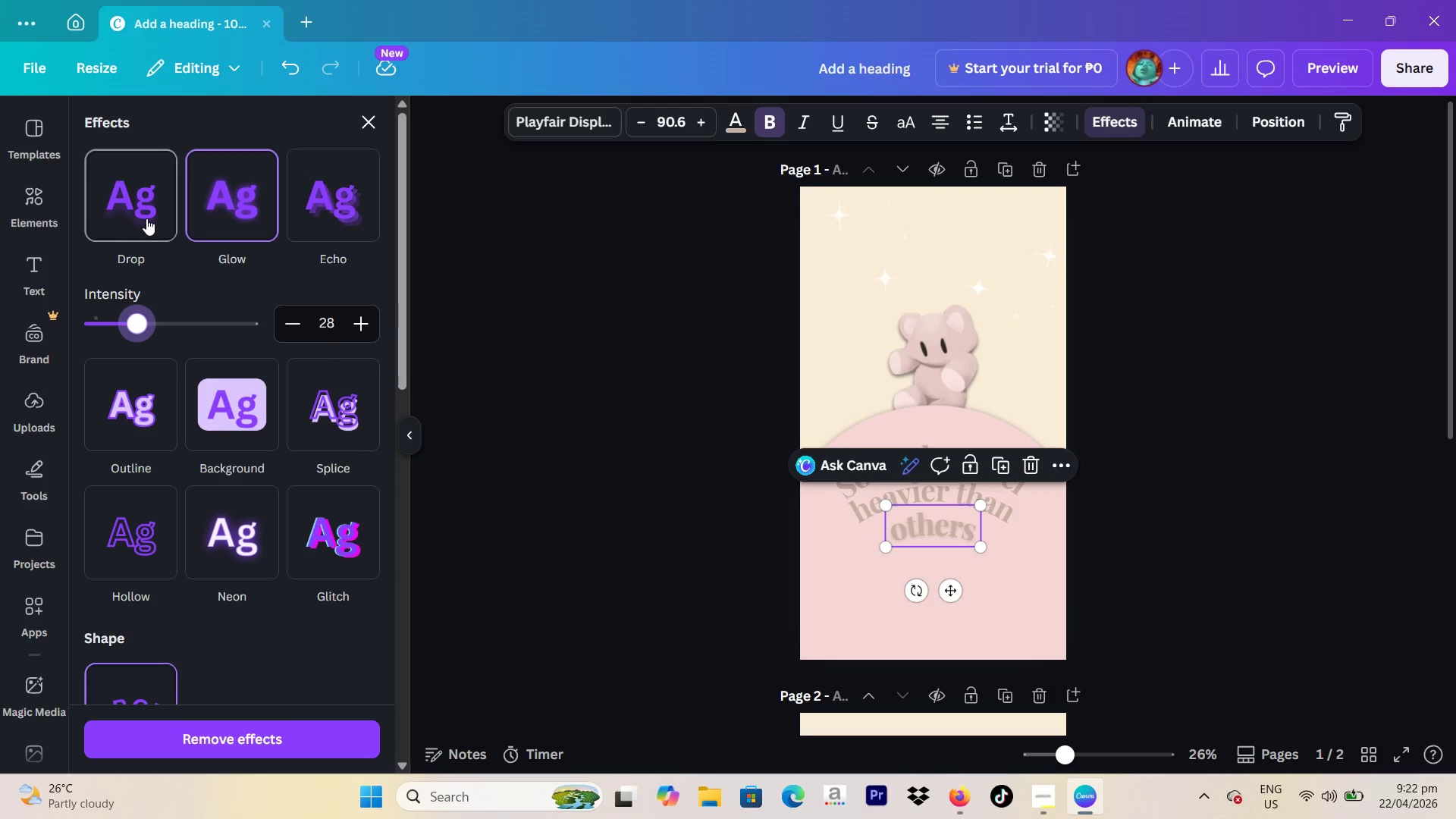 
left_click([146, 218])
 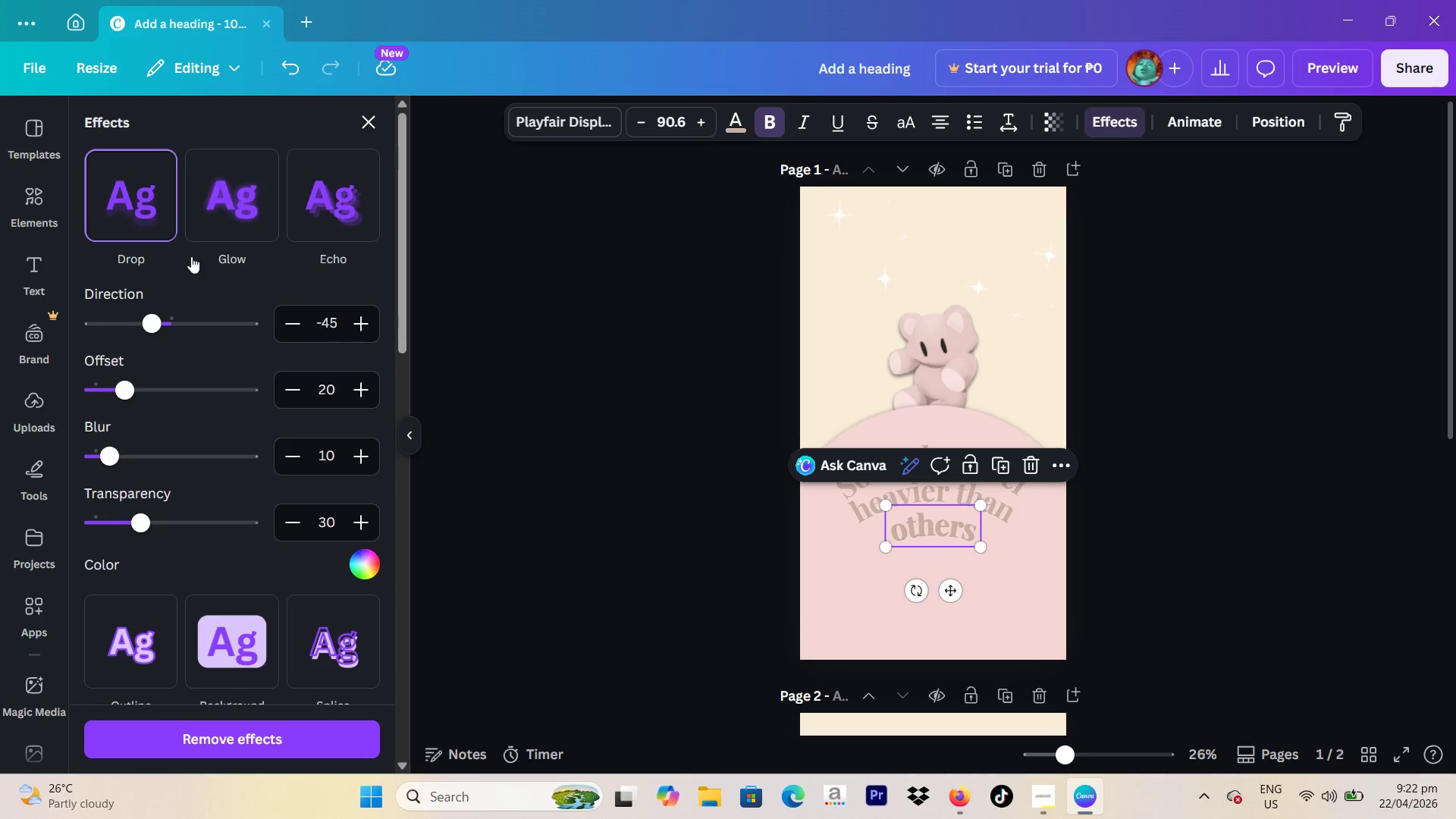 
left_click([218, 202])
 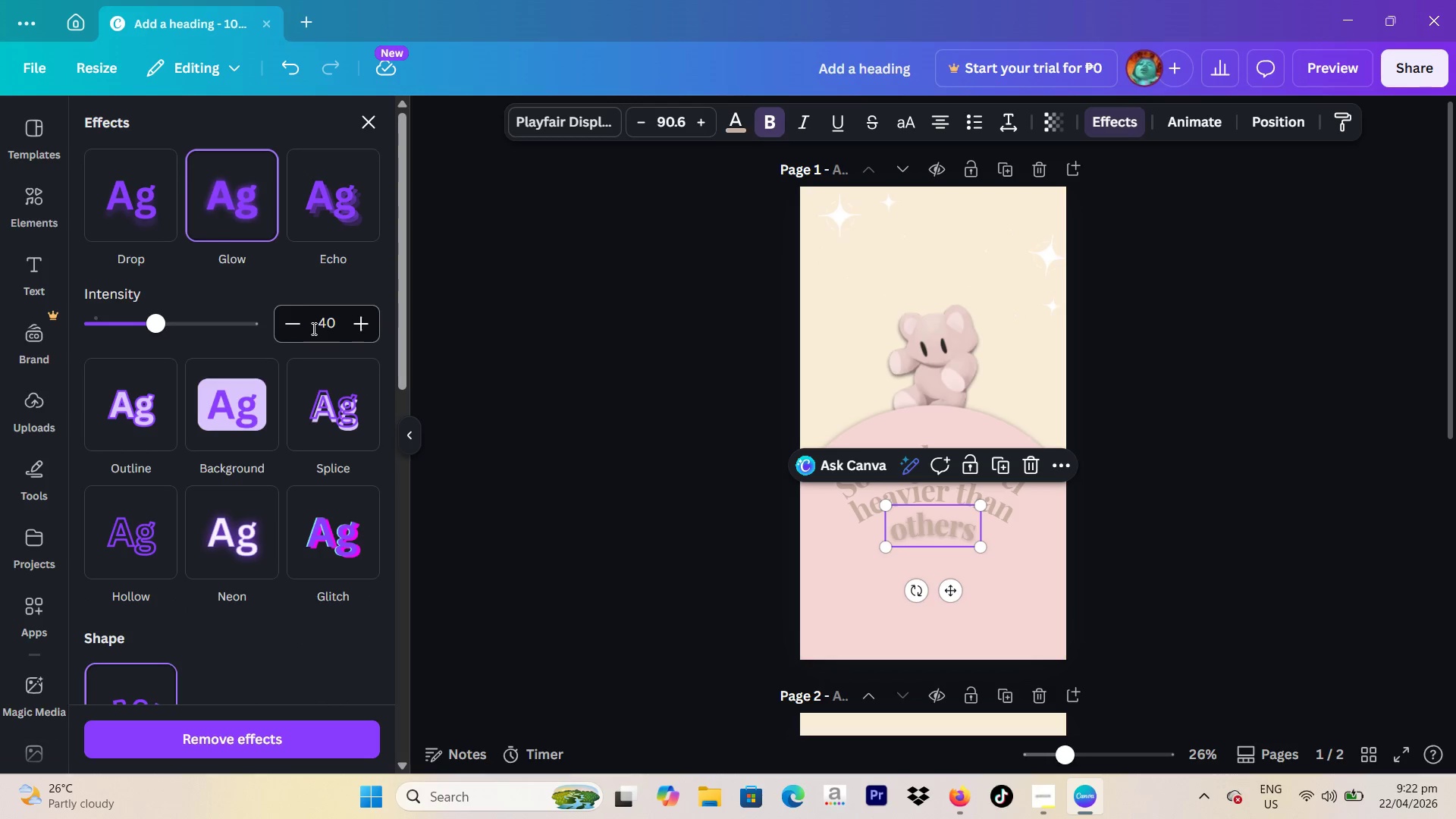 
left_click_drag(start_coordinate=[162, 317], to_coordinate=[138, 331])
 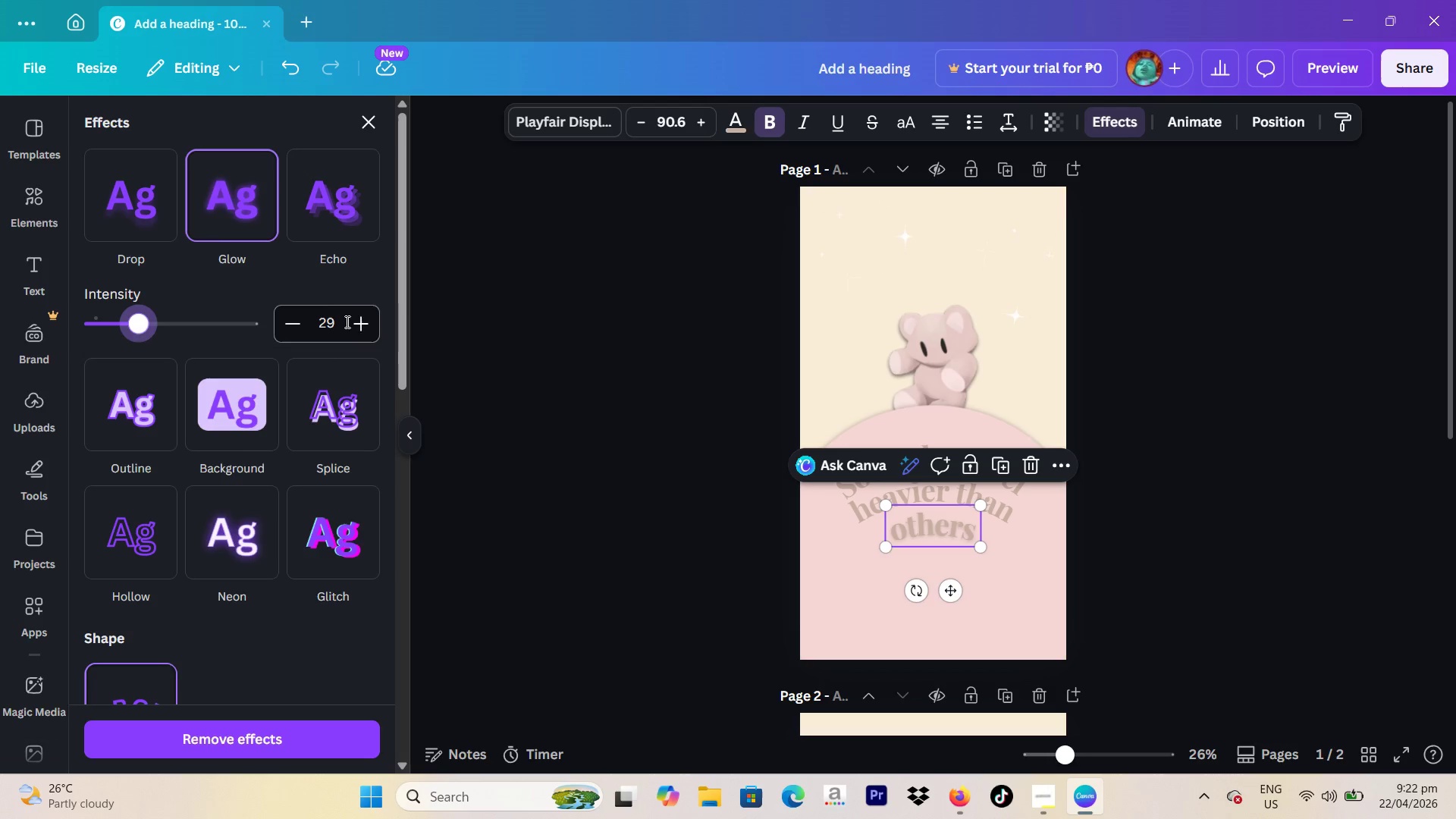 
left_click([351, 322])
 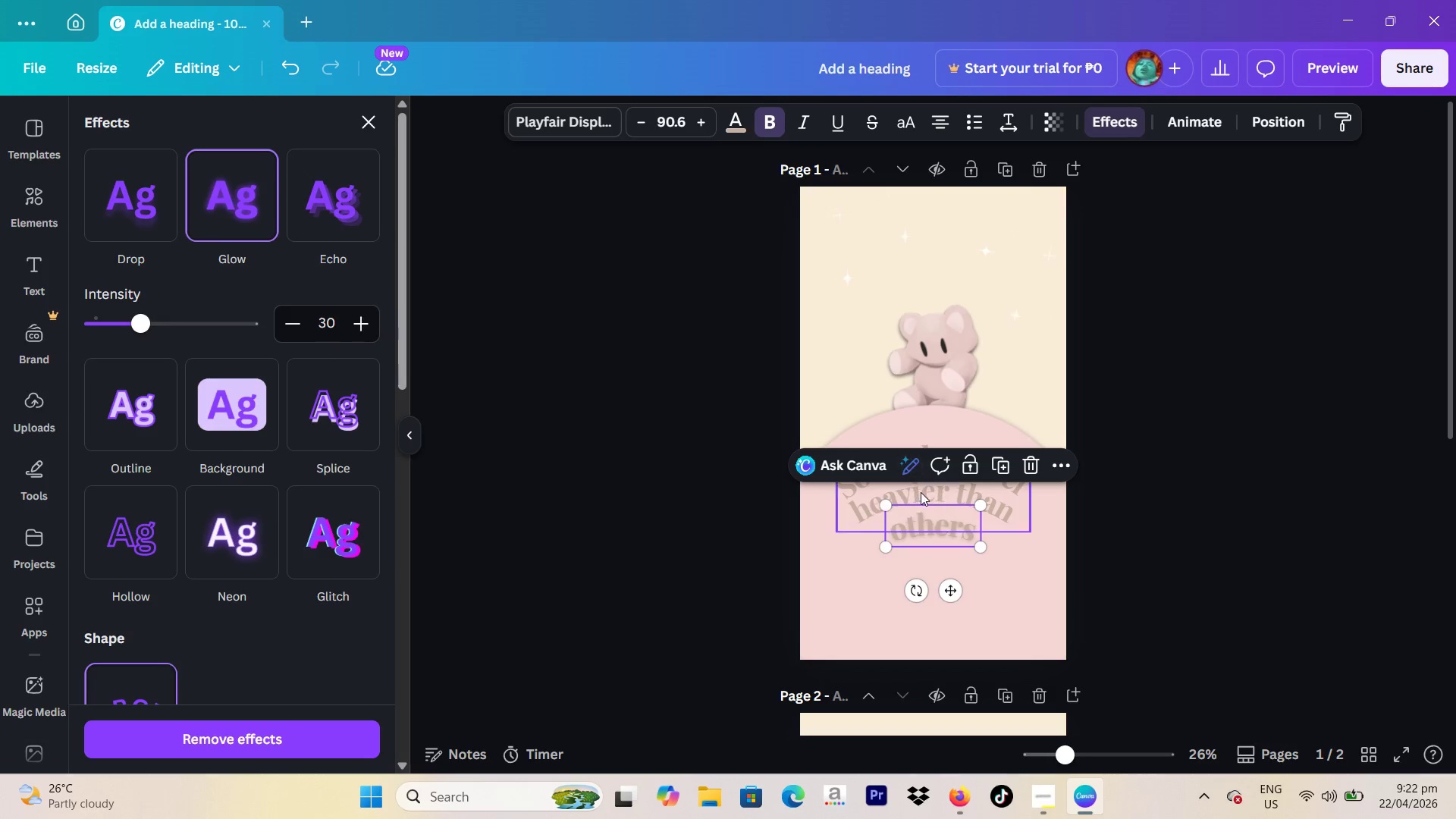 
left_click([918, 493])
 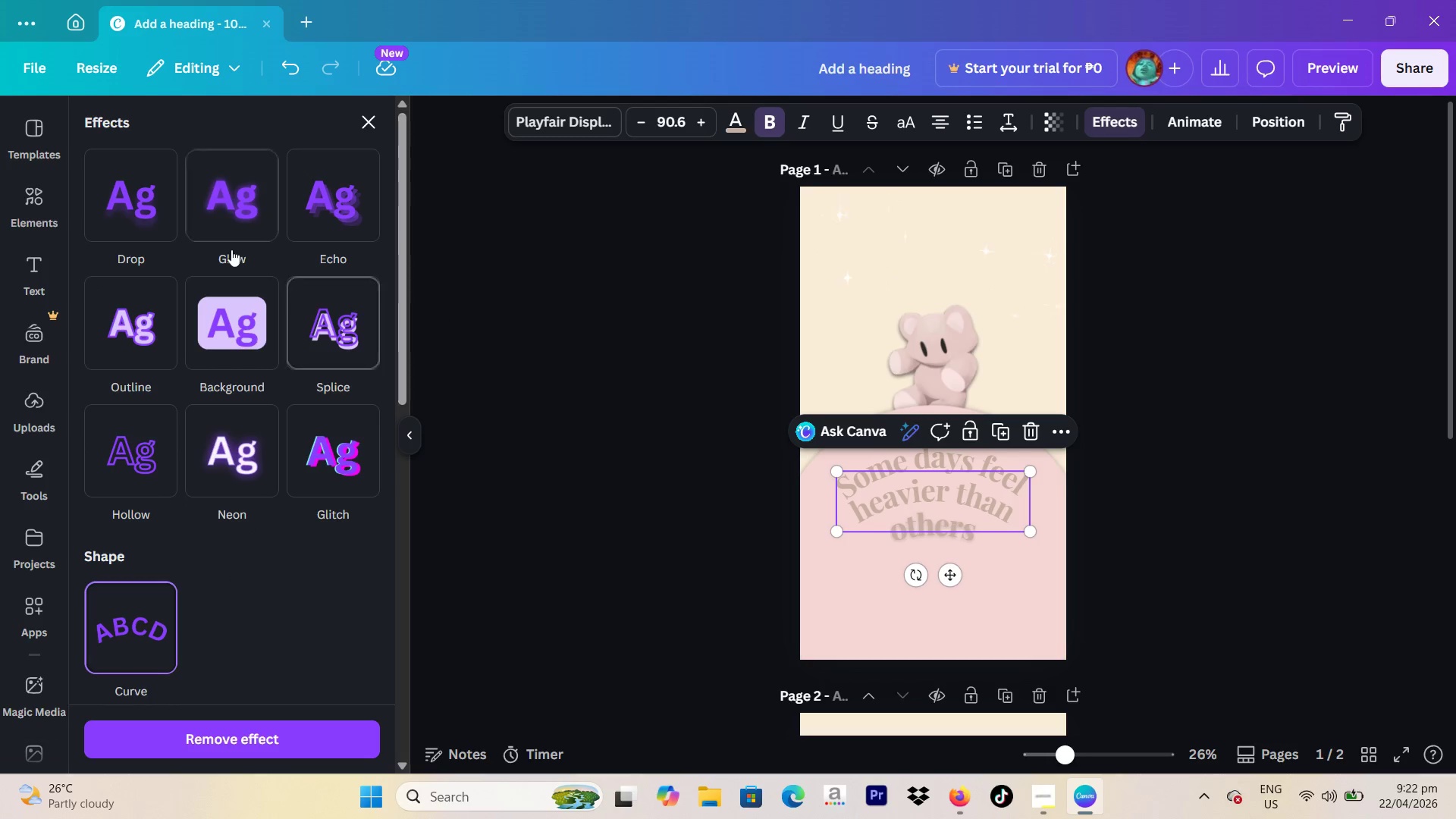 
left_click([222, 242])
 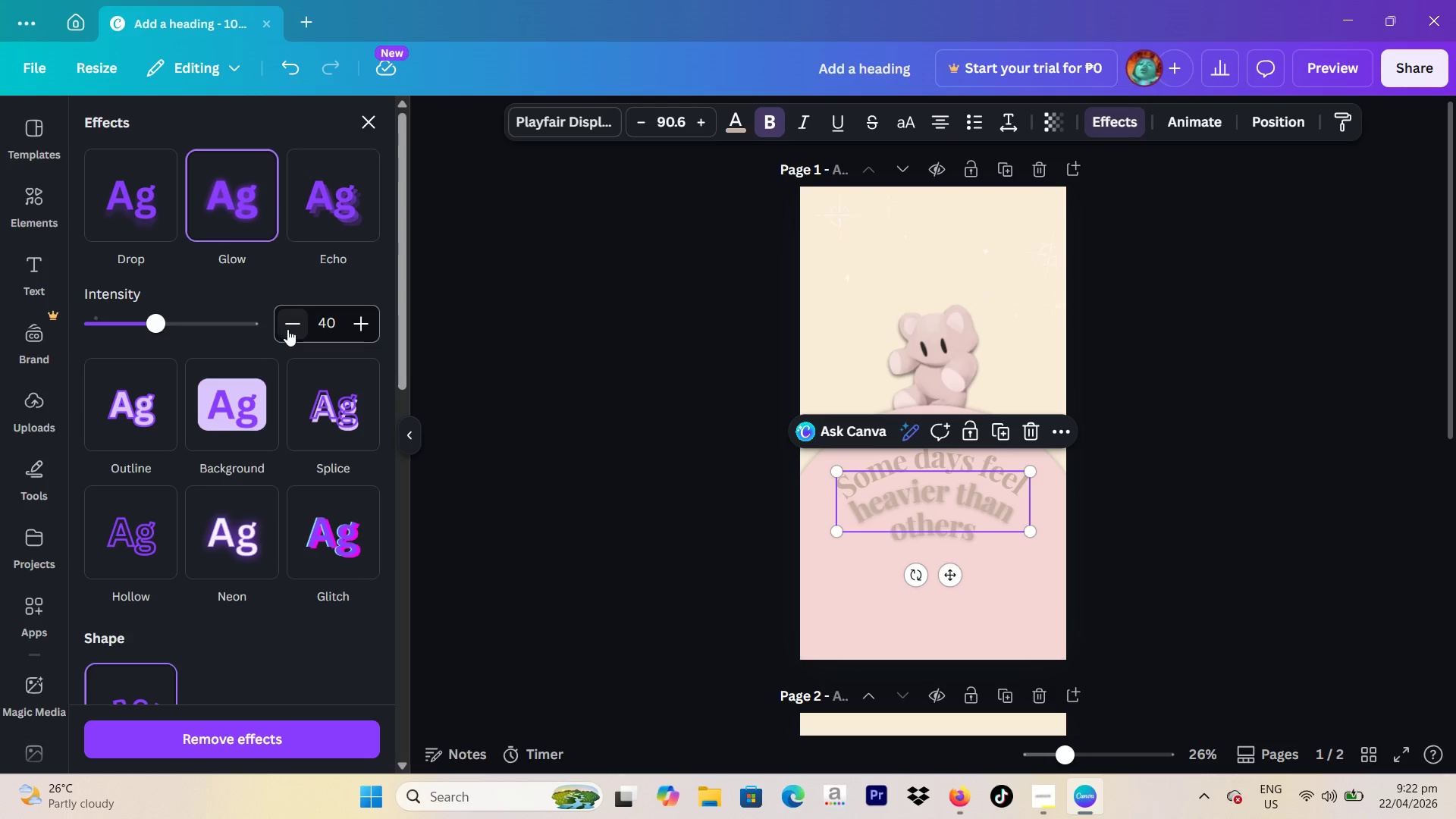 
double_click([288, 328])
 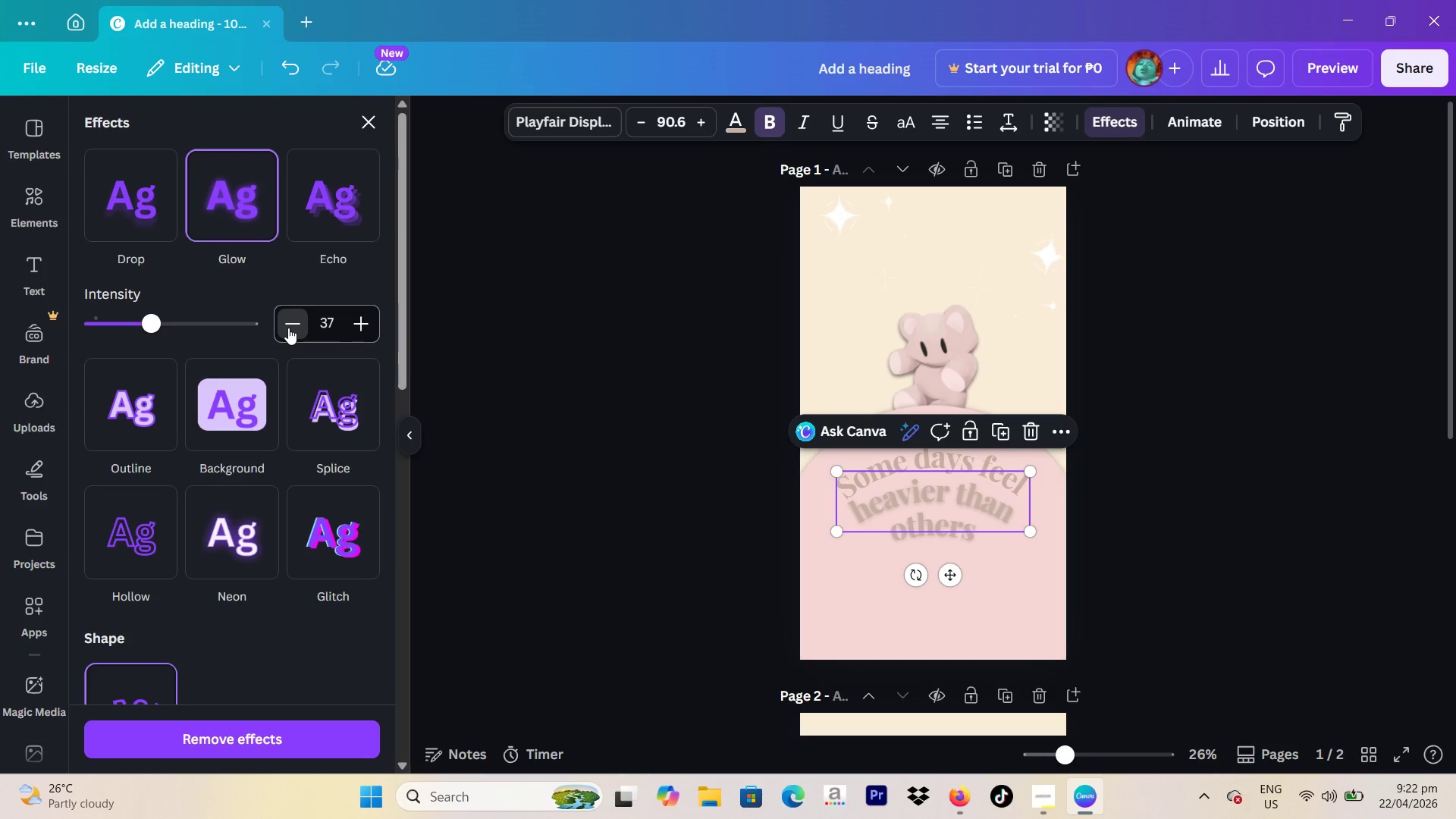 
triple_click([288, 328])
 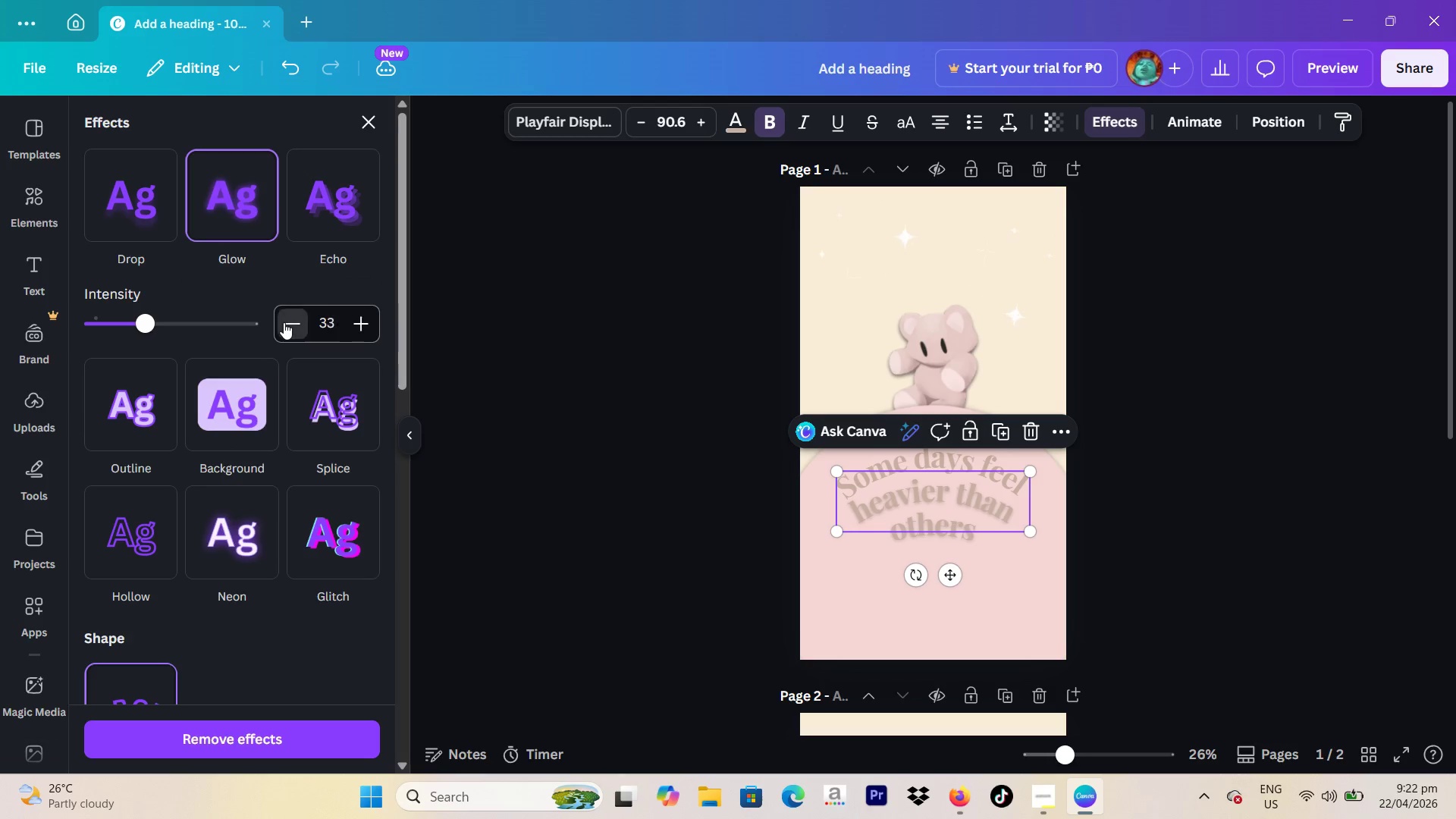 
double_click([284, 322])
 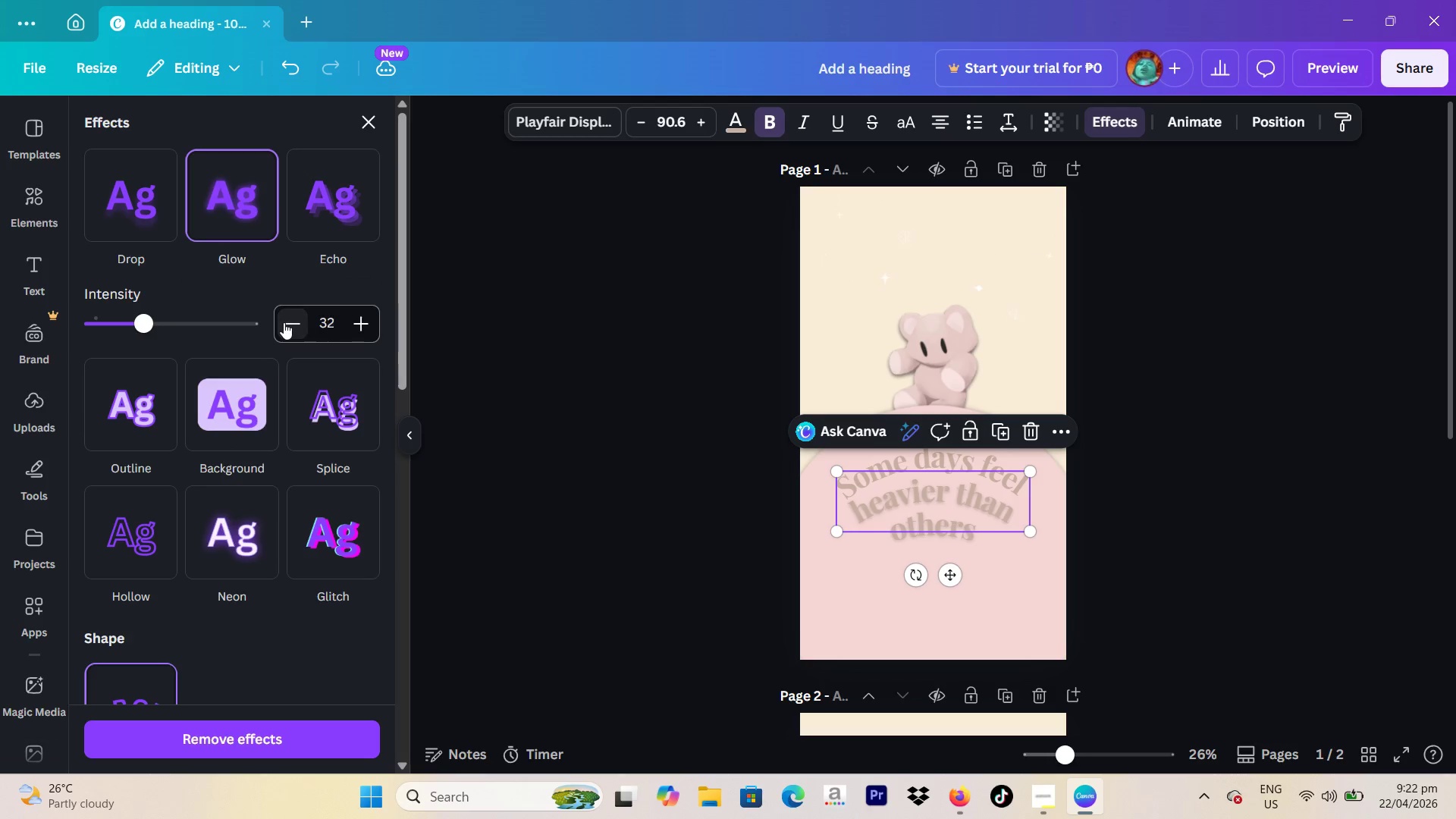 
triple_click([284, 322])
 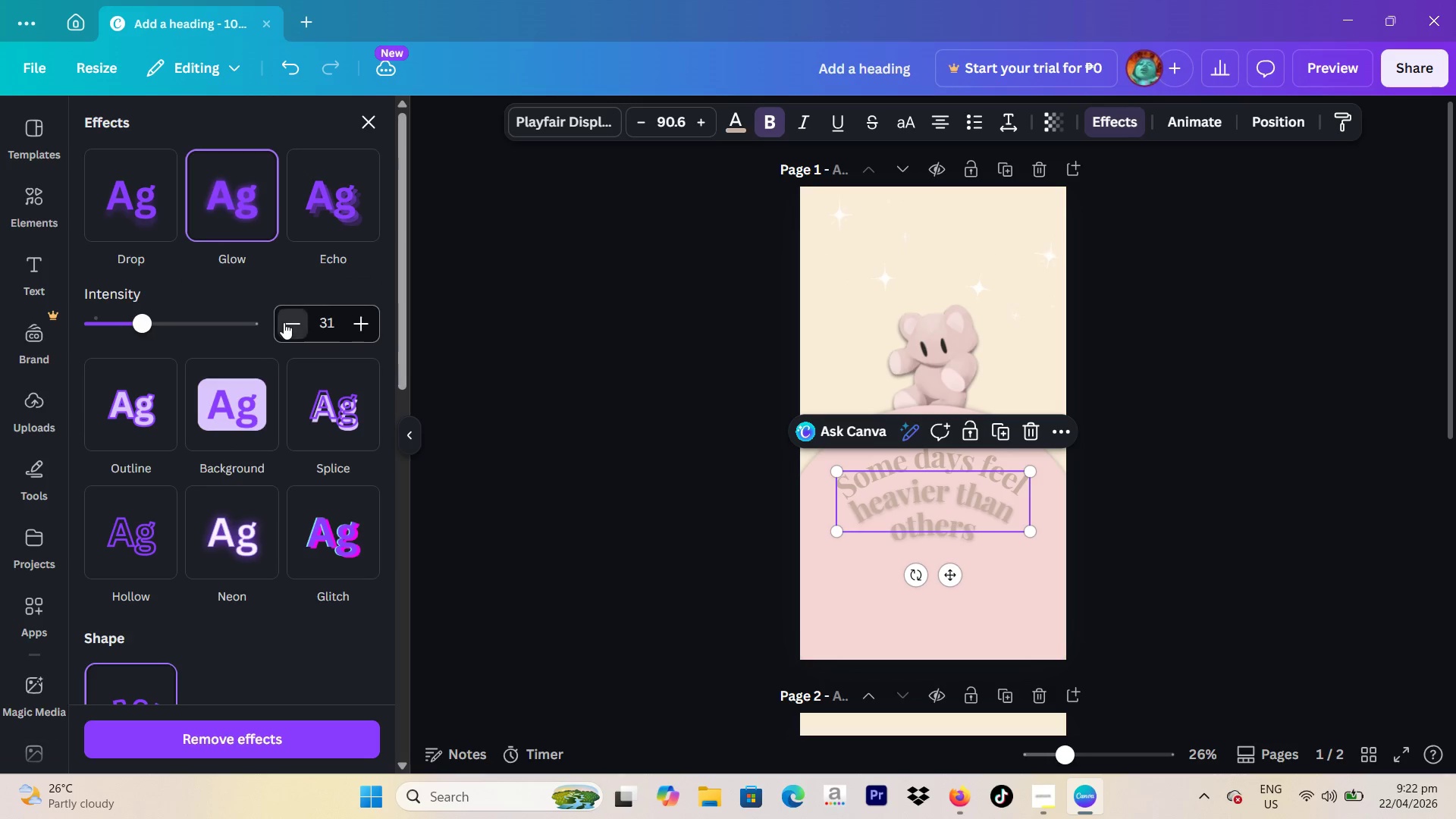 
triple_click([284, 322])
 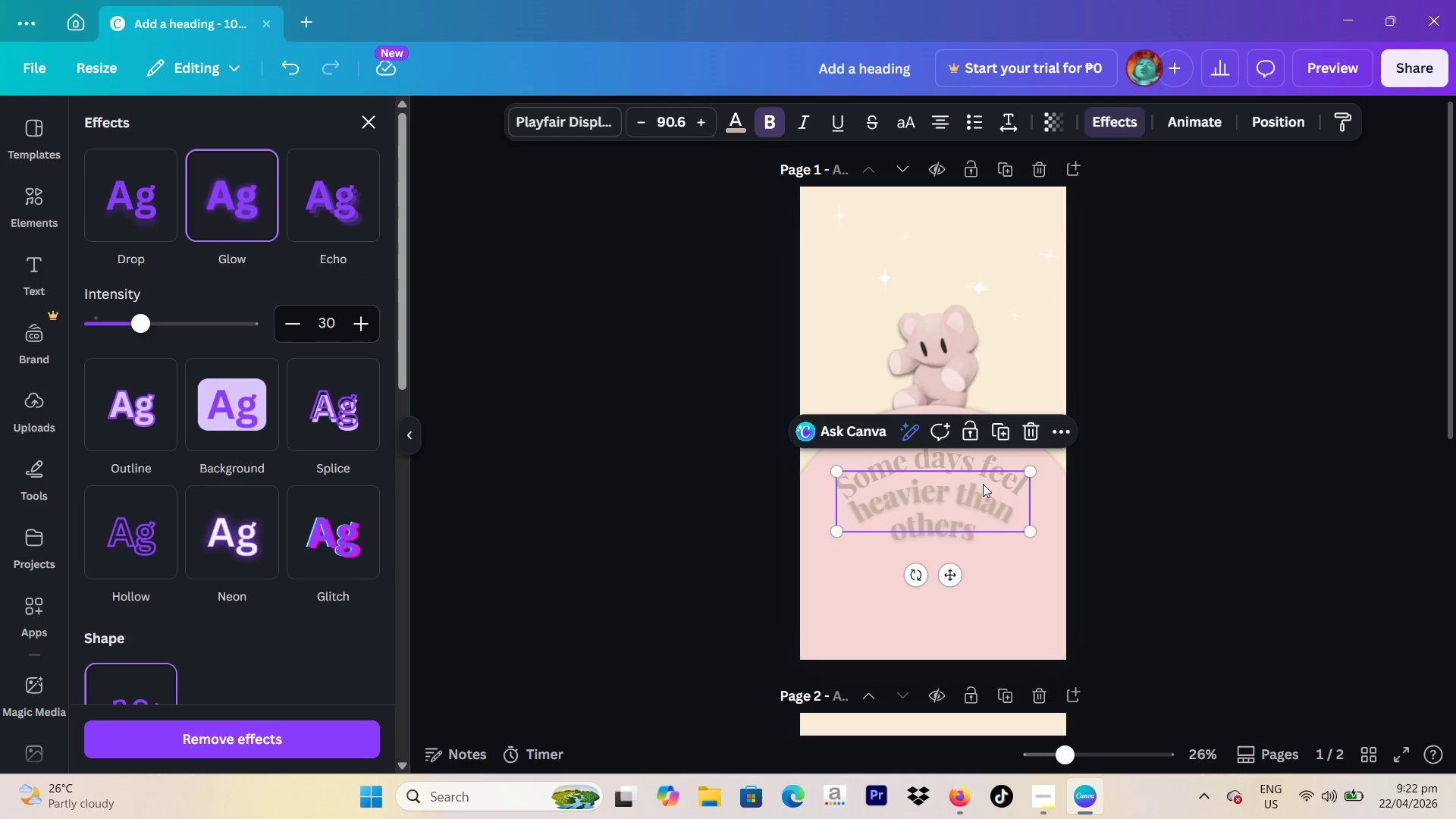 
left_click([965, 467])
 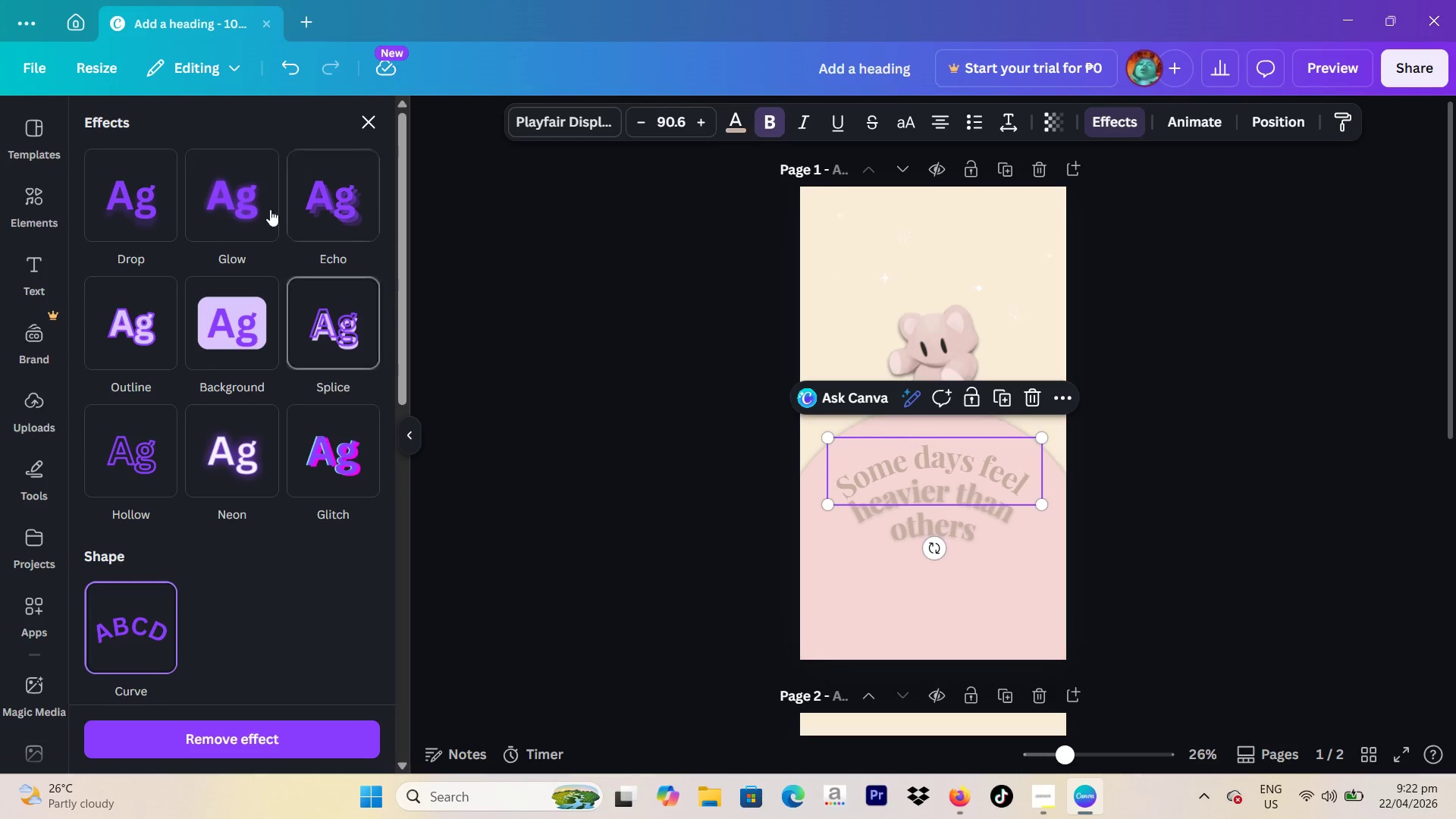 
left_click([269, 209])
 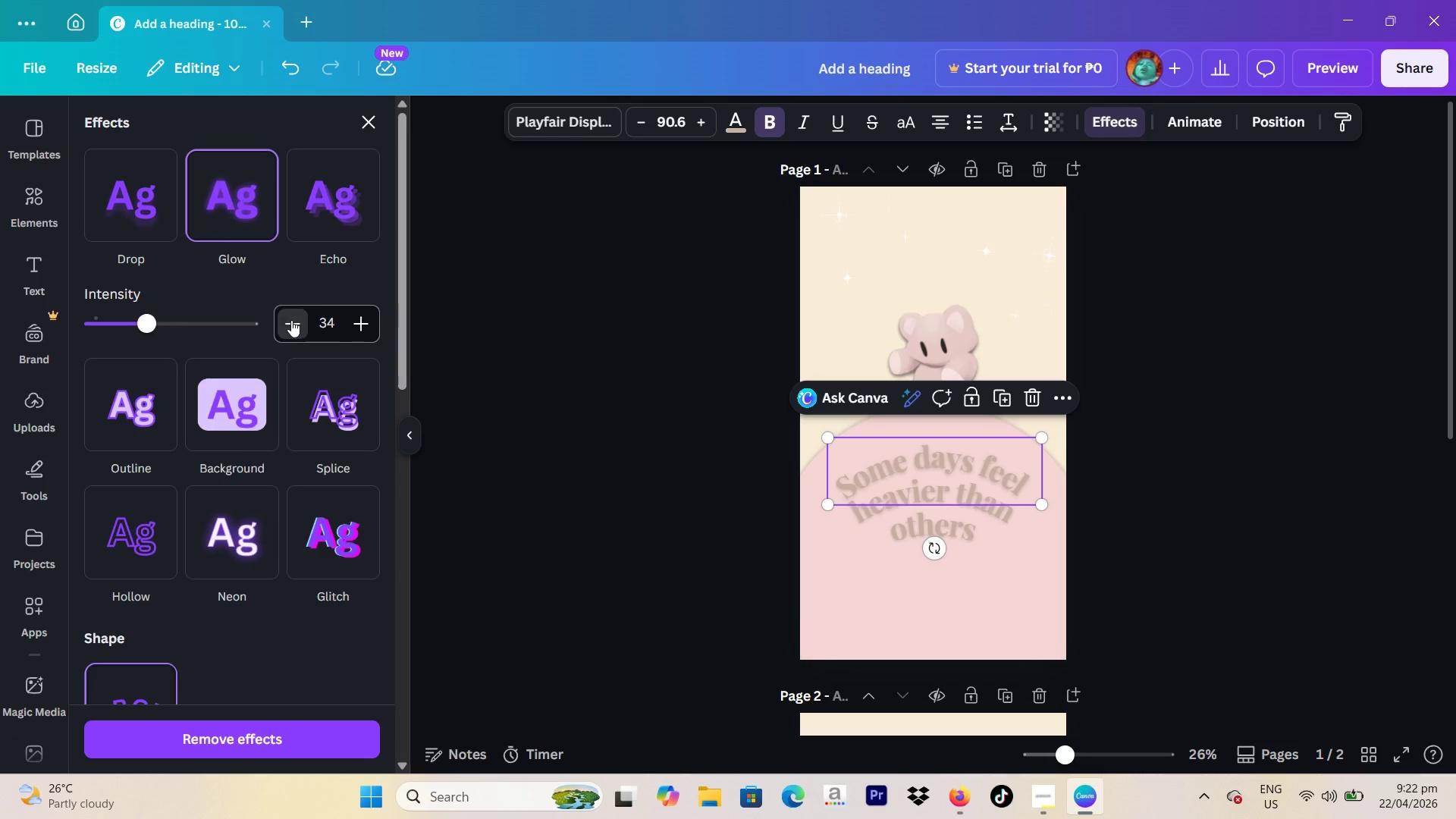 
triple_click([290, 318])
 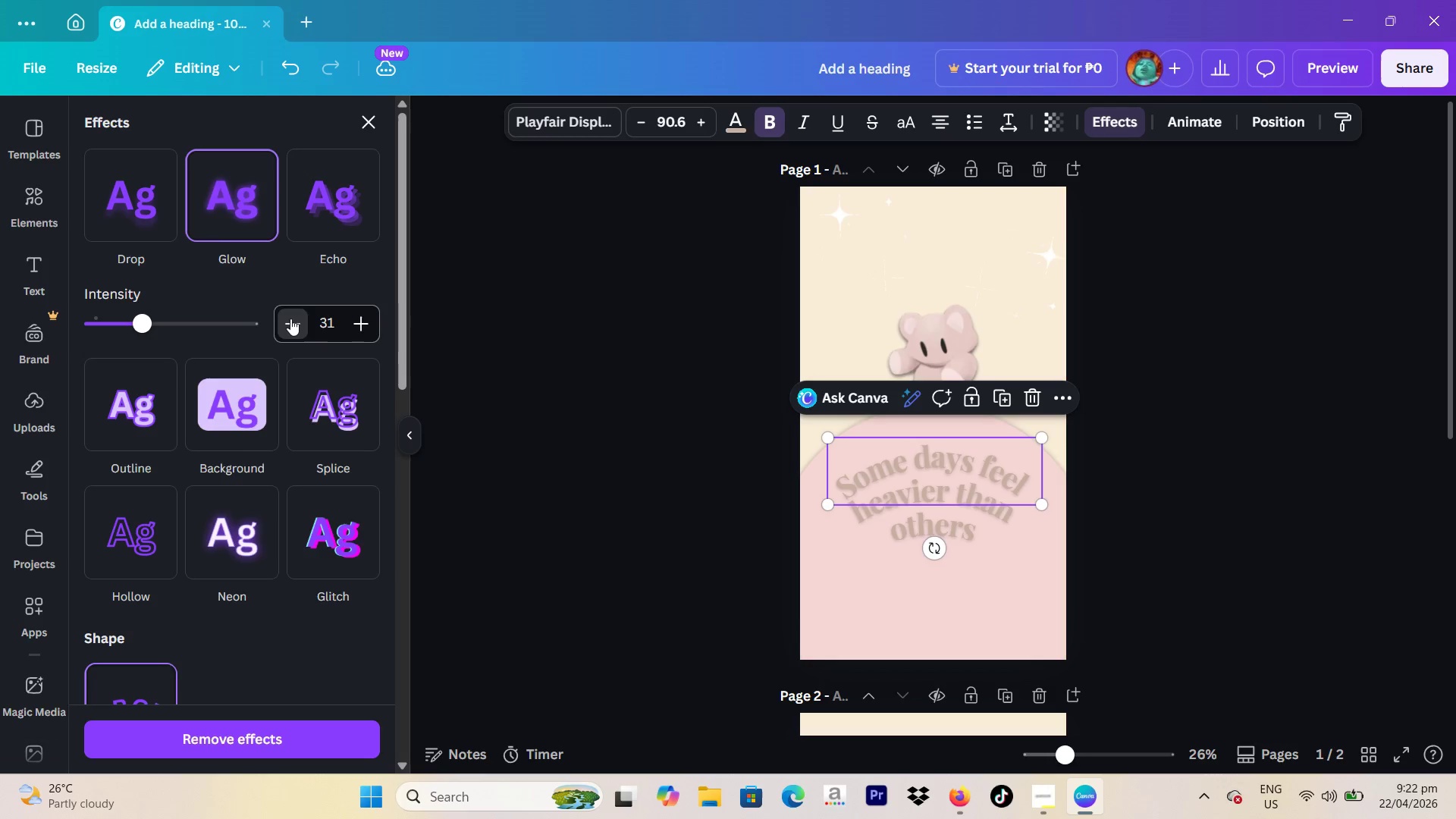 
triple_click([290, 318])
 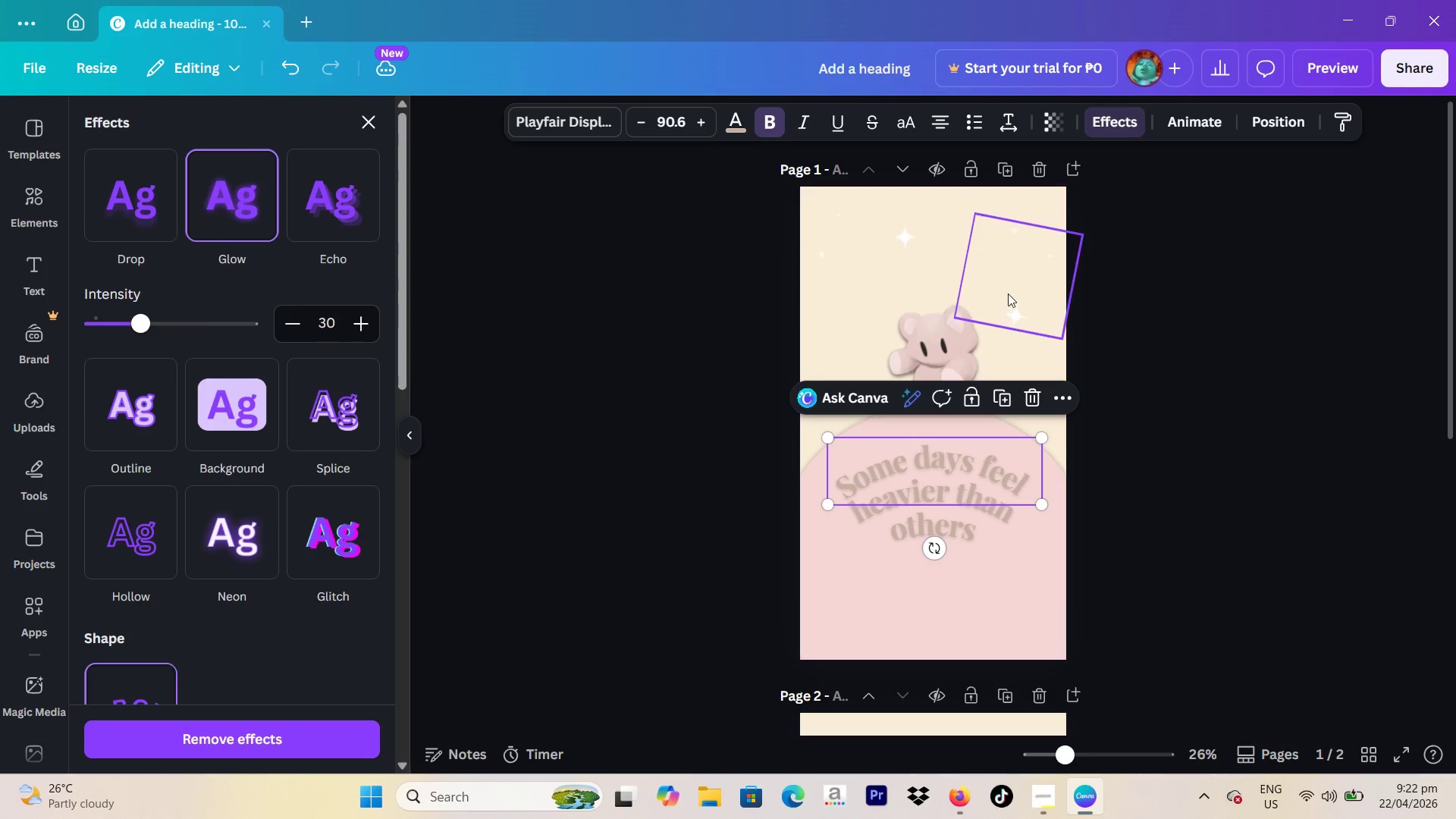 
left_click([1068, 293])
 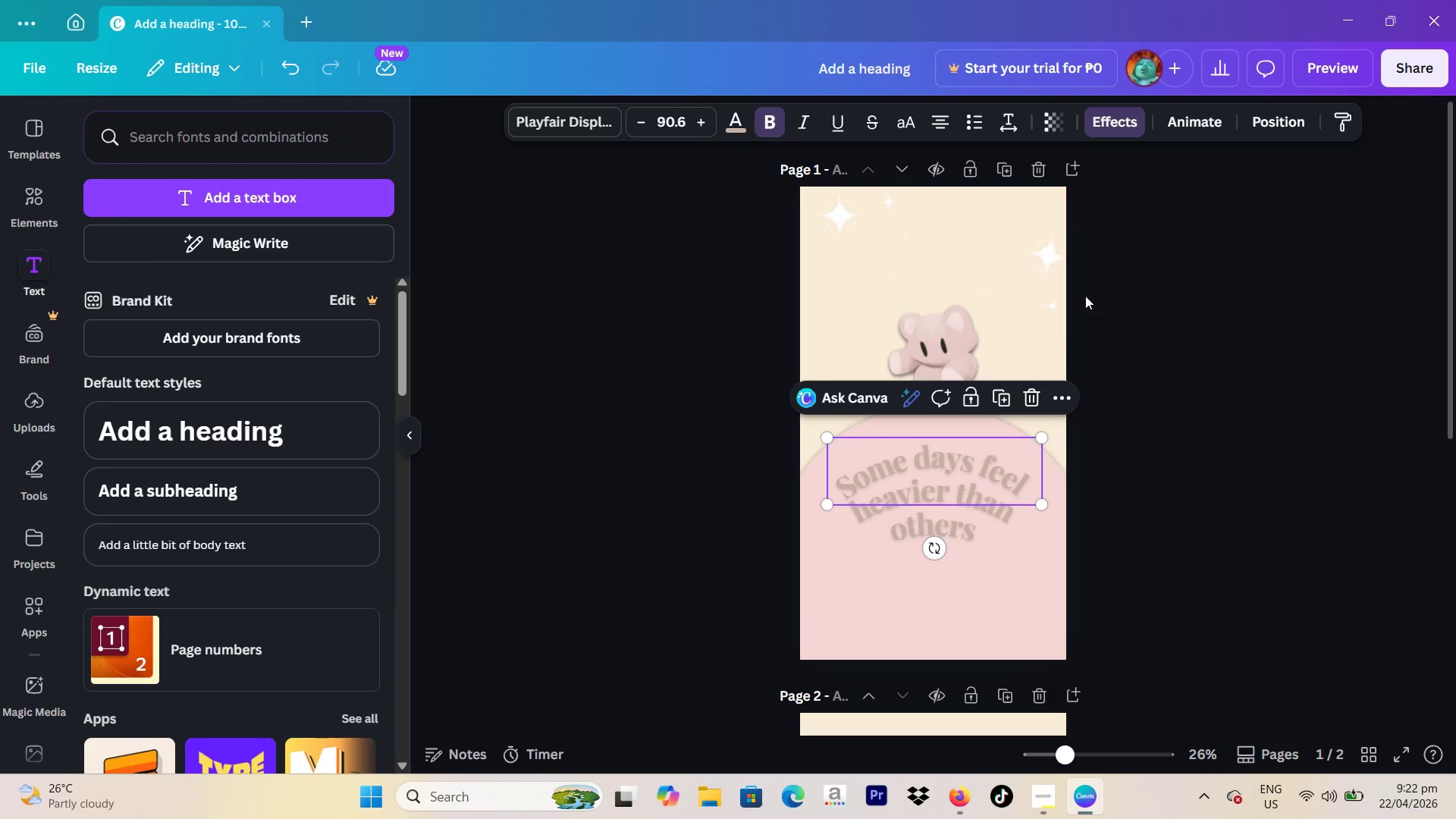 
left_click([1125, 302])
 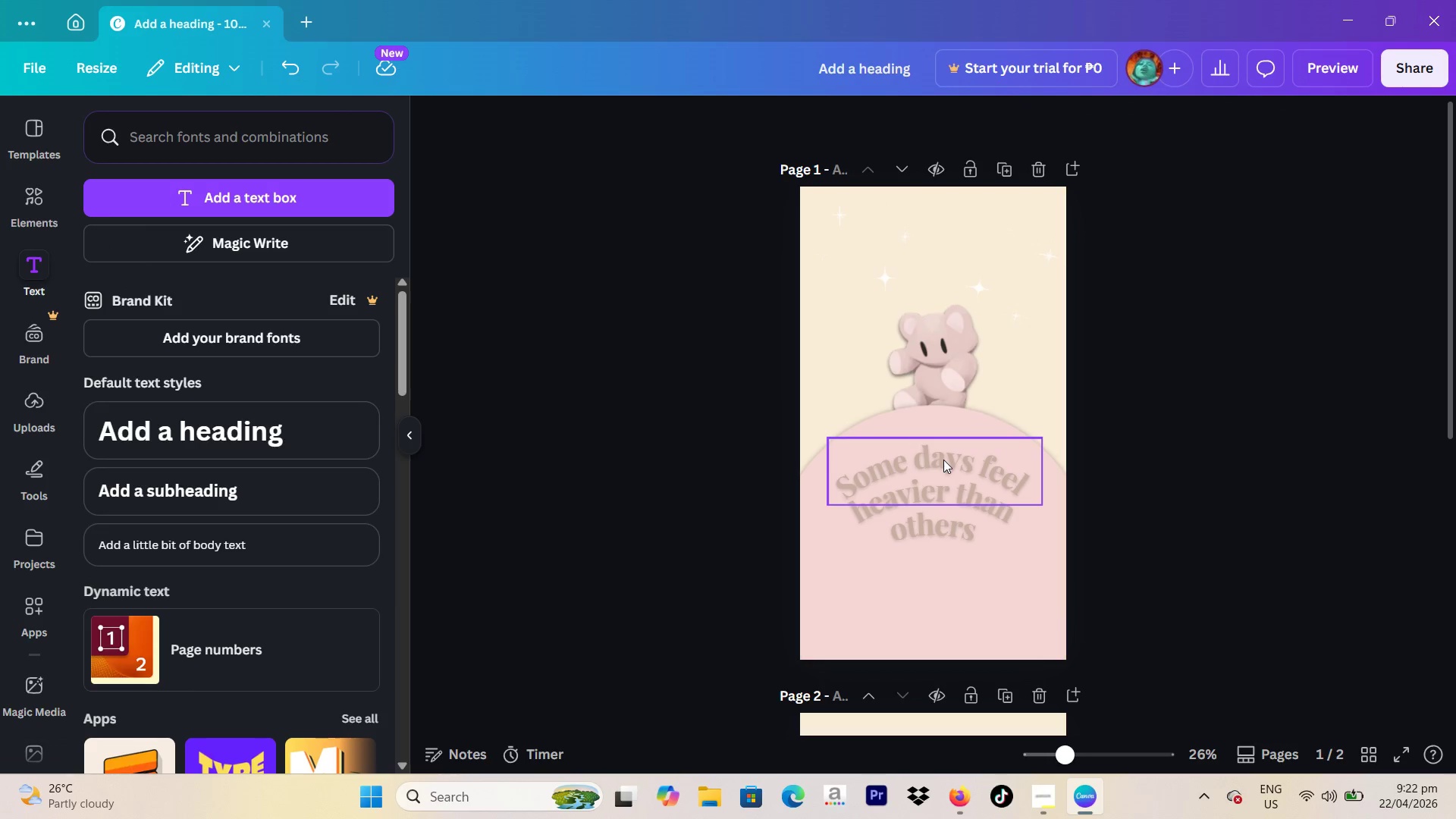 
left_click_drag(start_coordinate=[943, 460], to_coordinate=[943, 451])
 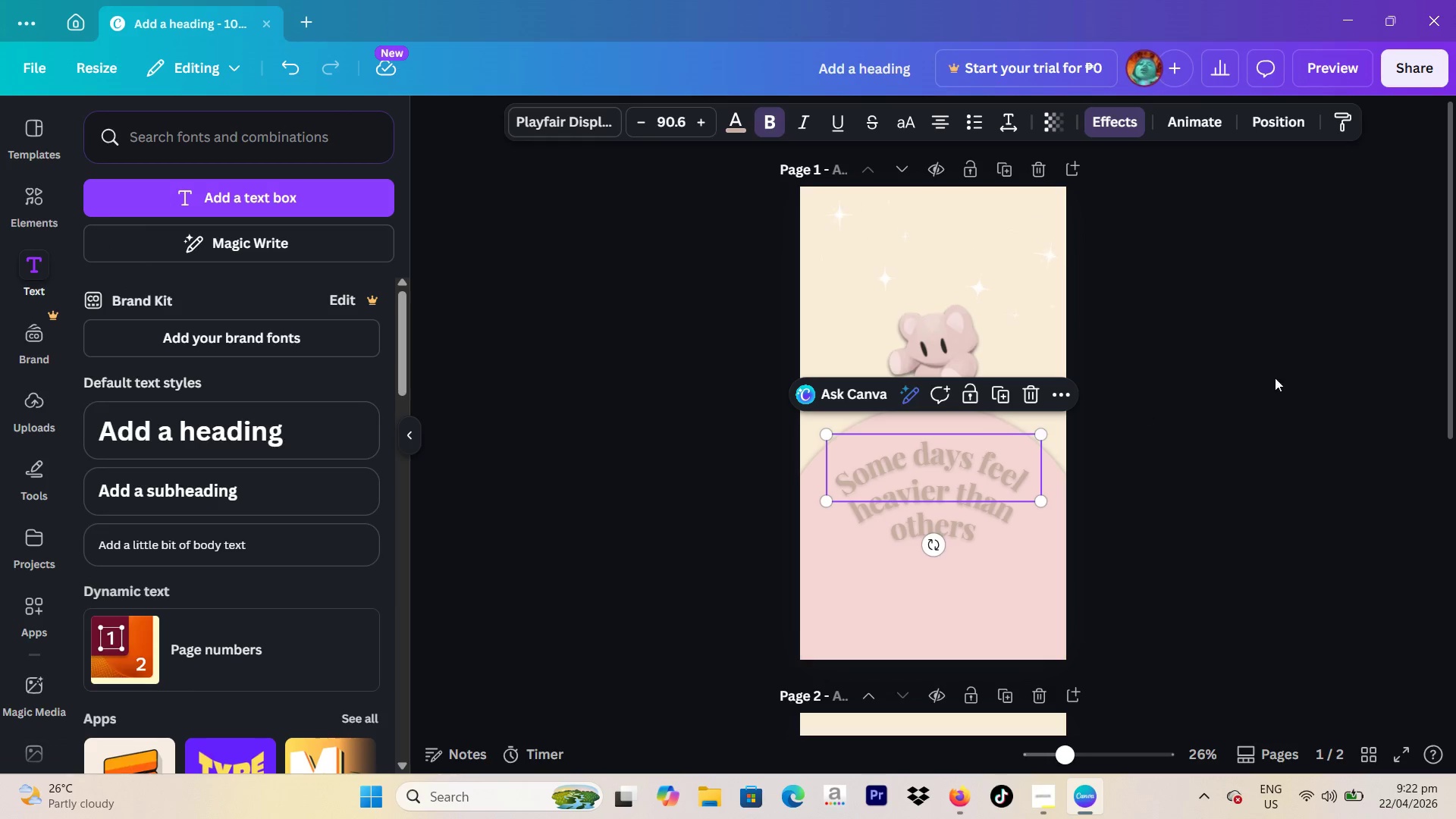 
left_click([1300, 369])
 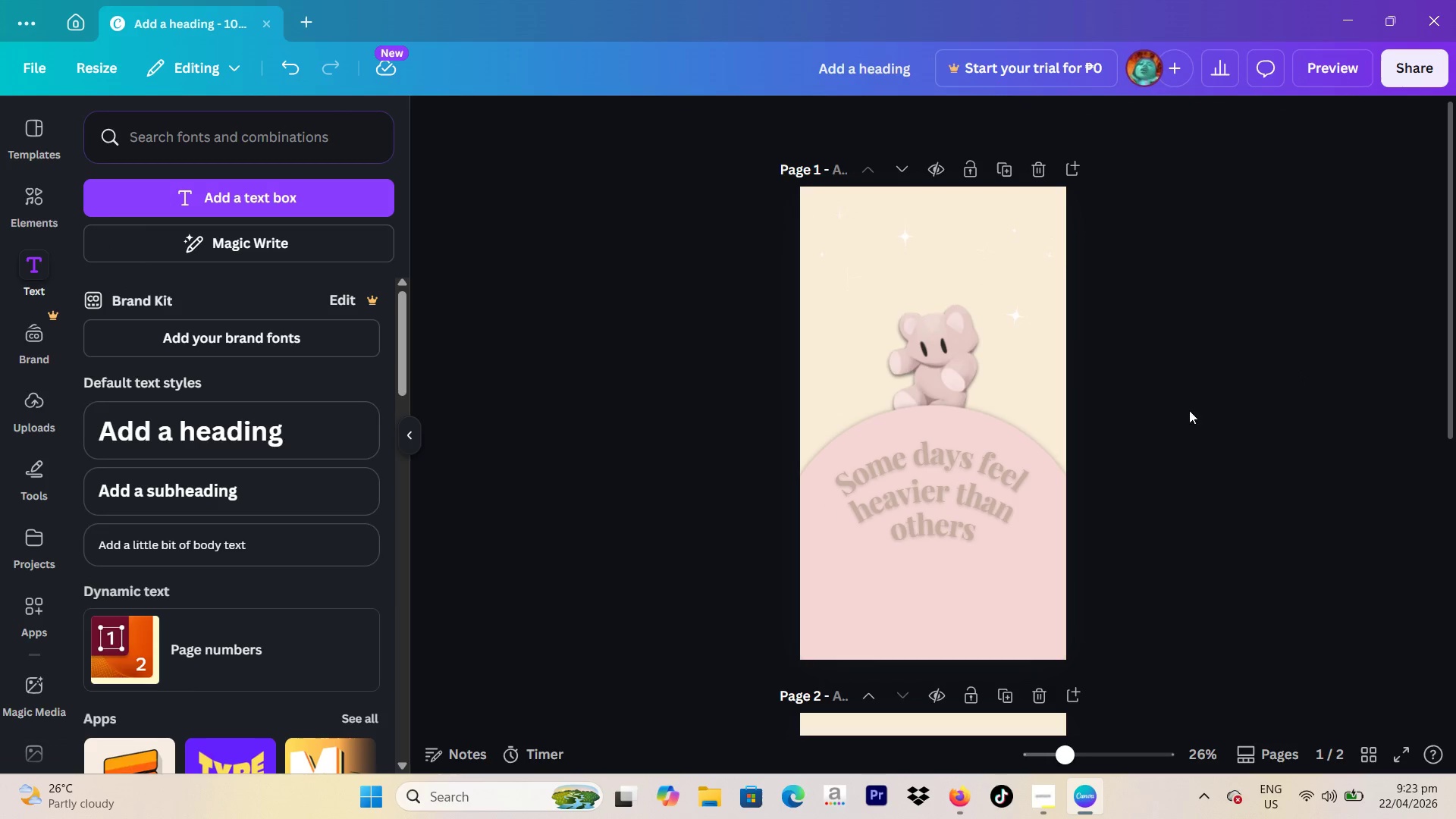 
wait(5.55)
 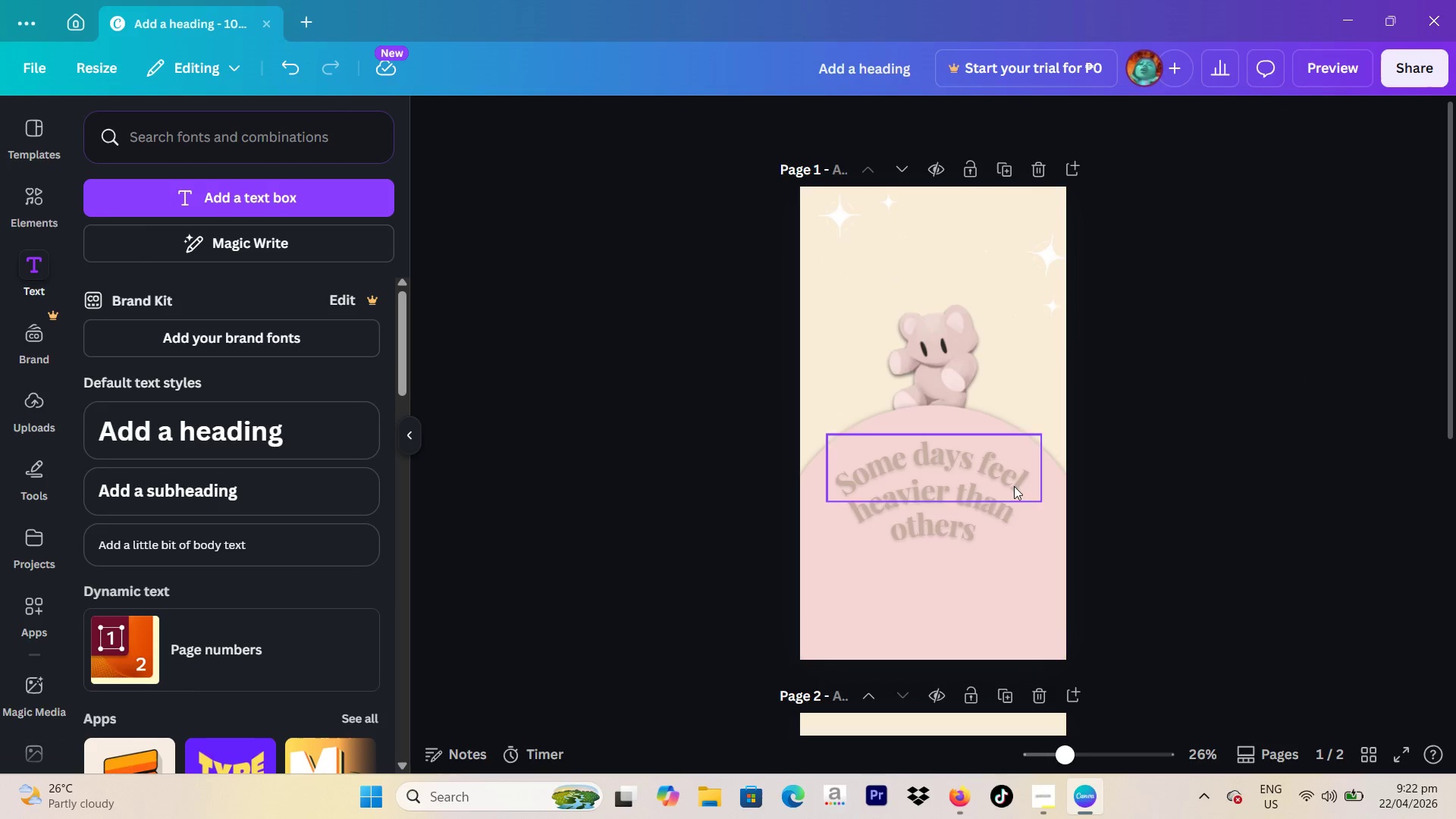 
left_click([910, 347])
 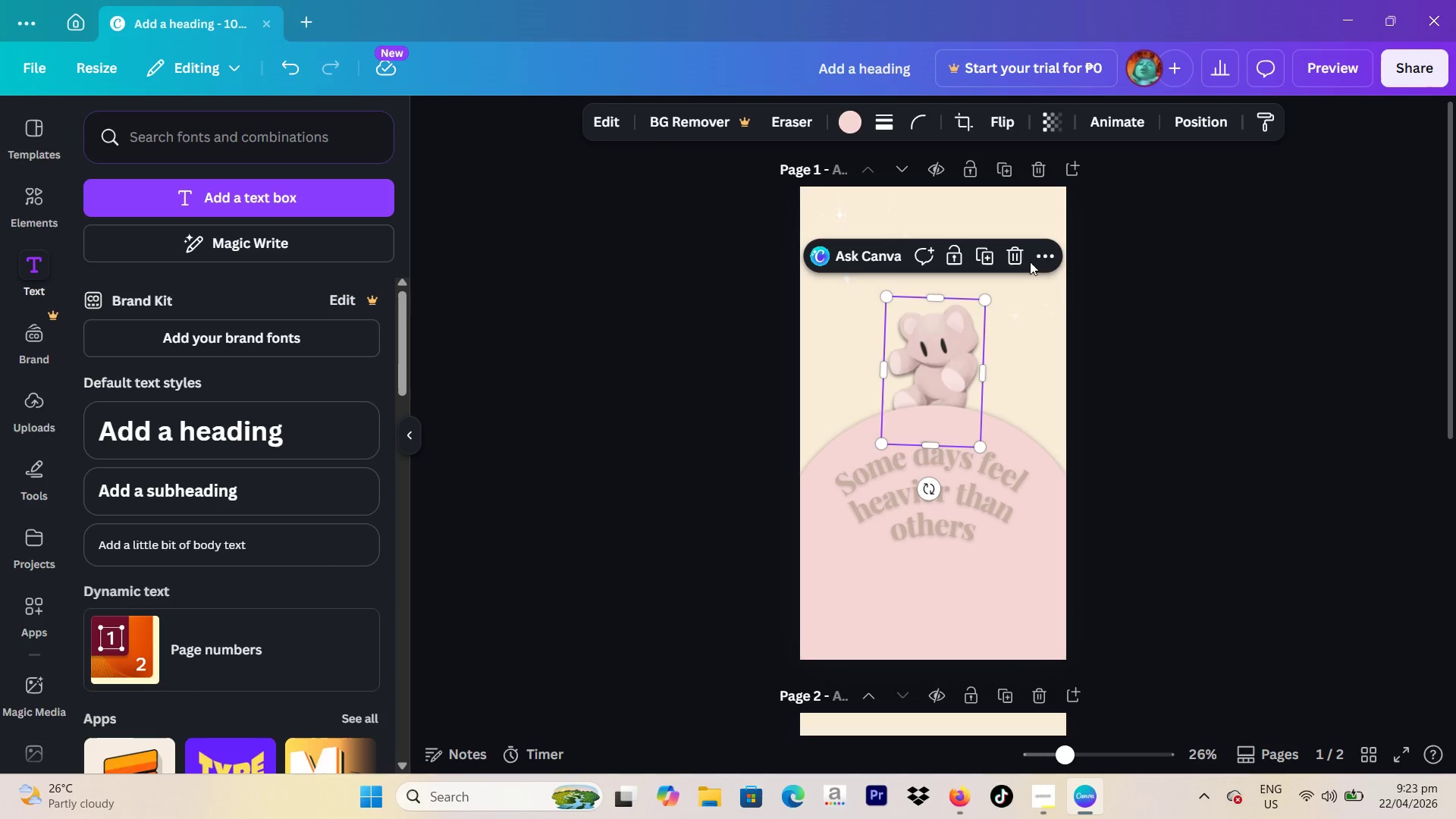 
left_click([1034, 256])
 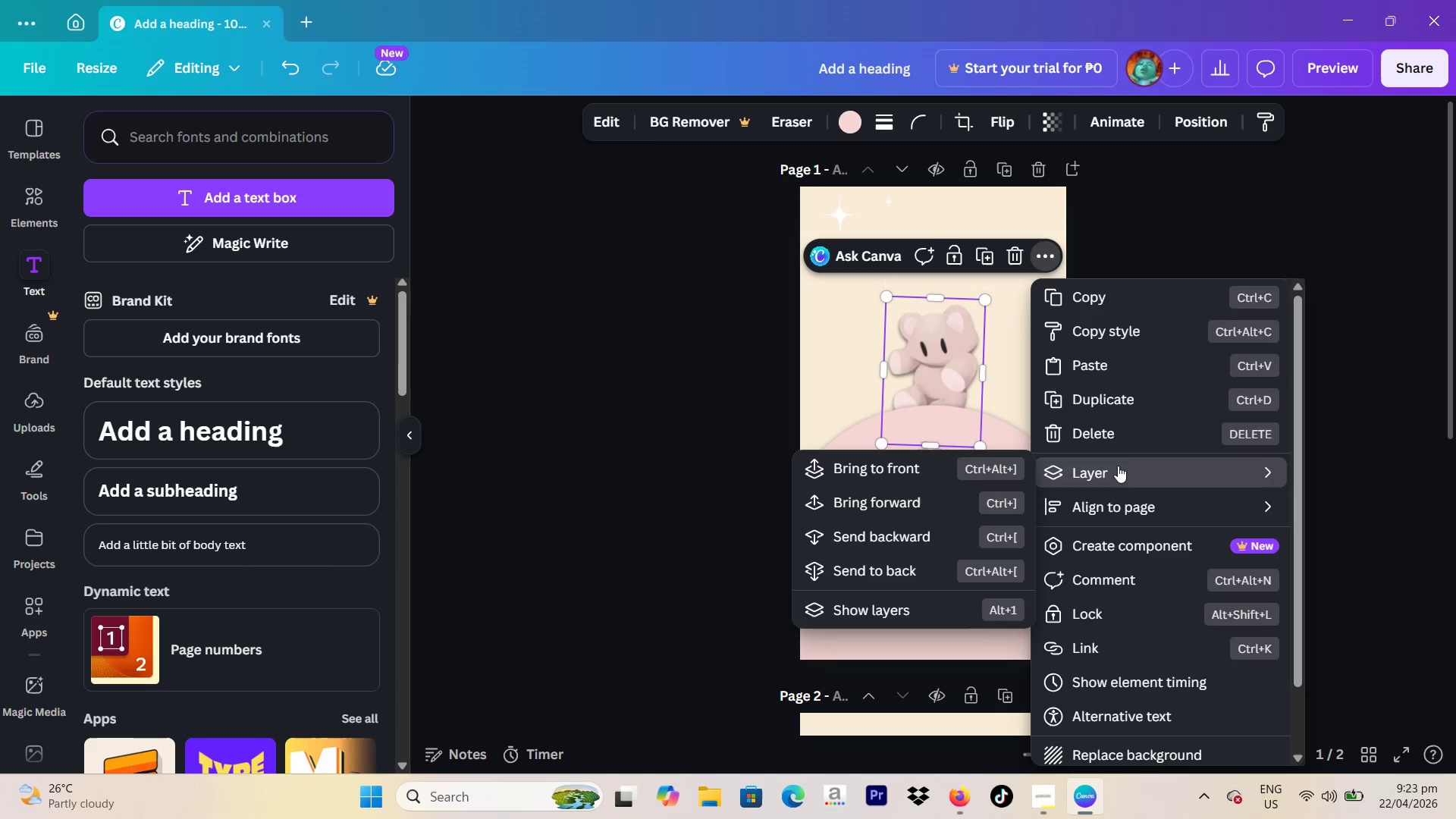 
left_click([873, 469])
 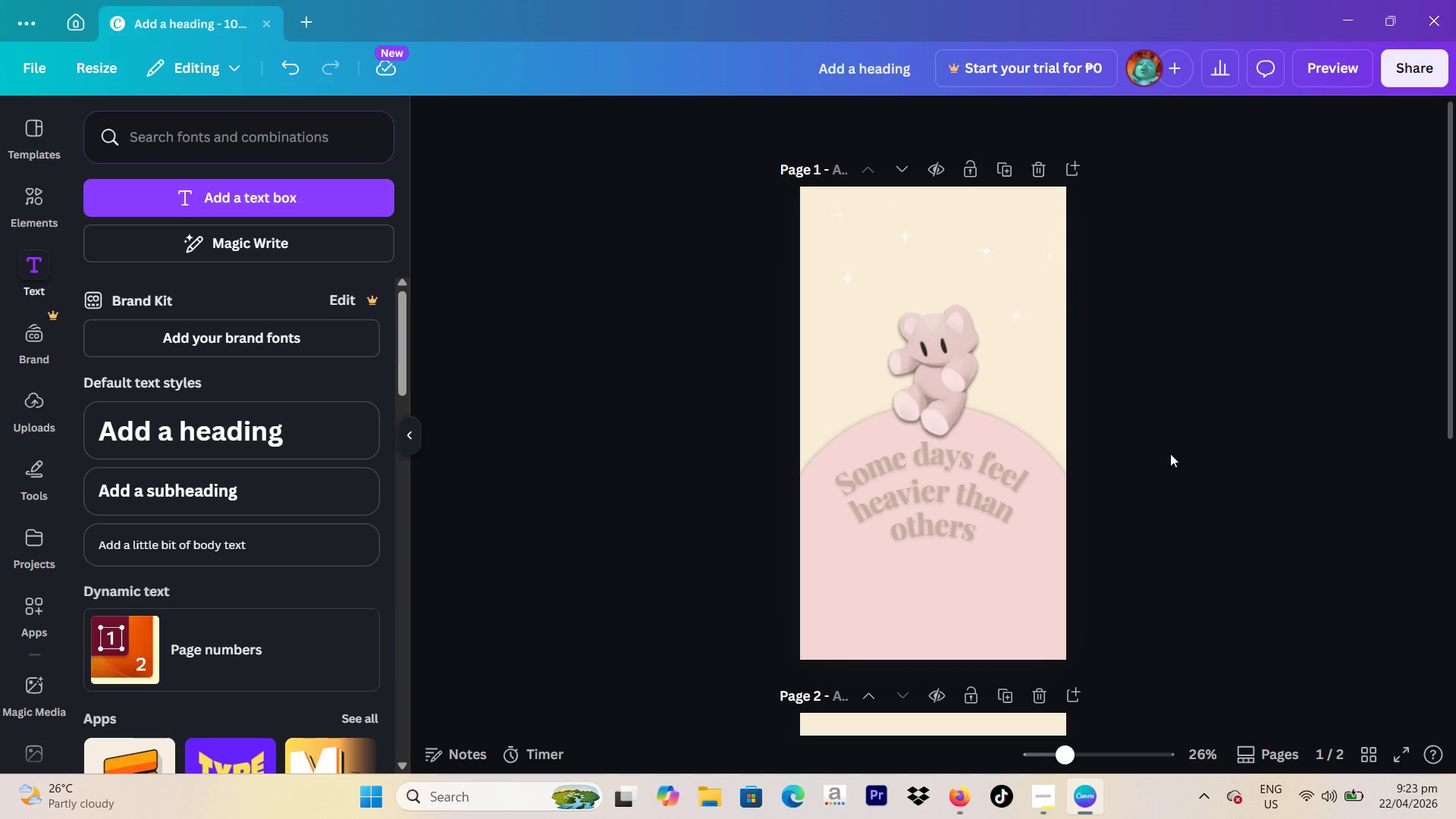 
wait(8.52)
 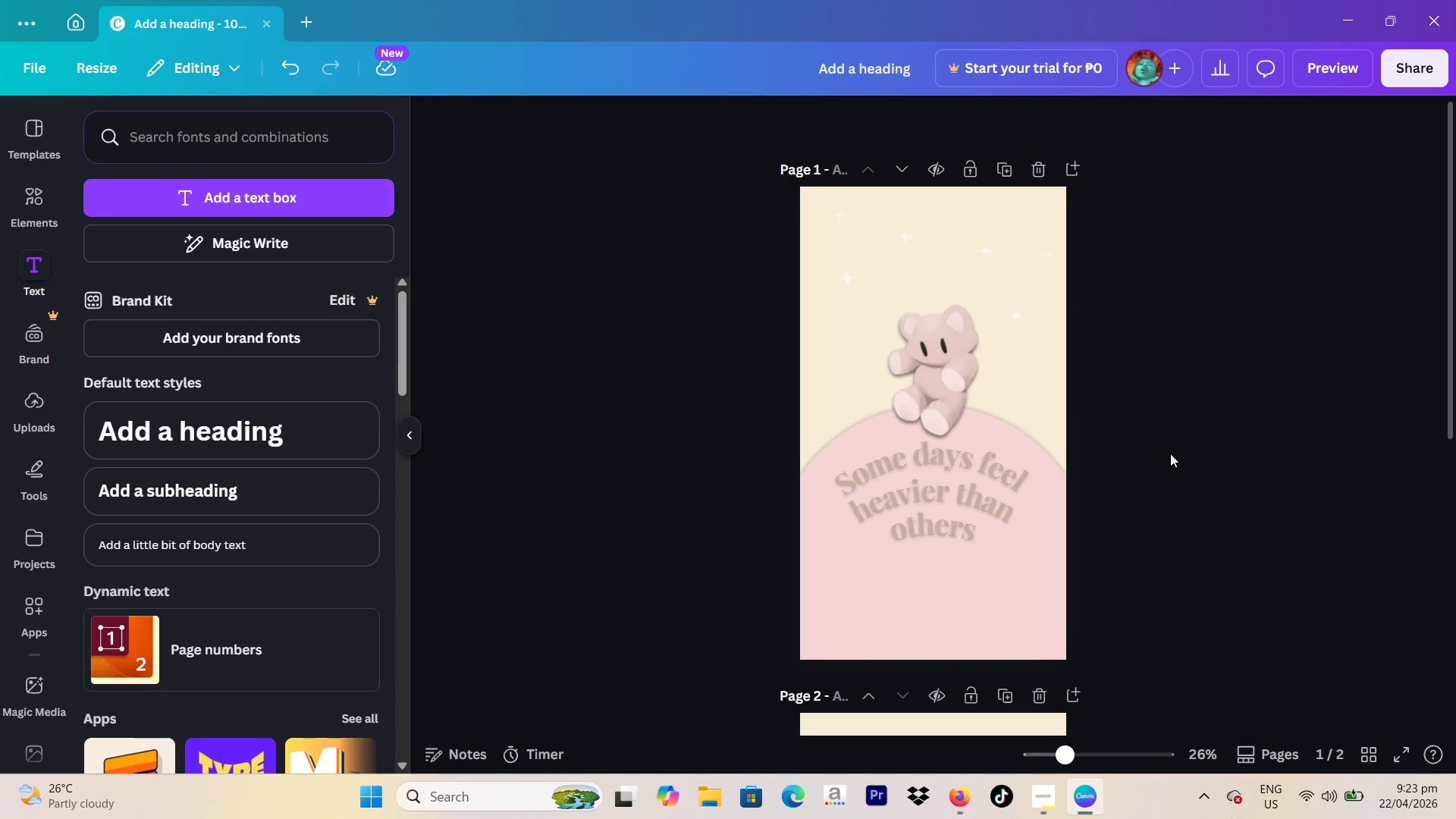 
left_click([934, 533])
 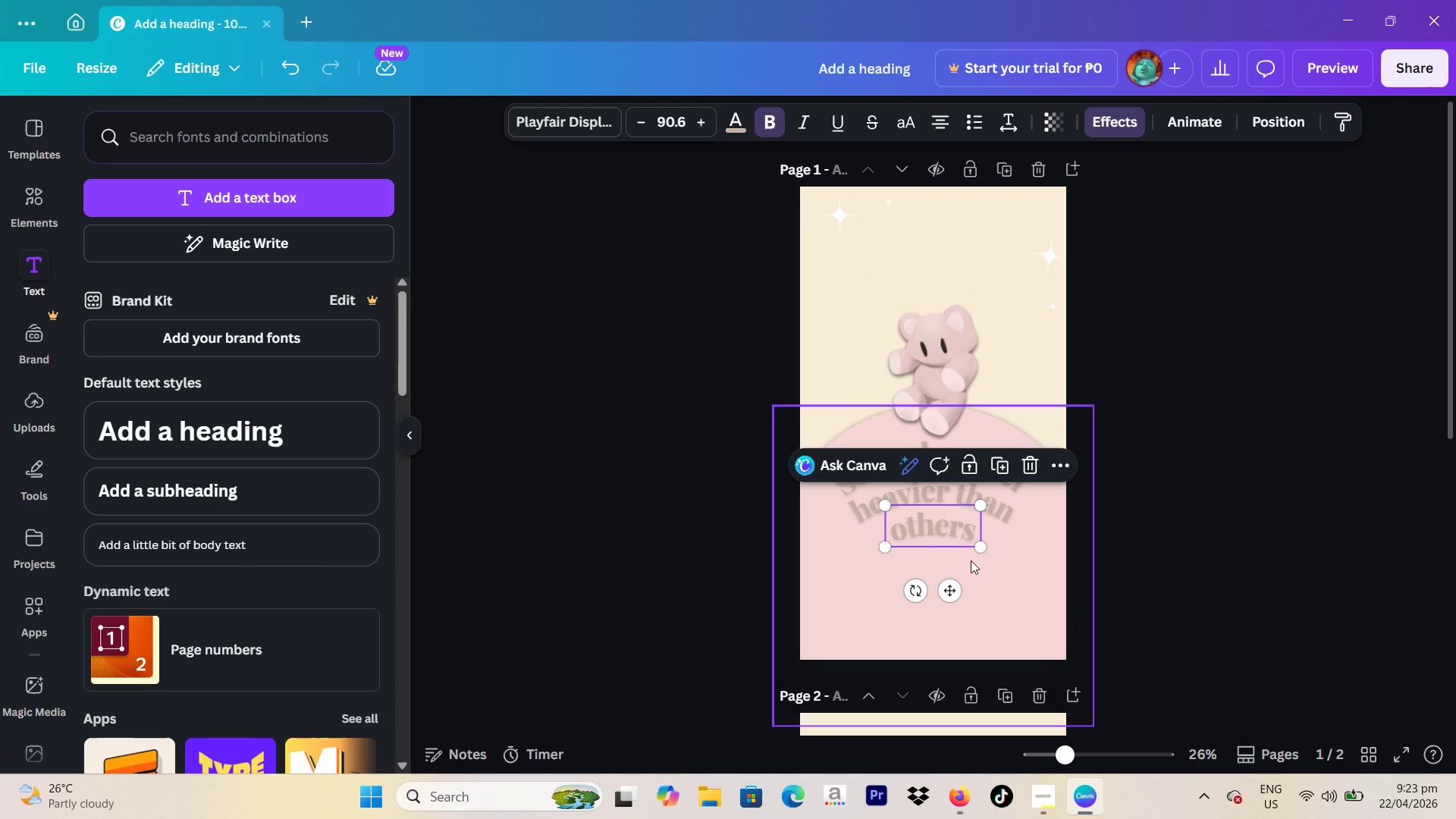 
left_click_drag(start_coordinate=[987, 548], to_coordinate=[1031, 551])
 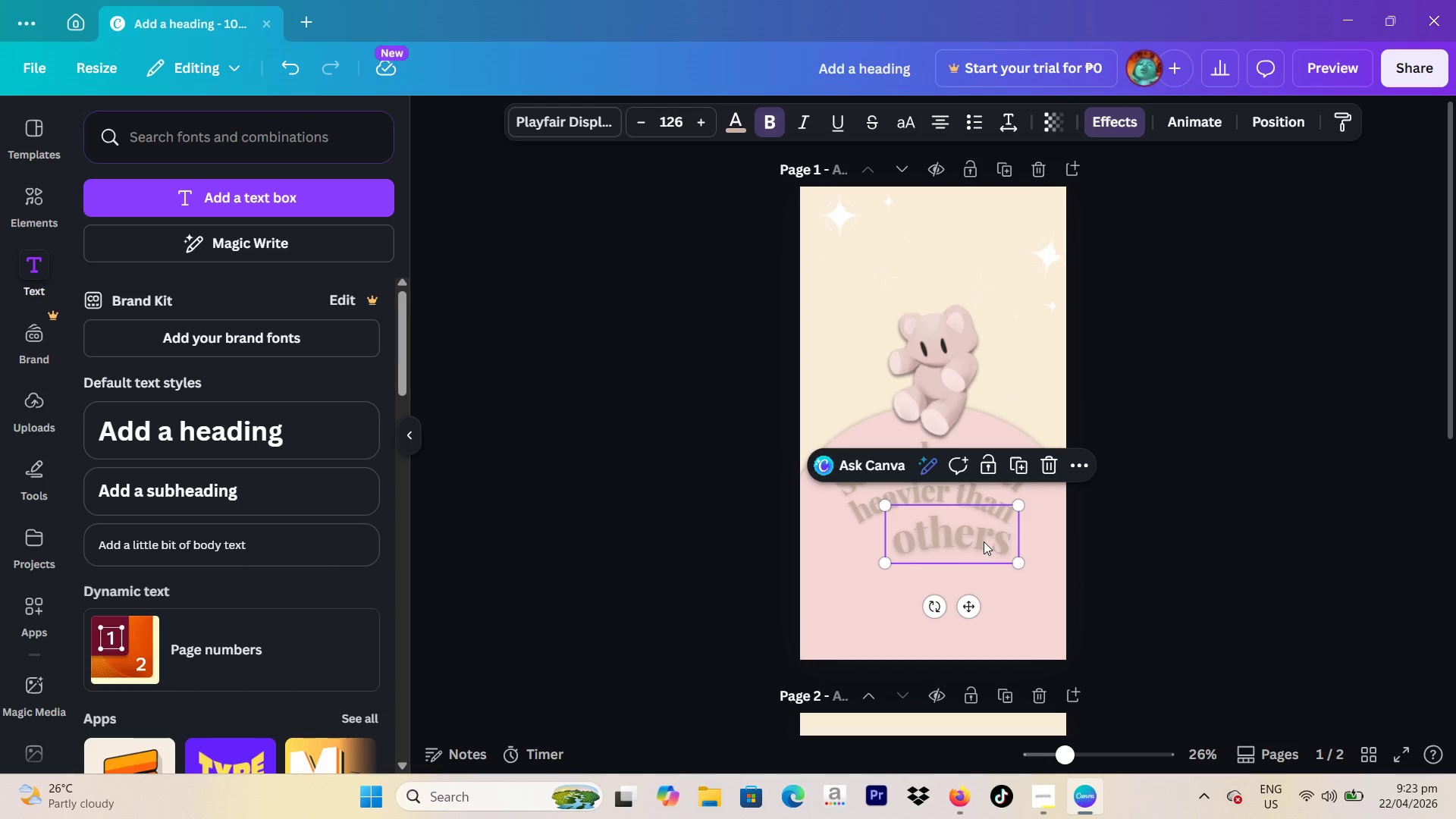 
left_click_drag(start_coordinate=[984, 541], to_coordinate=[960, 576])
 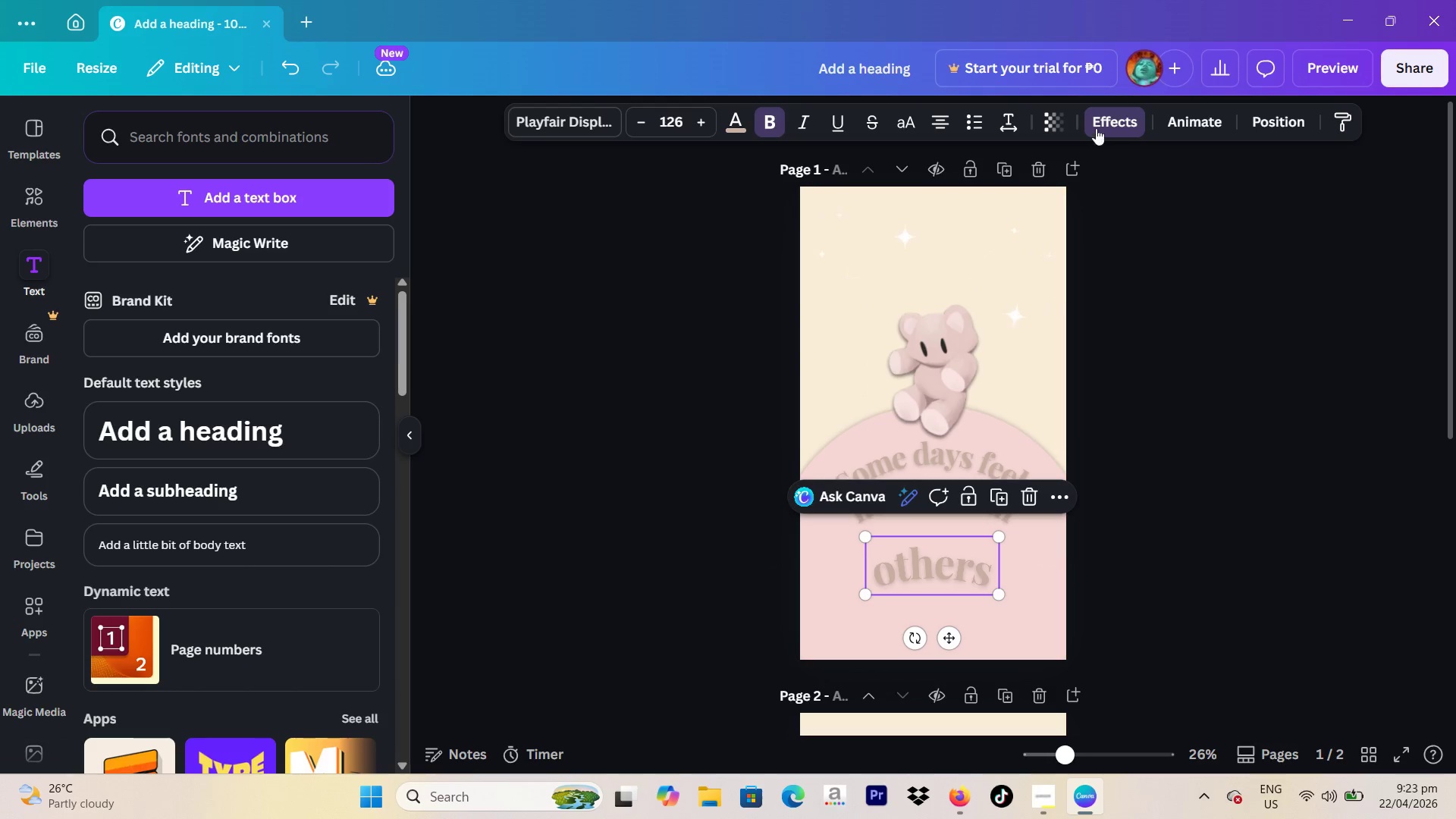 
left_click([1102, 124])
 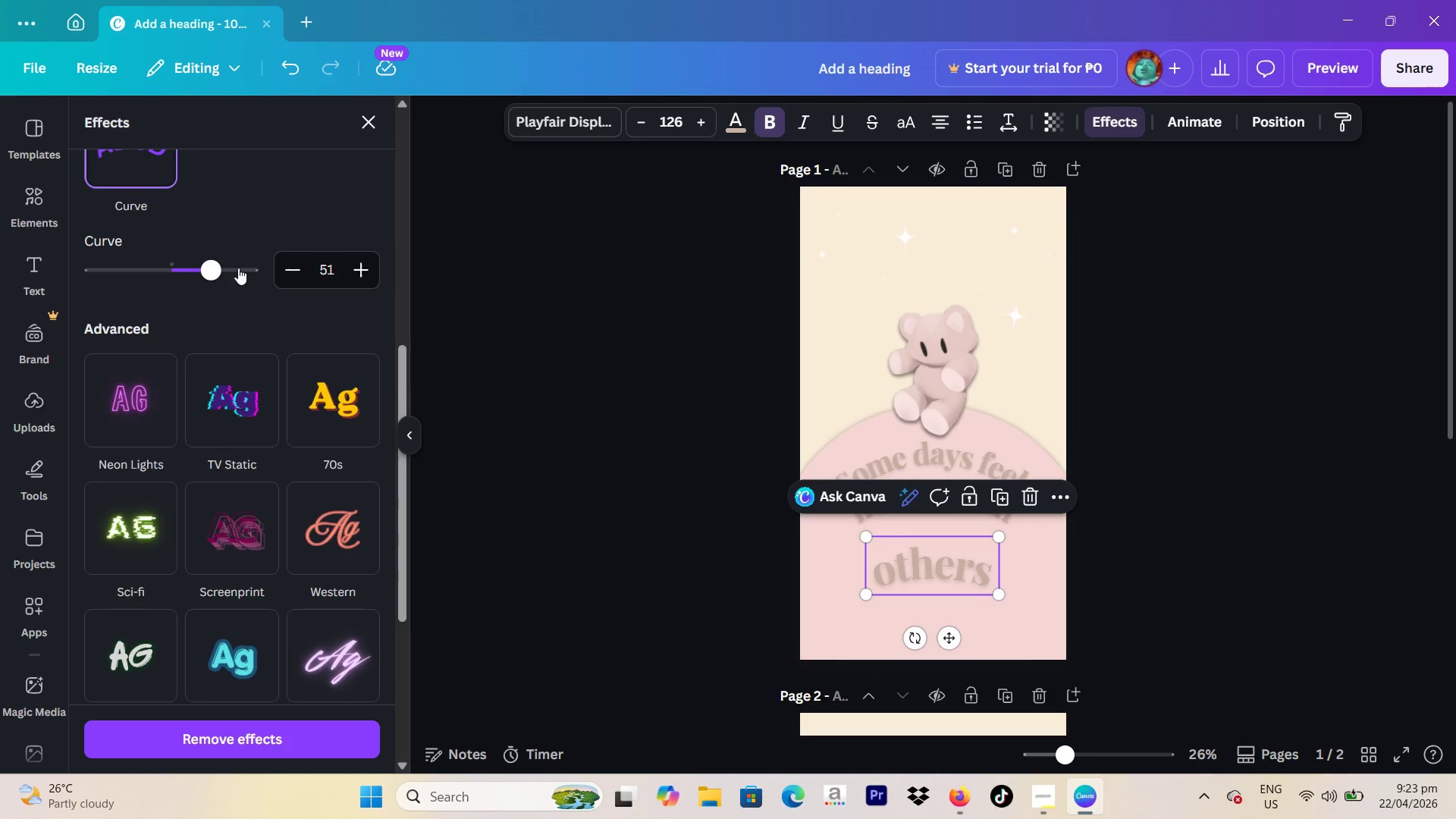 
left_click_drag(start_coordinate=[212, 264], to_coordinate=[188, 273])
 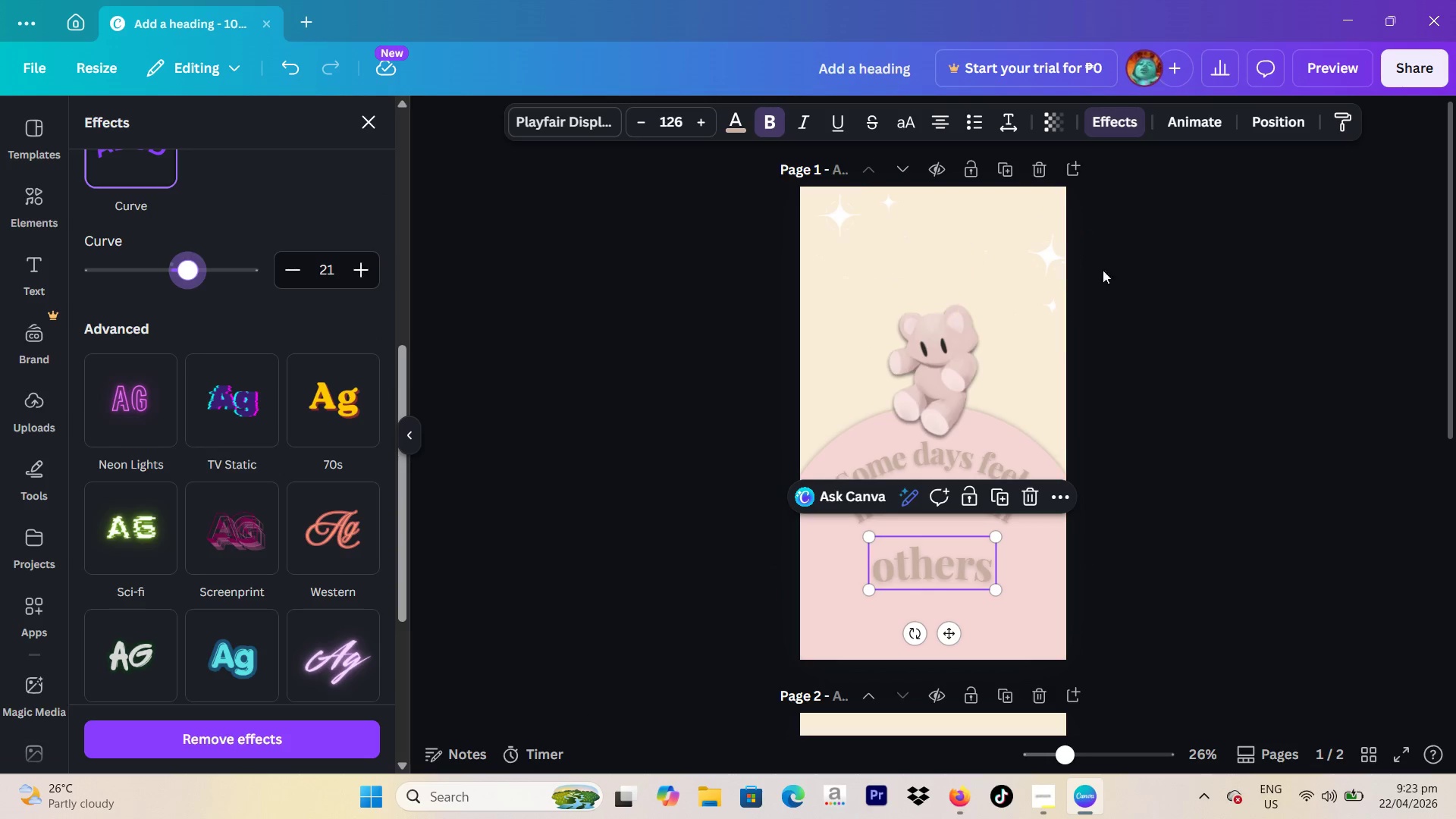 
left_click([1135, 274])
 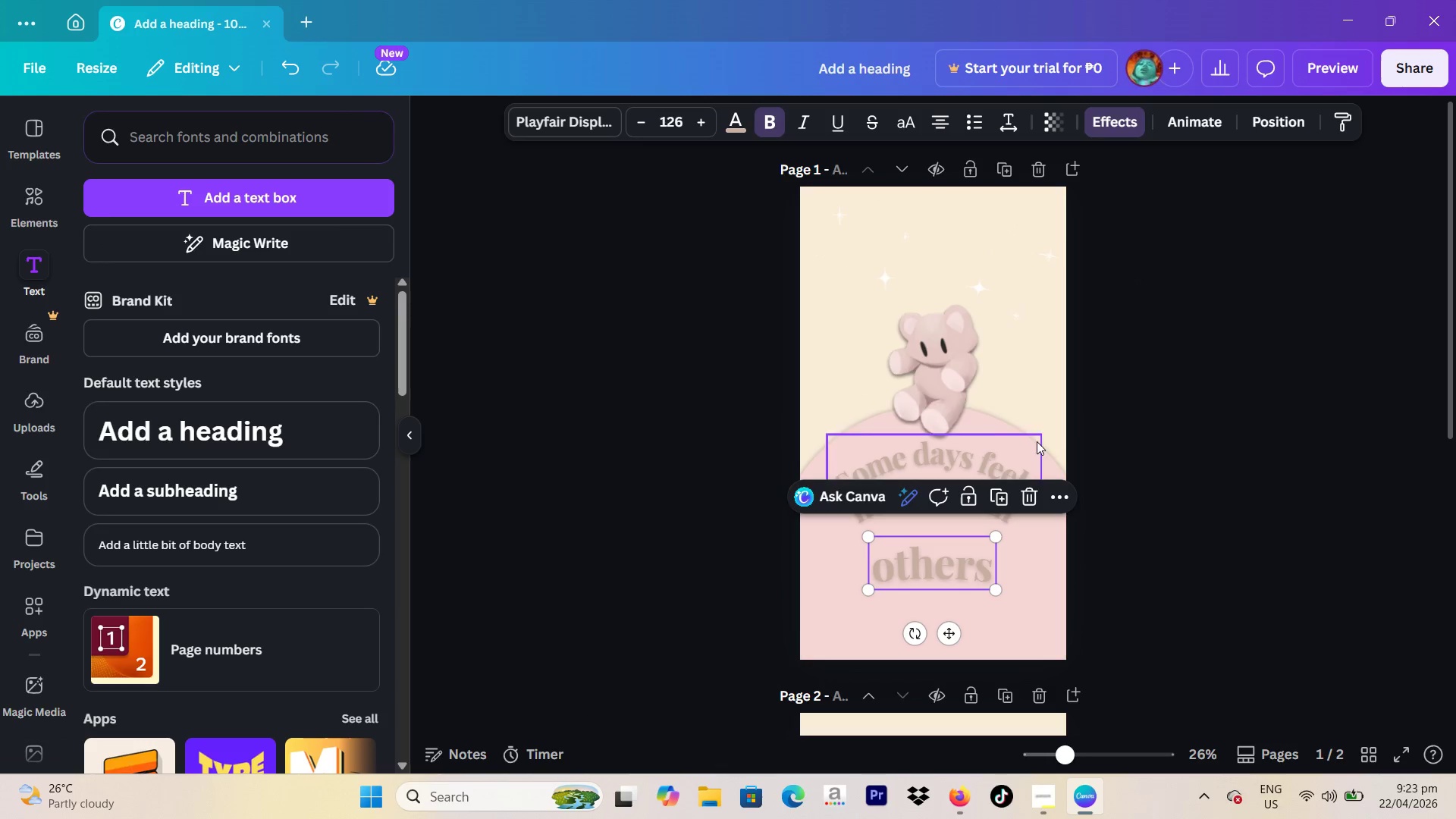 
left_click([1174, 382])
 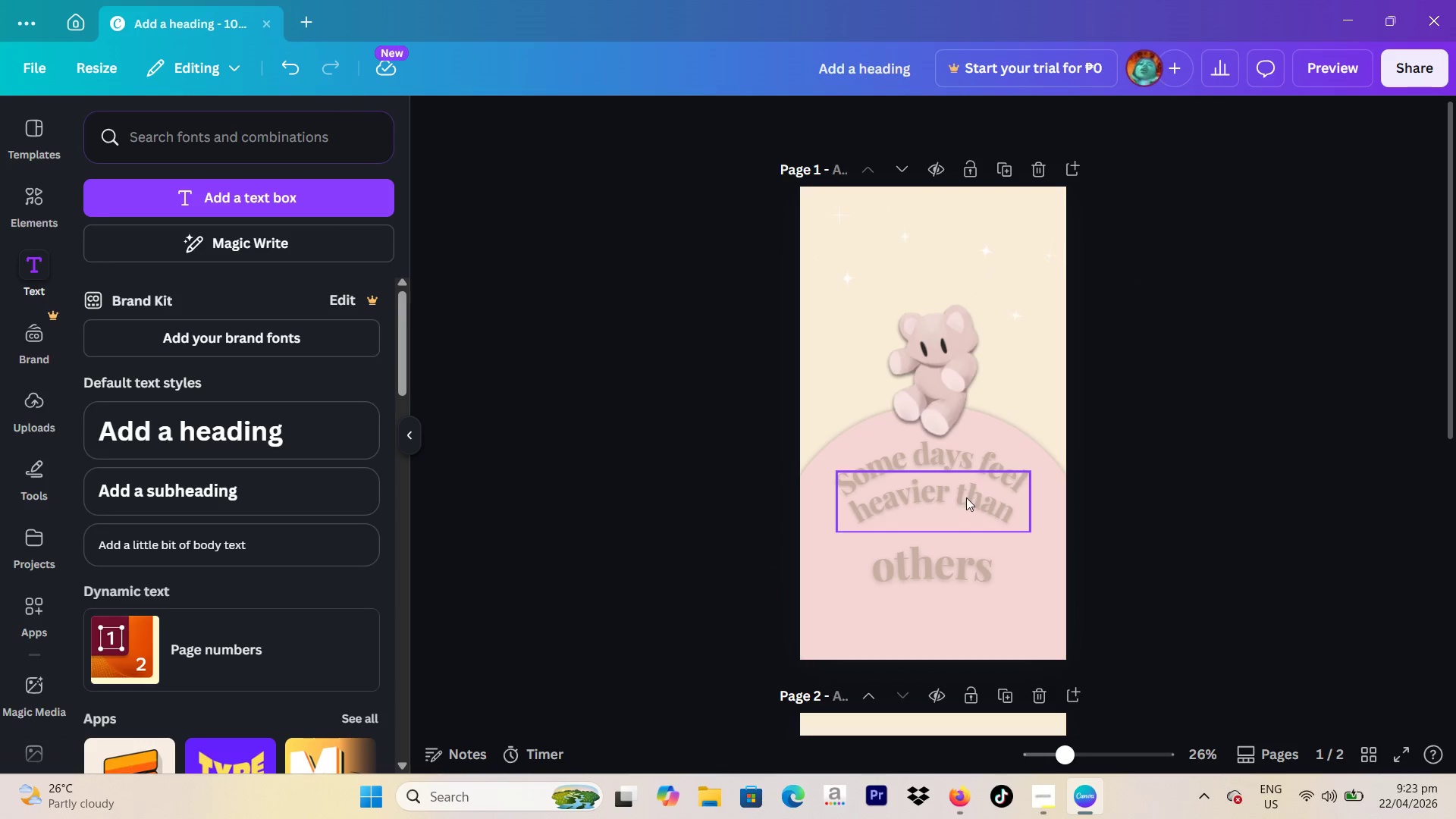 
left_click_drag(start_coordinate=[959, 507], to_coordinate=[956, 519])
 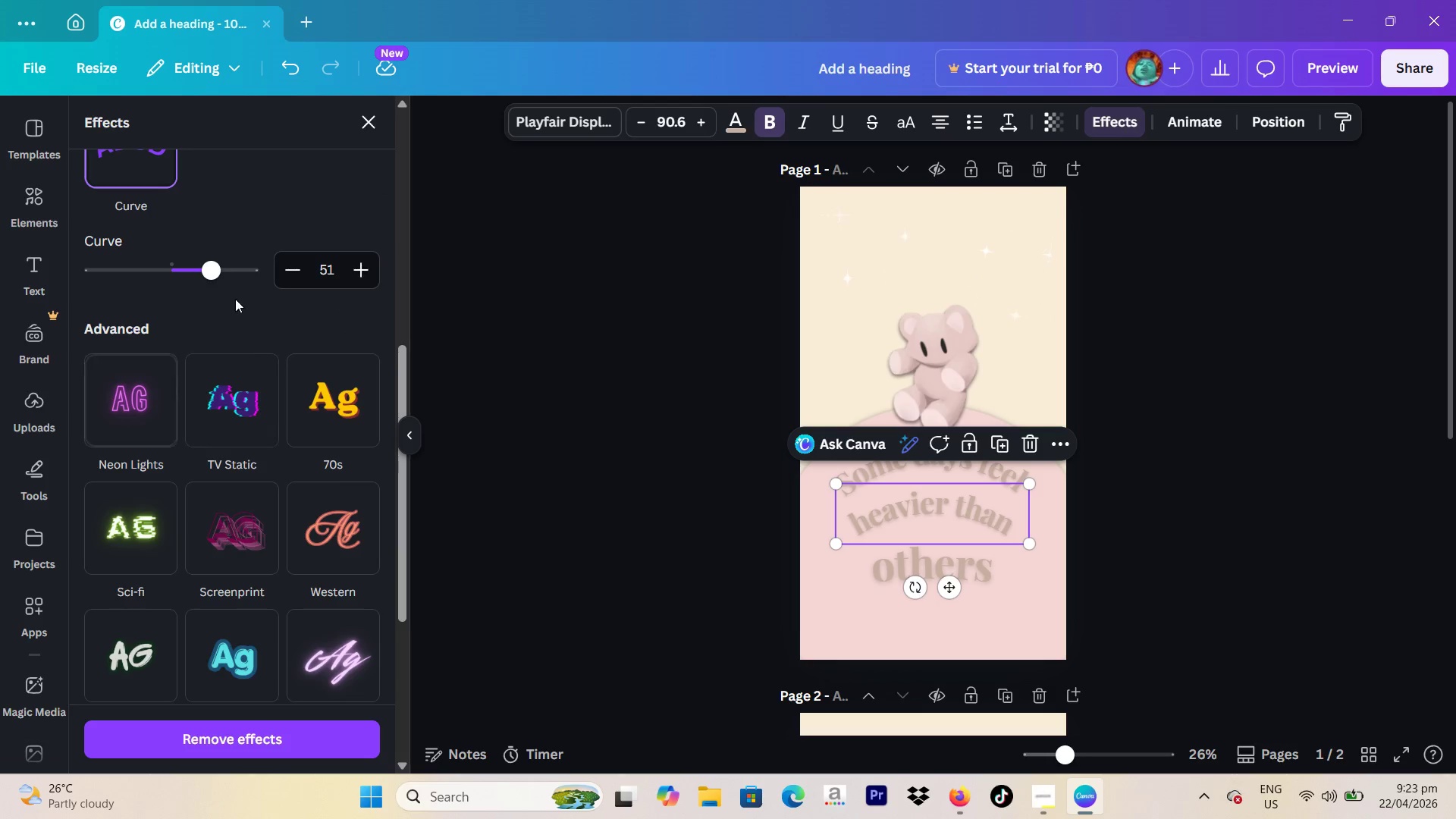 
left_click_drag(start_coordinate=[215, 275], to_coordinate=[198, 277])
 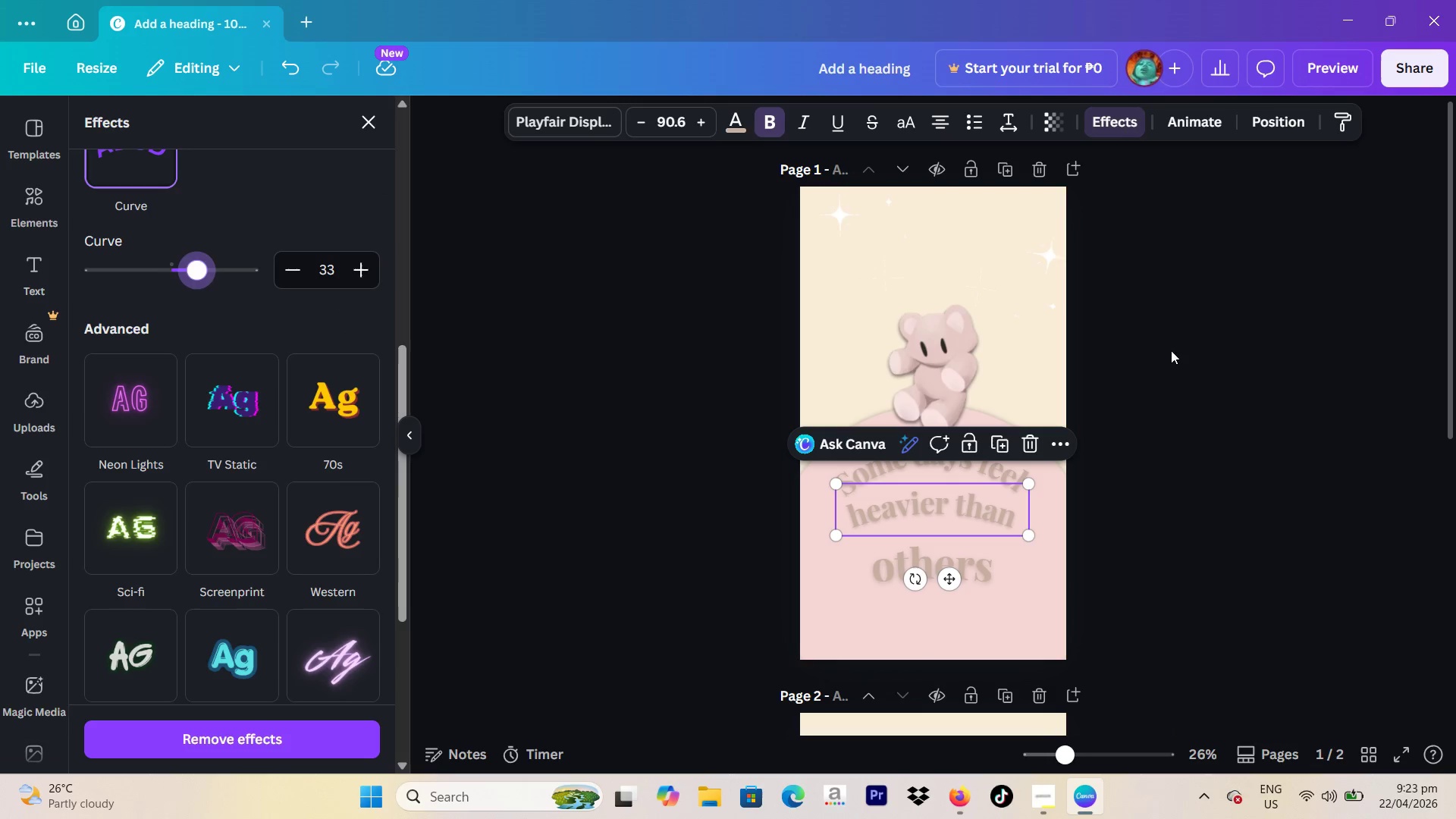 
left_click([1209, 357])
 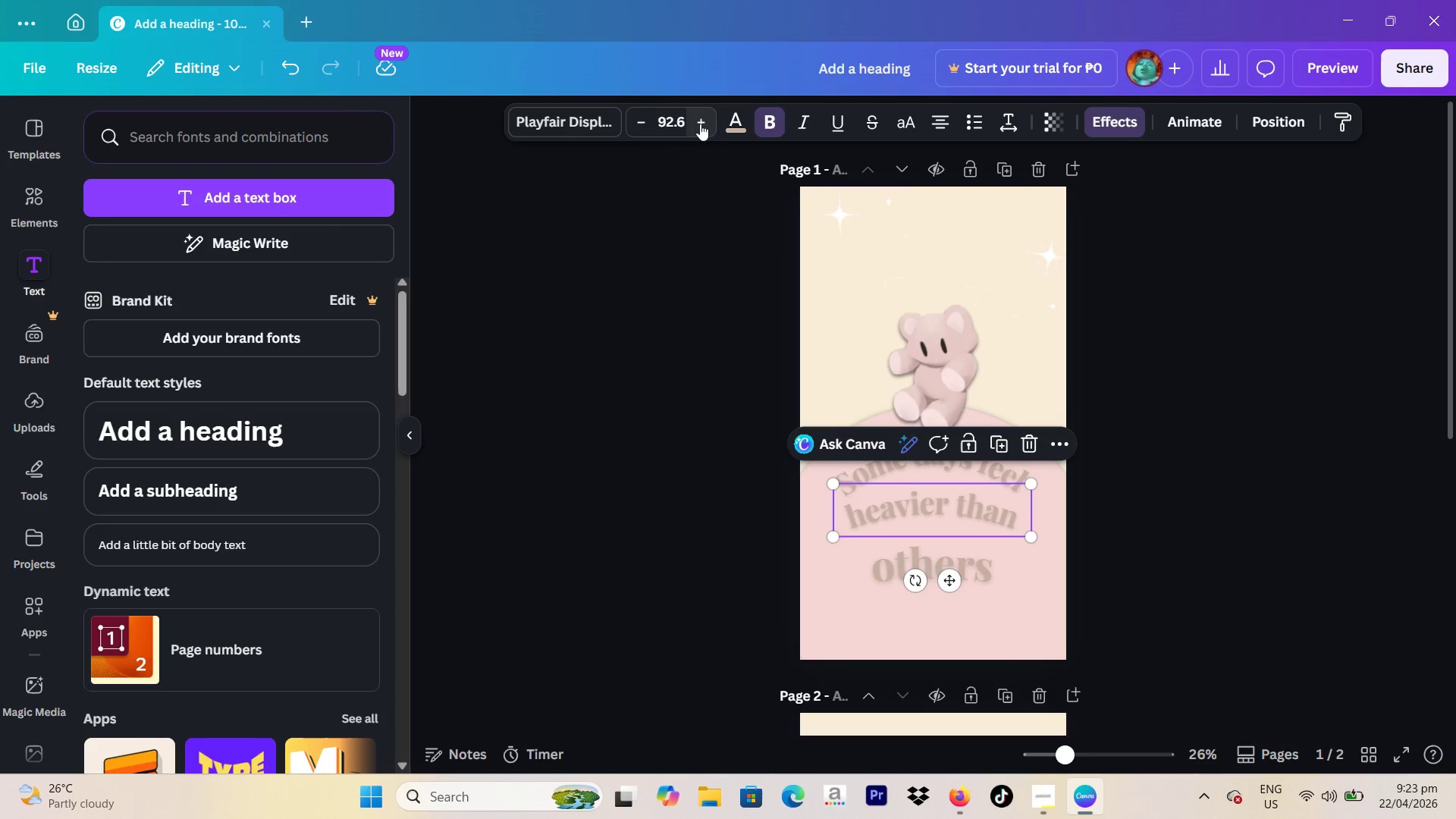 
left_click([700, 124])
 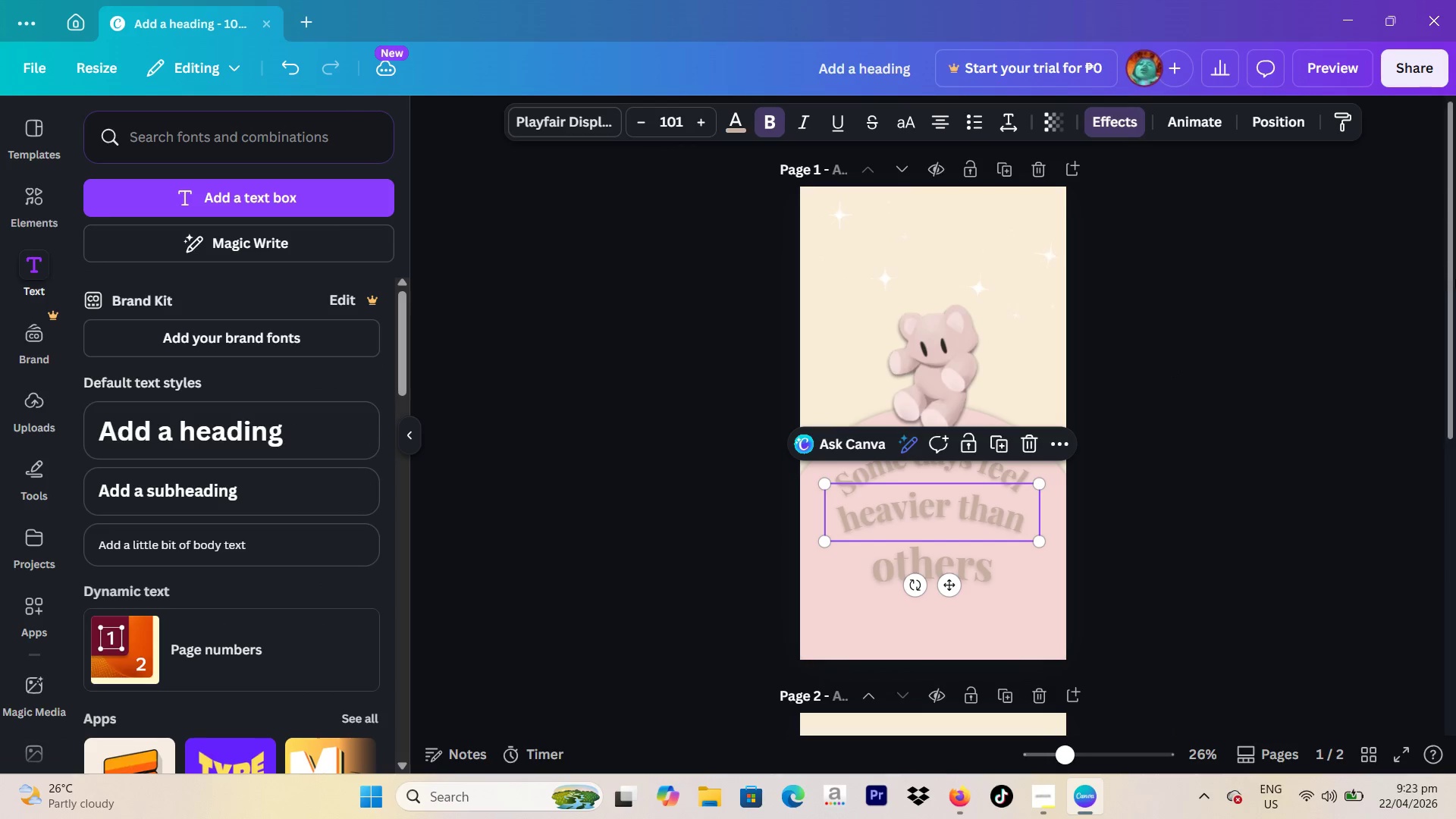 
left_click([1452, 281])
 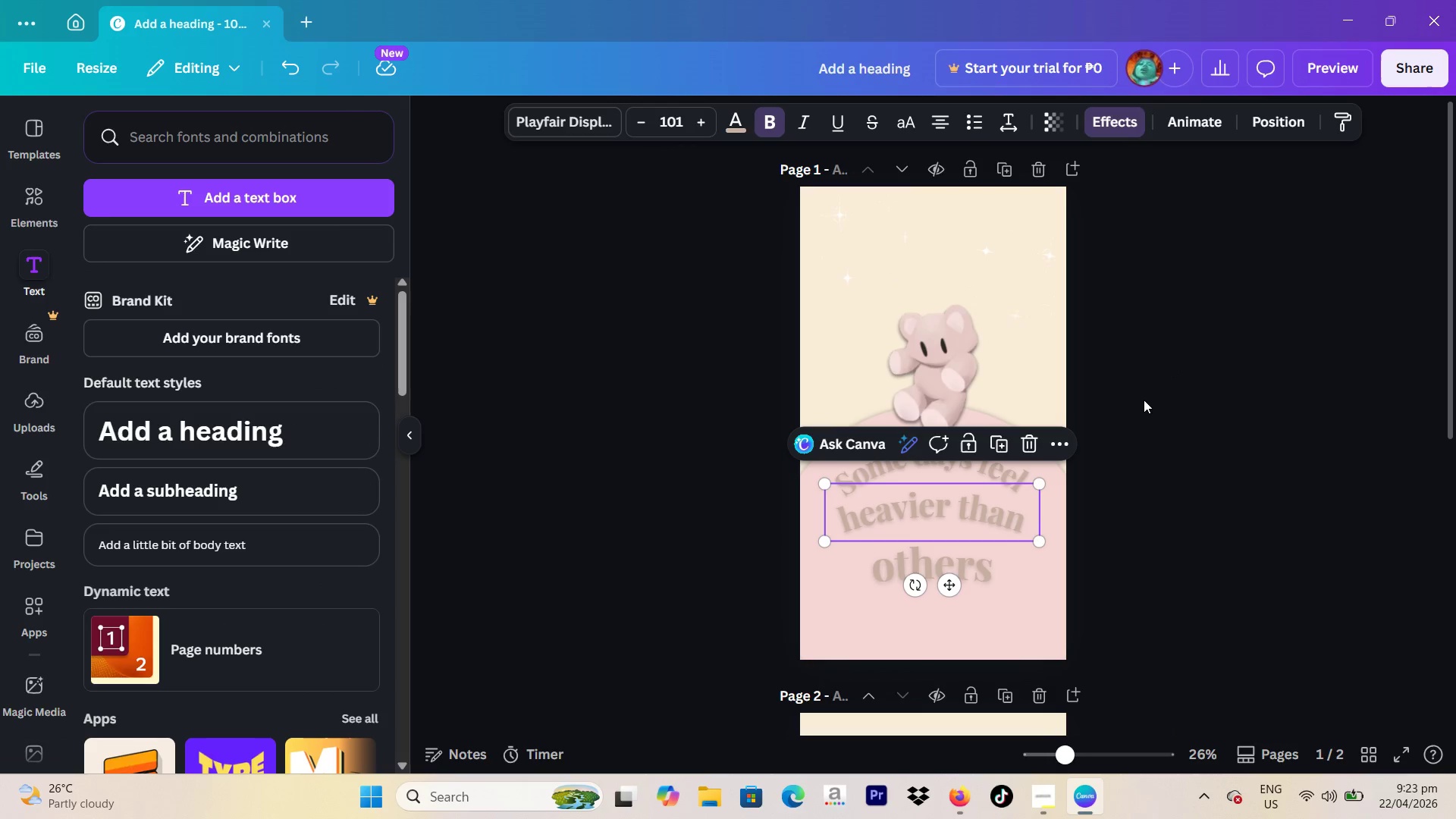 
left_click([1144, 400])
 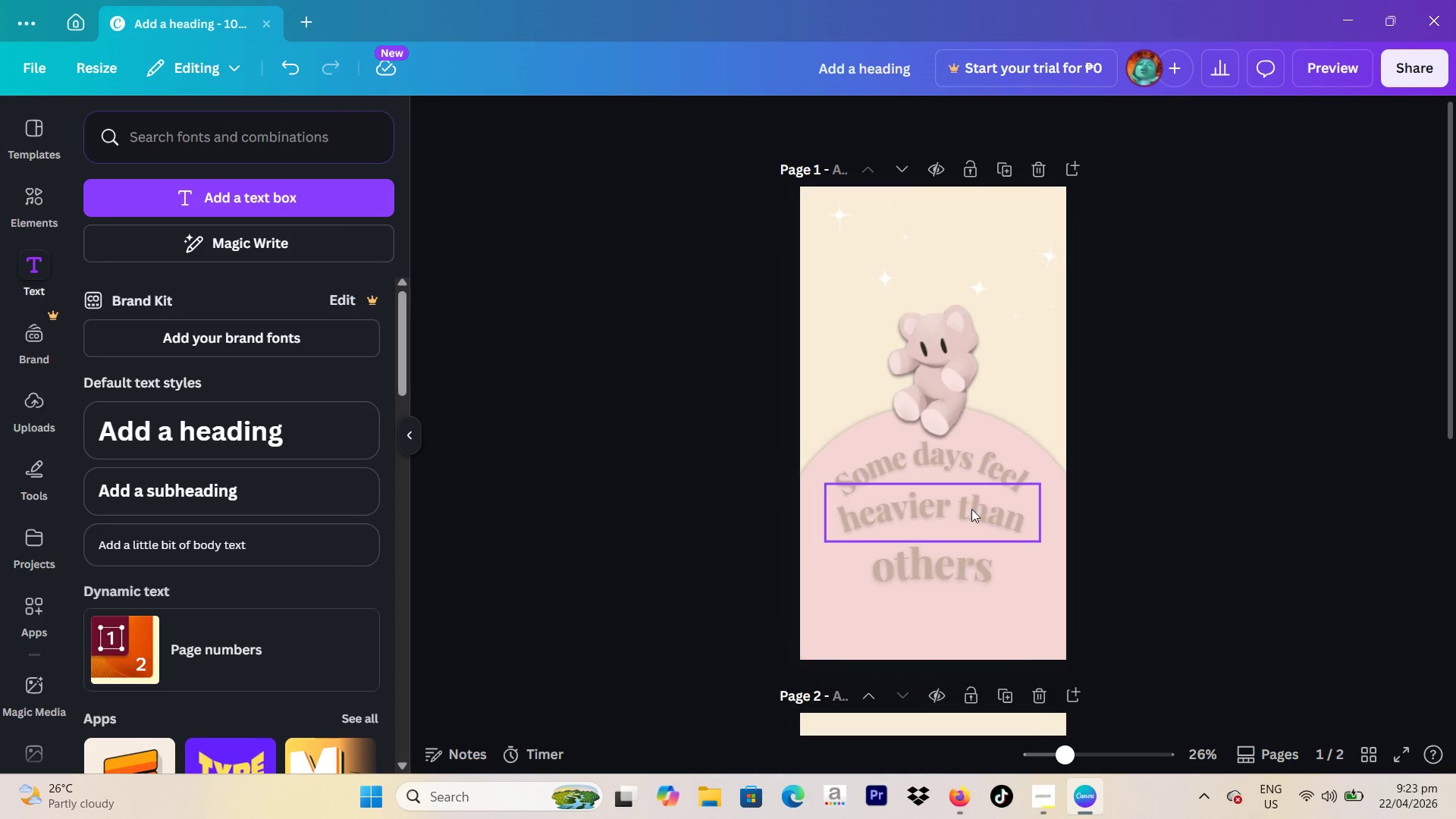 
left_click_drag(start_coordinate=[969, 511], to_coordinate=[968, 522])
 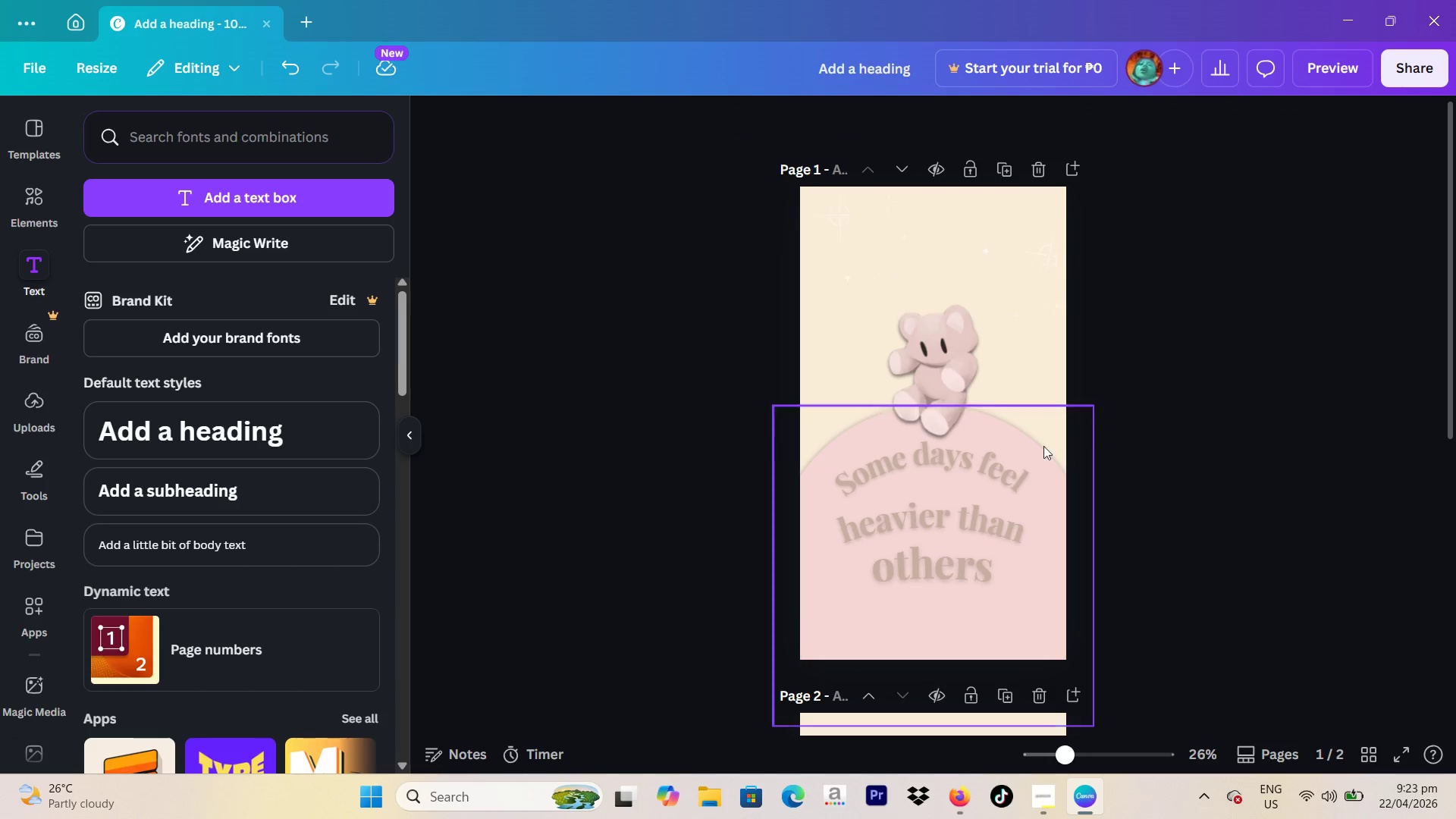 
double_click([1009, 457])
 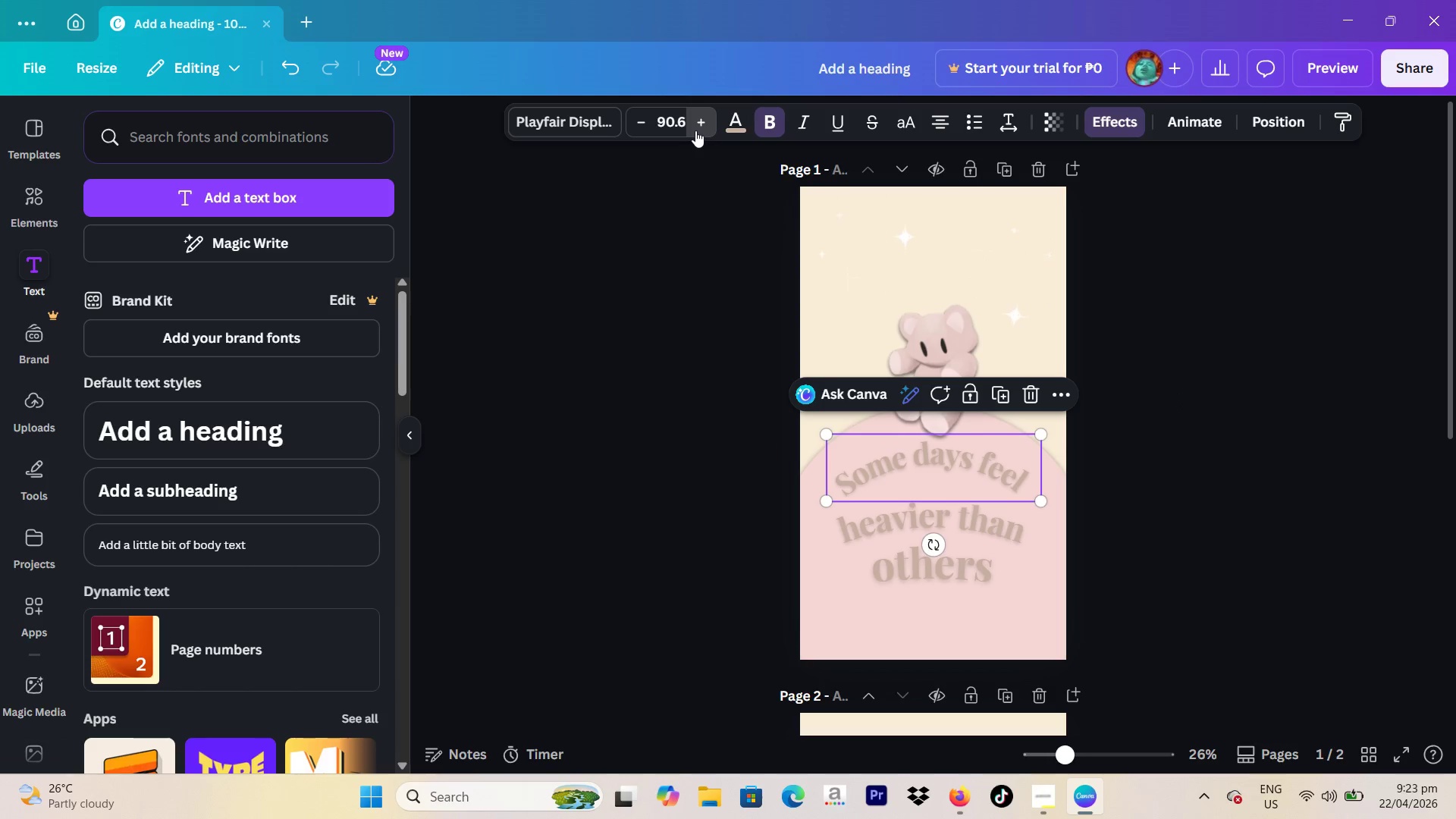 
left_click([695, 130])
 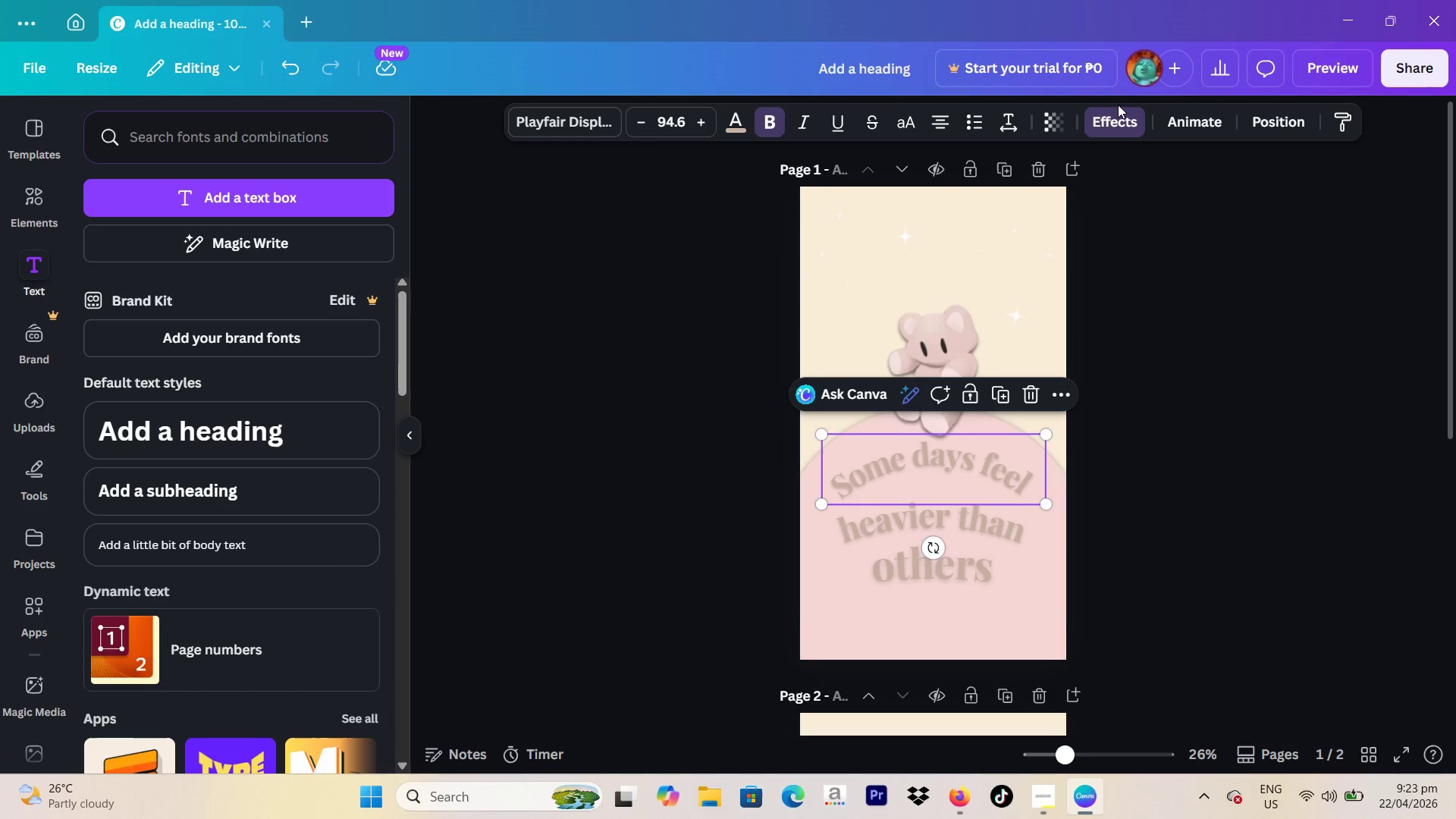 
left_click([1119, 116])
 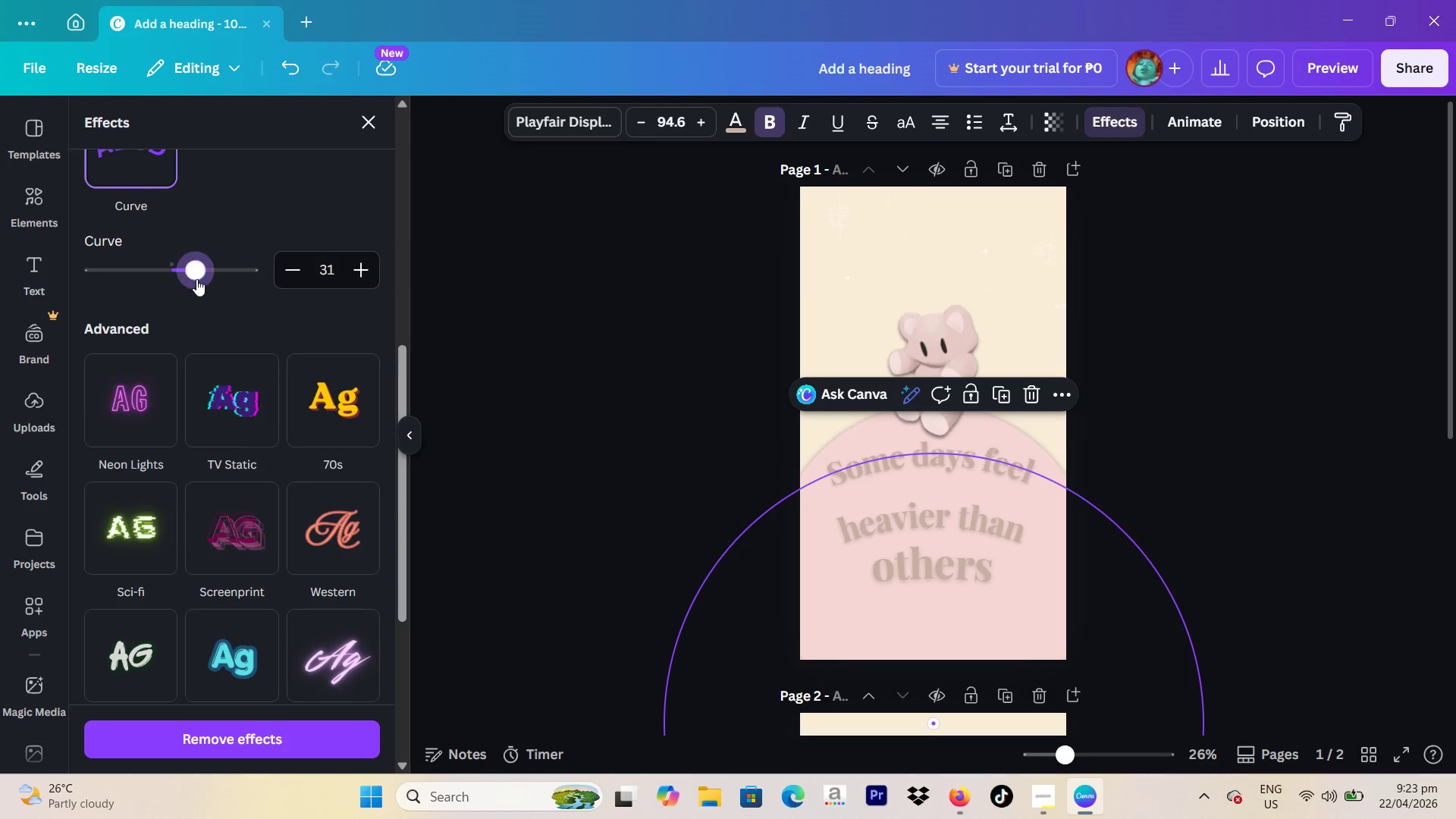 
left_click([196, 279])
 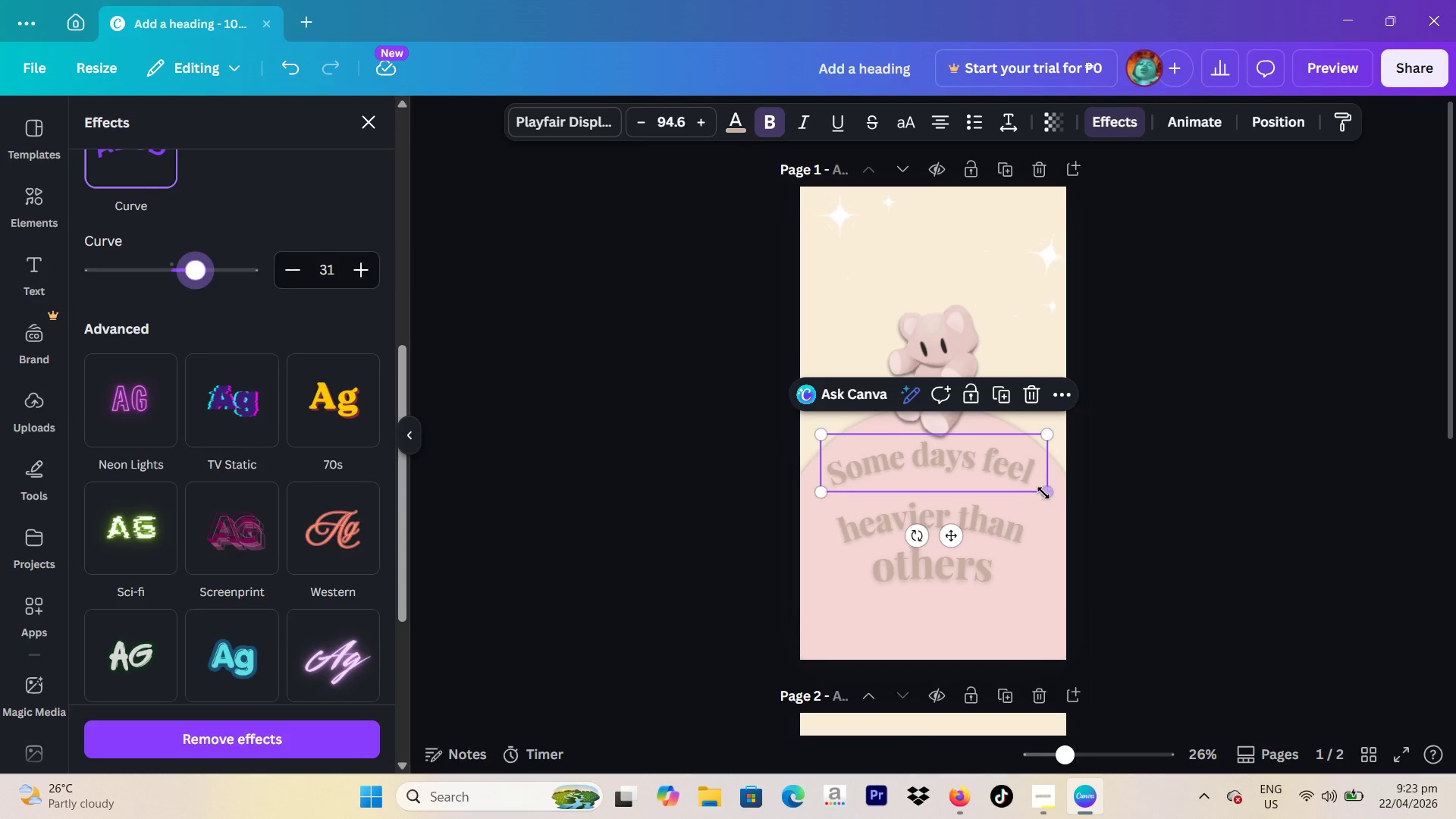 
left_click([1043, 493])
 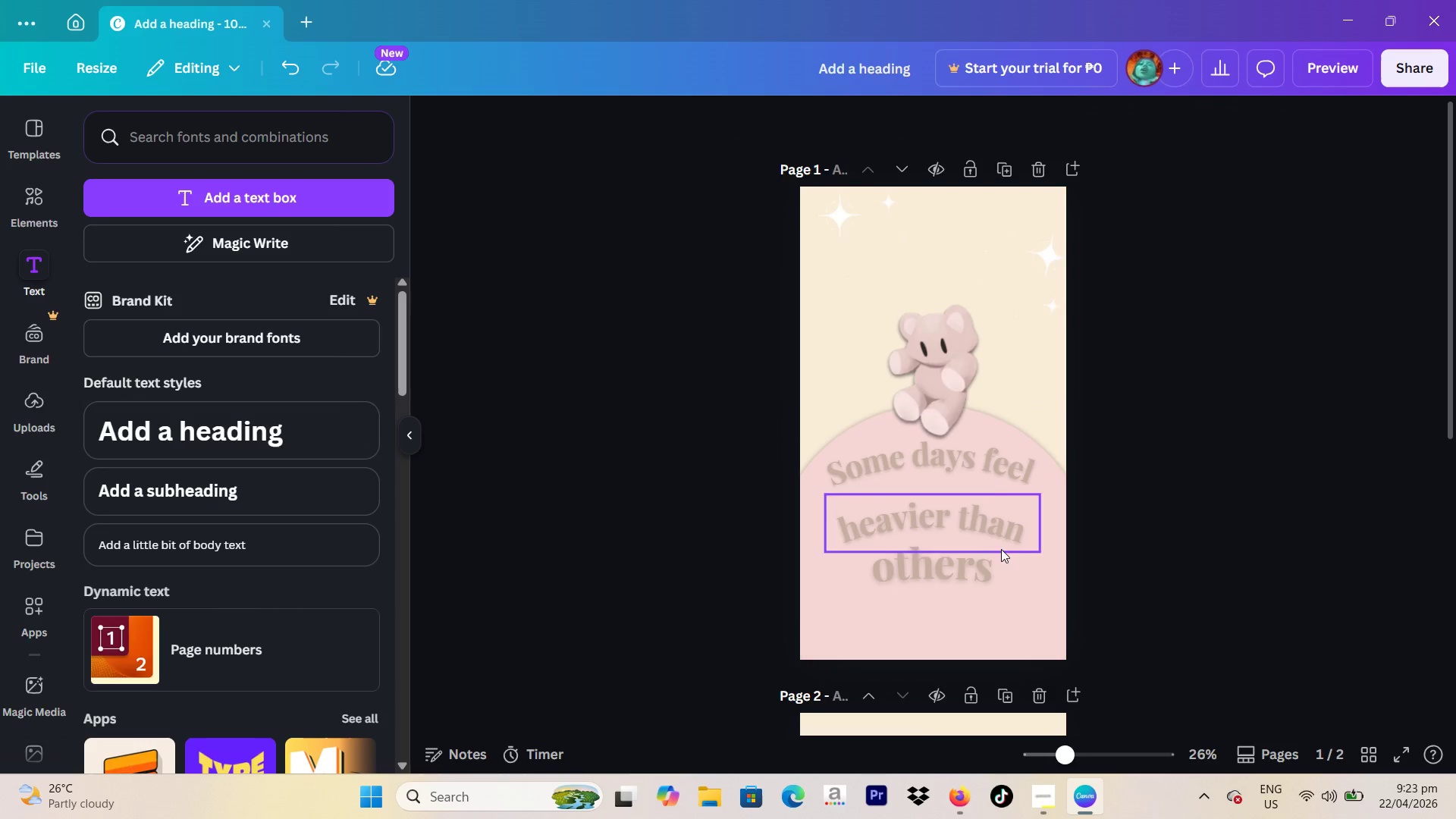 
left_click_drag(start_coordinate=[932, 577], to_coordinate=[934, 603])
 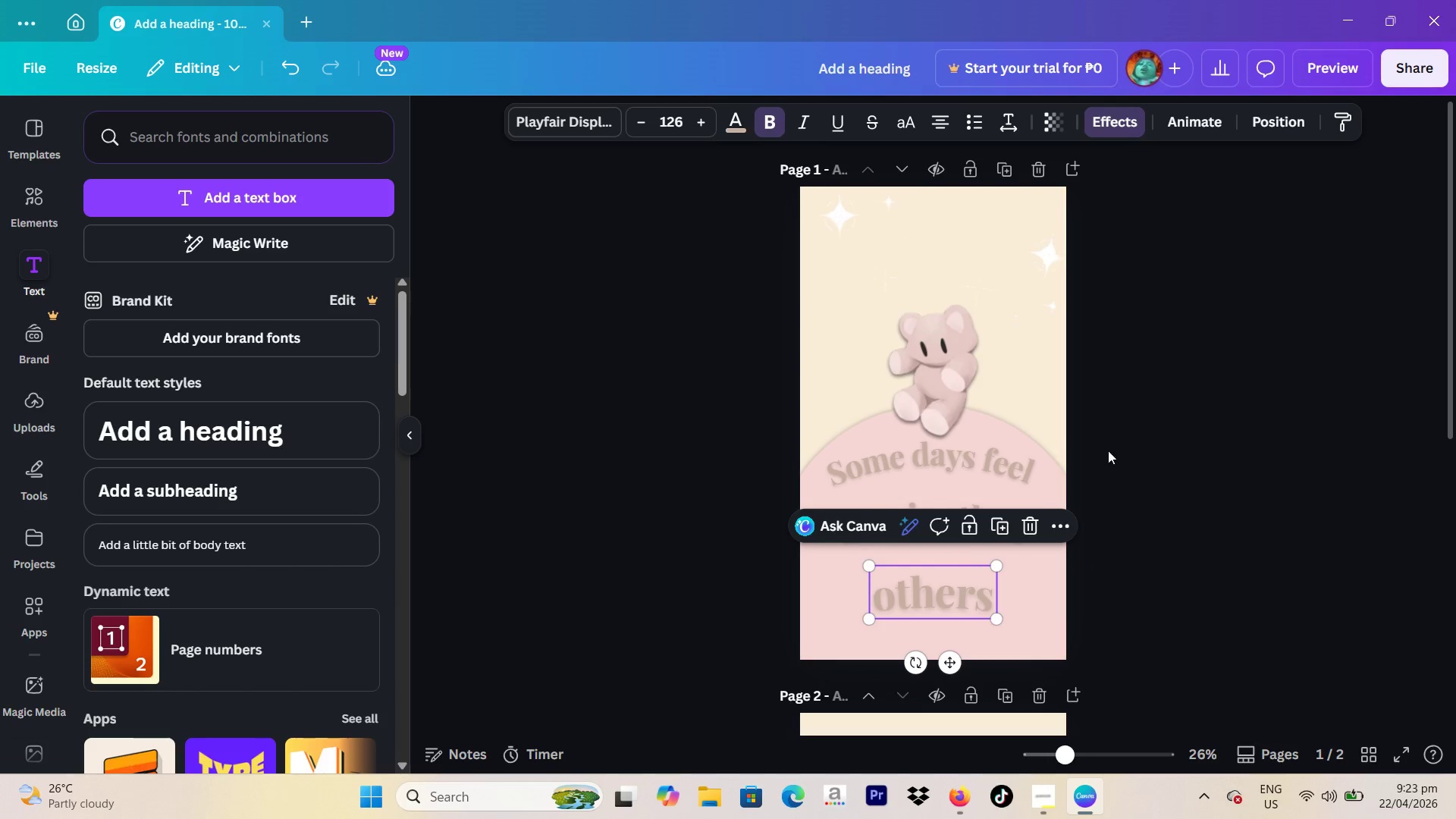 
left_click([1177, 429])
 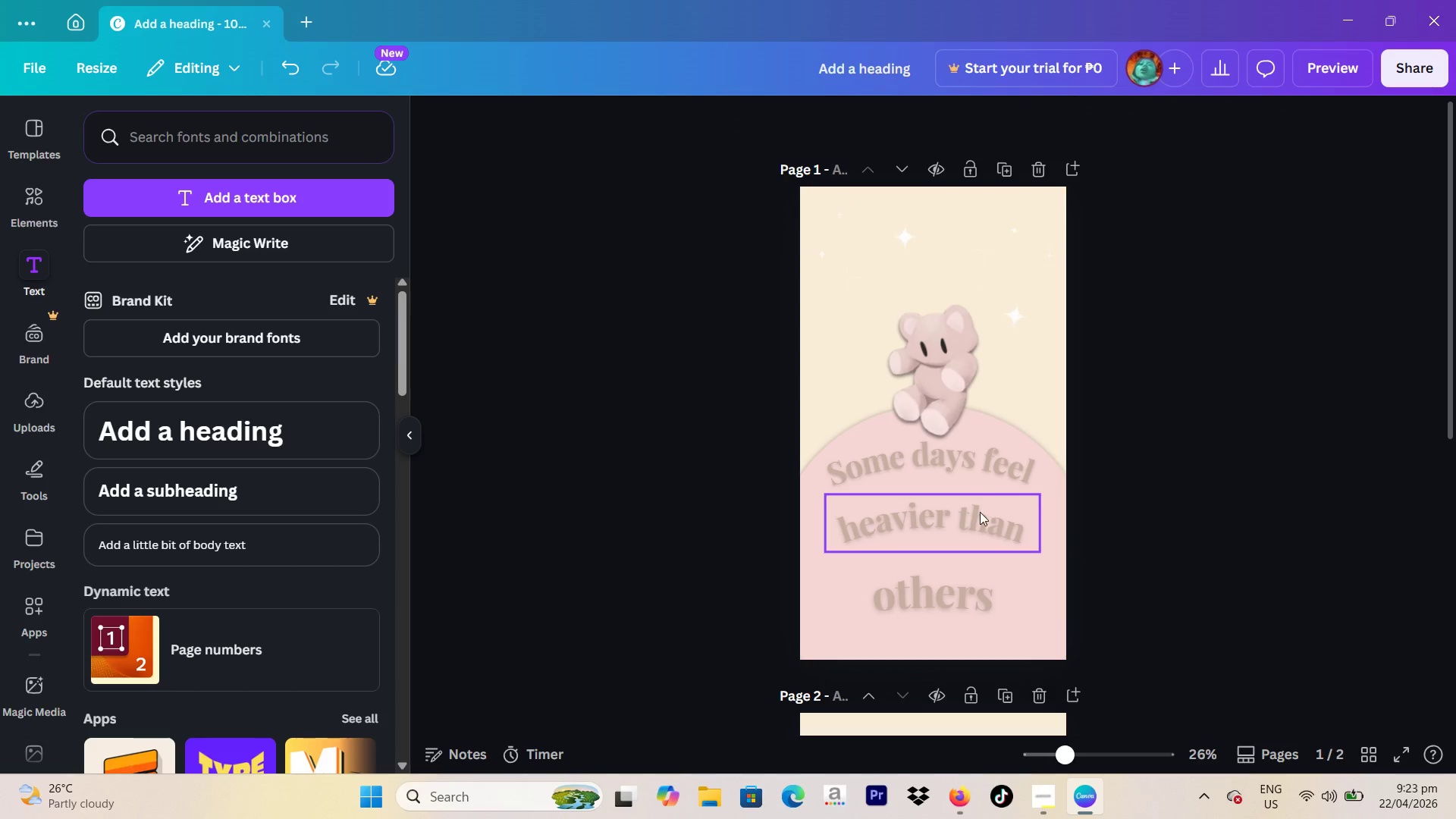 
left_click_drag(start_coordinate=[980, 512], to_coordinate=[978, 540])
 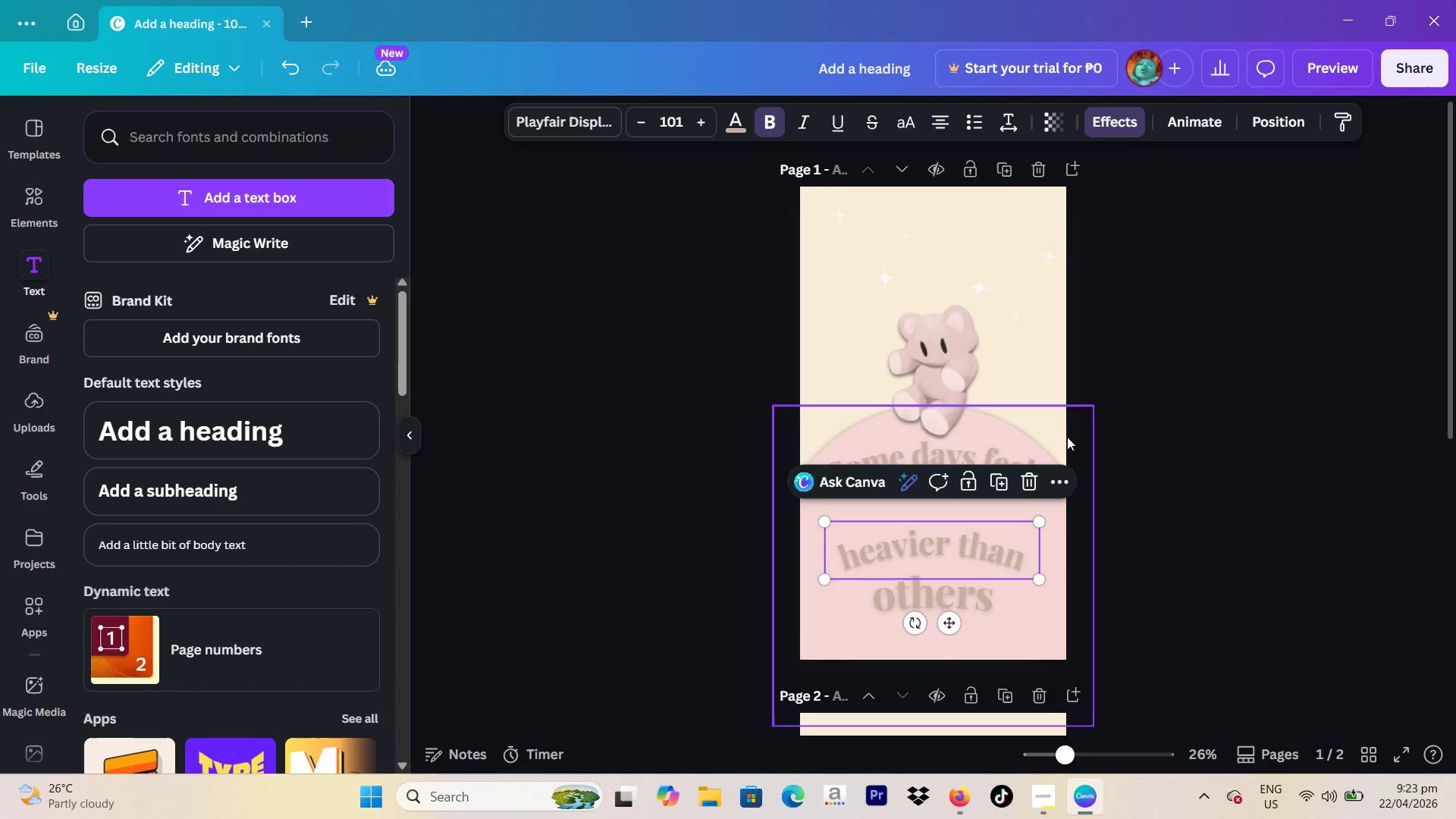 
left_click([1109, 420])
 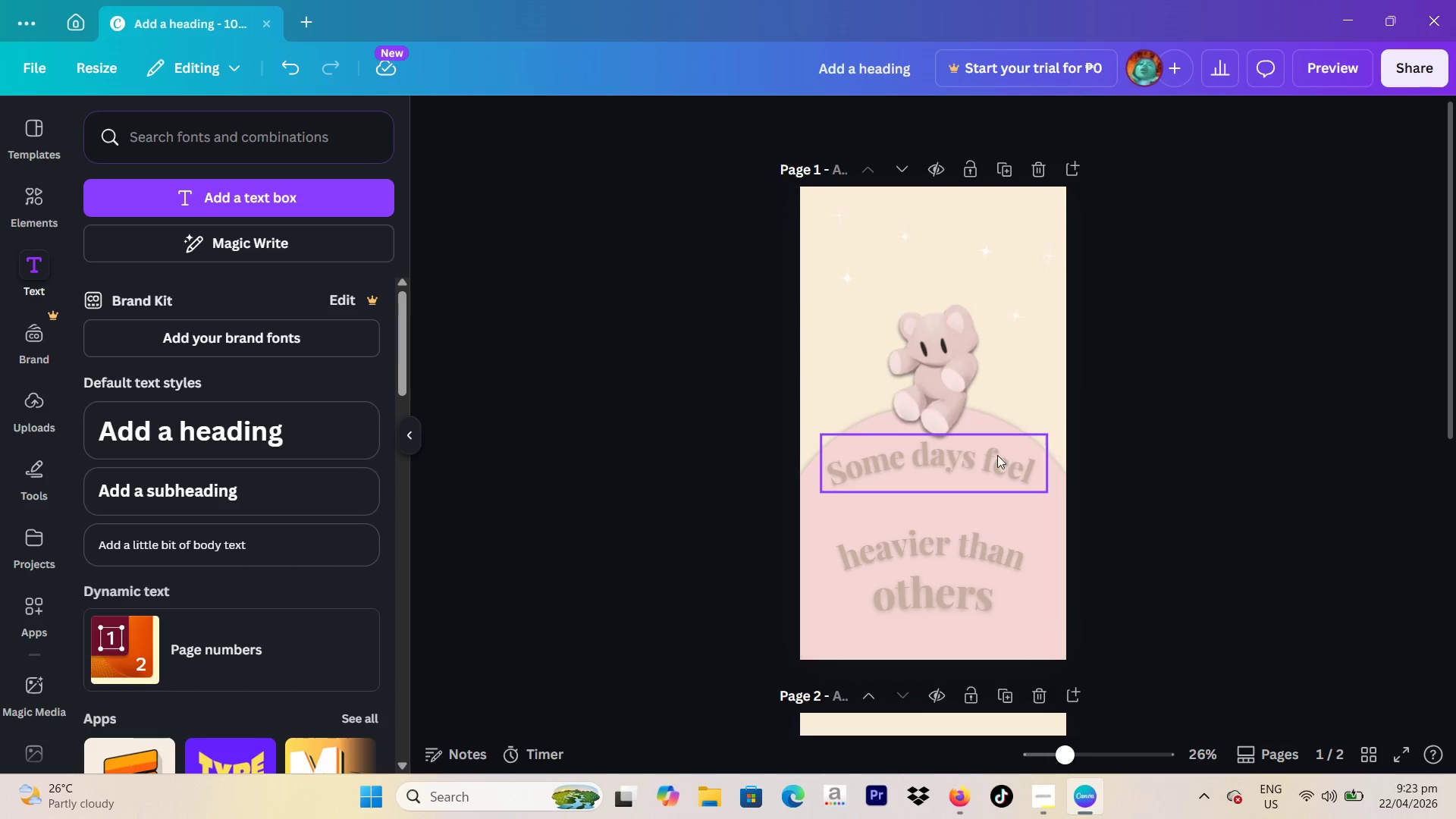 
left_click([996, 455])
 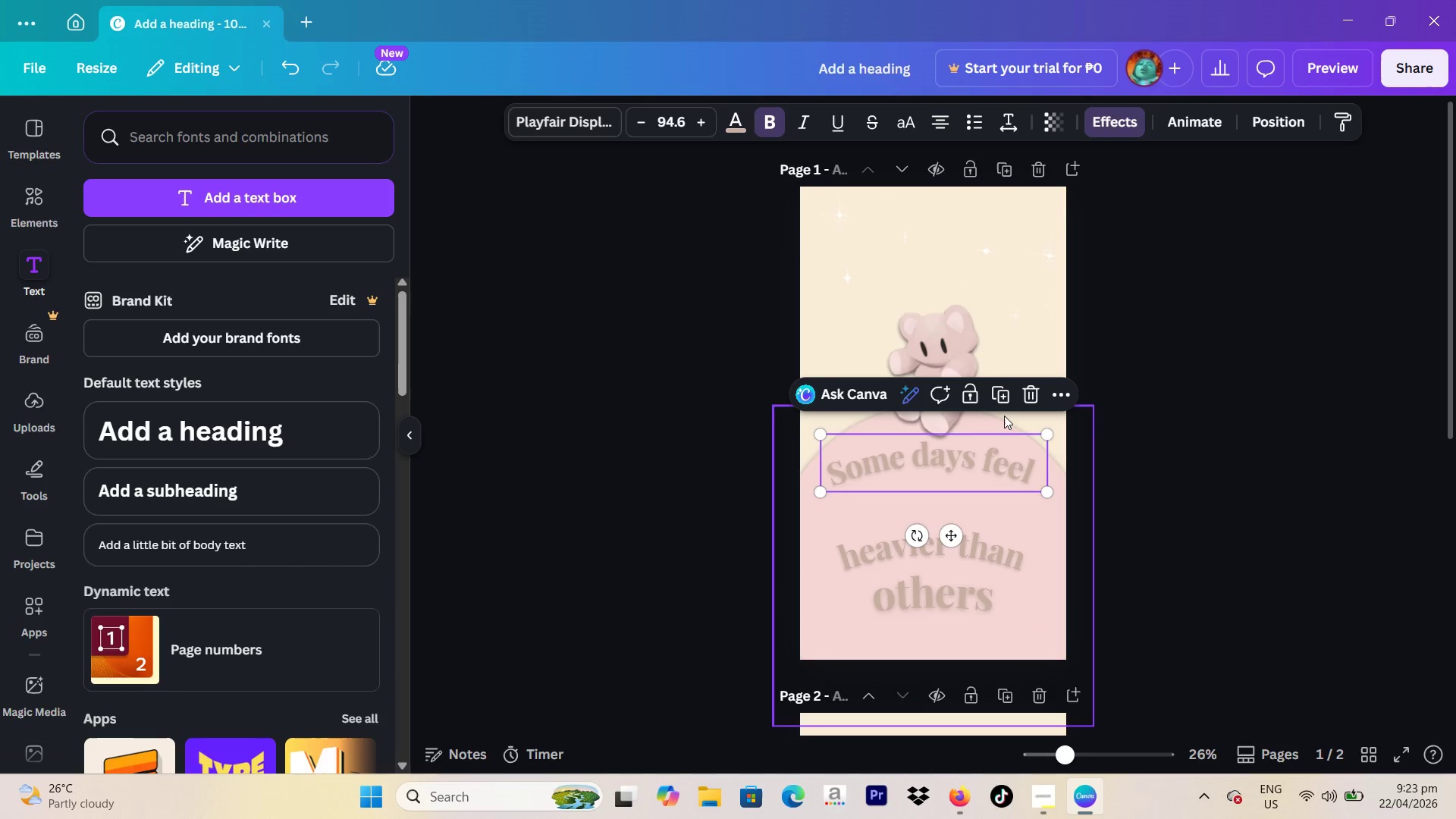 
left_click([1006, 398])
 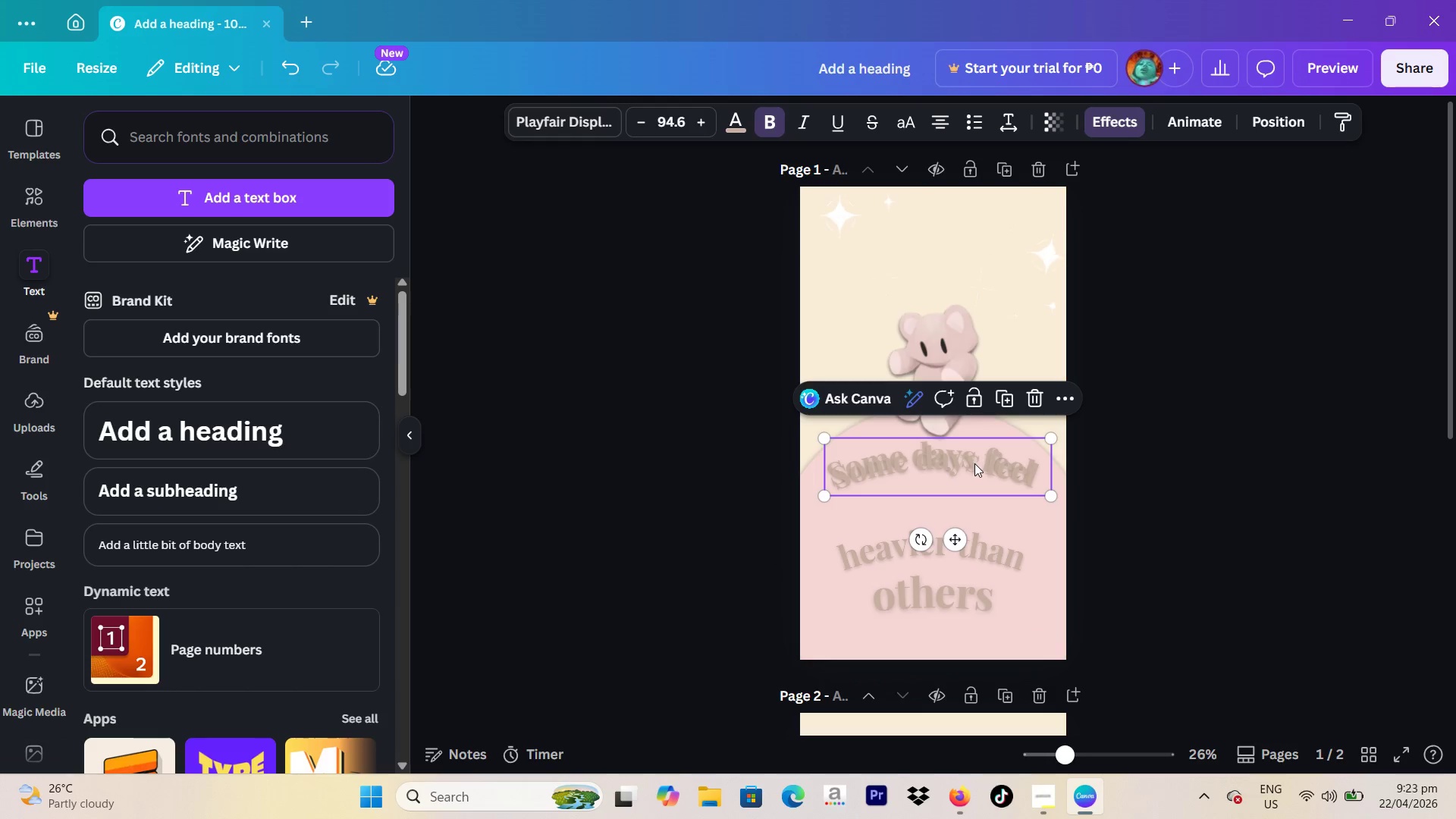 
left_click_drag(start_coordinate=[971, 463], to_coordinate=[970, 498])
 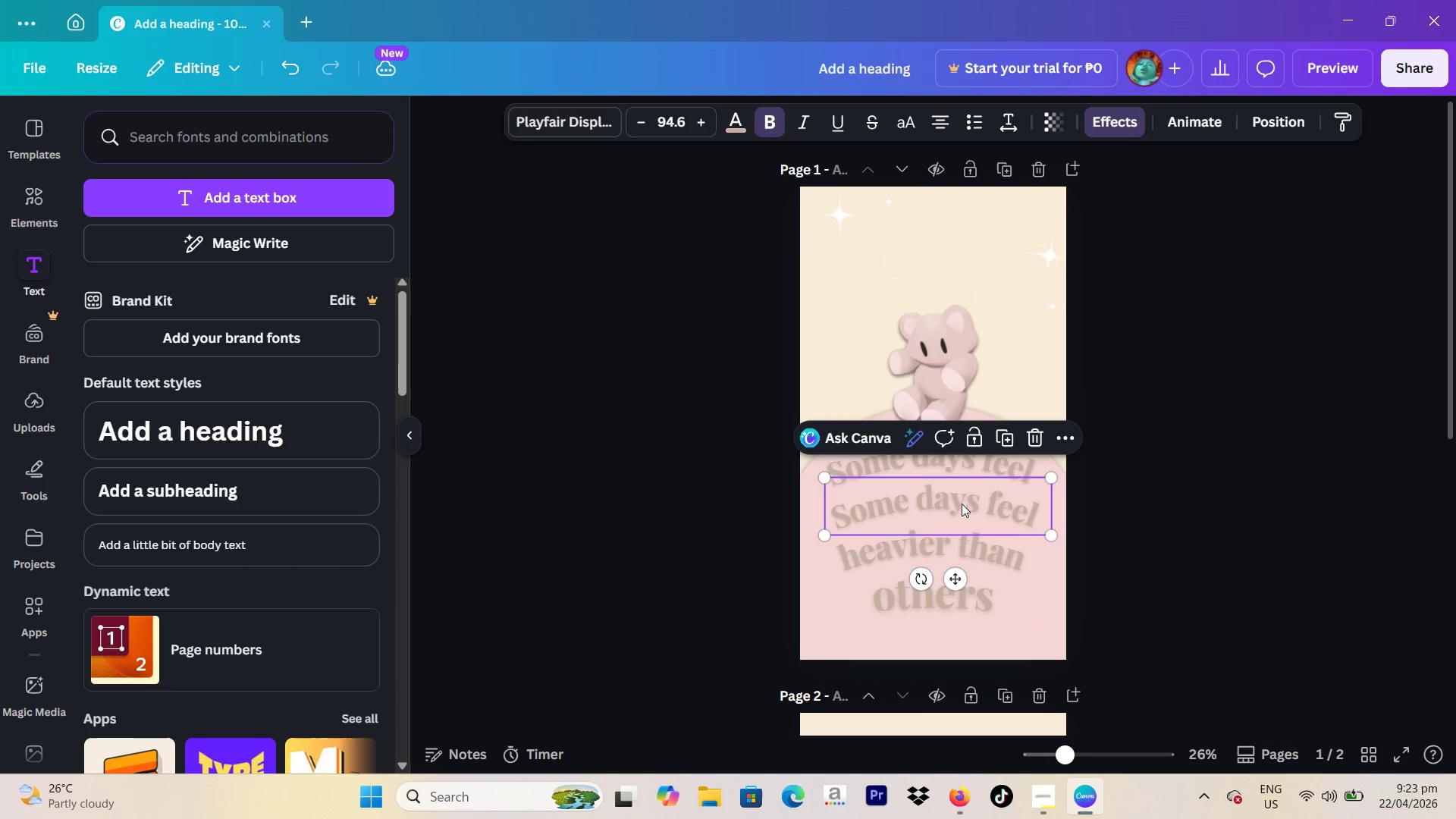 
left_click([962, 504])
 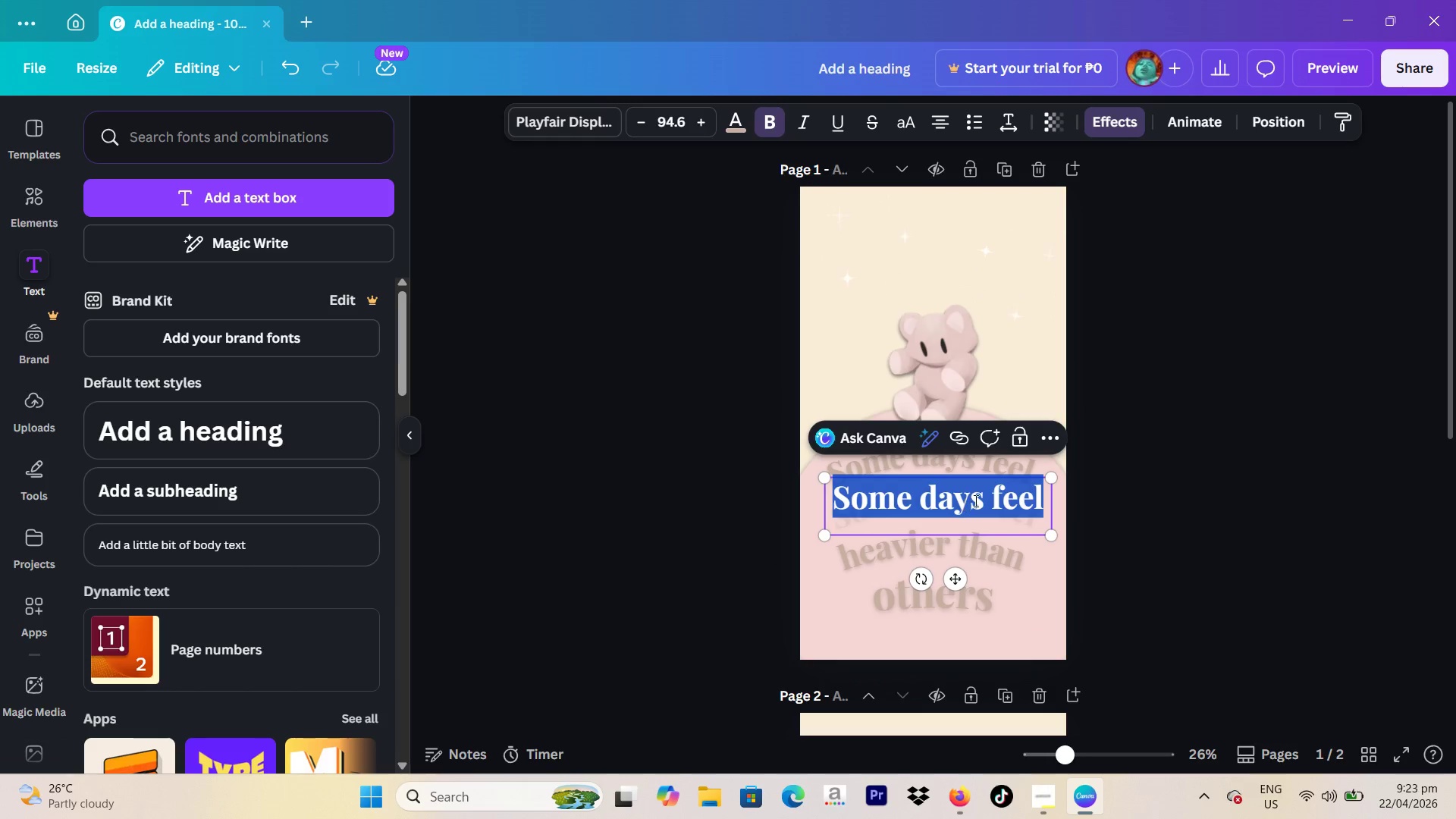 
left_click([974, 500])
 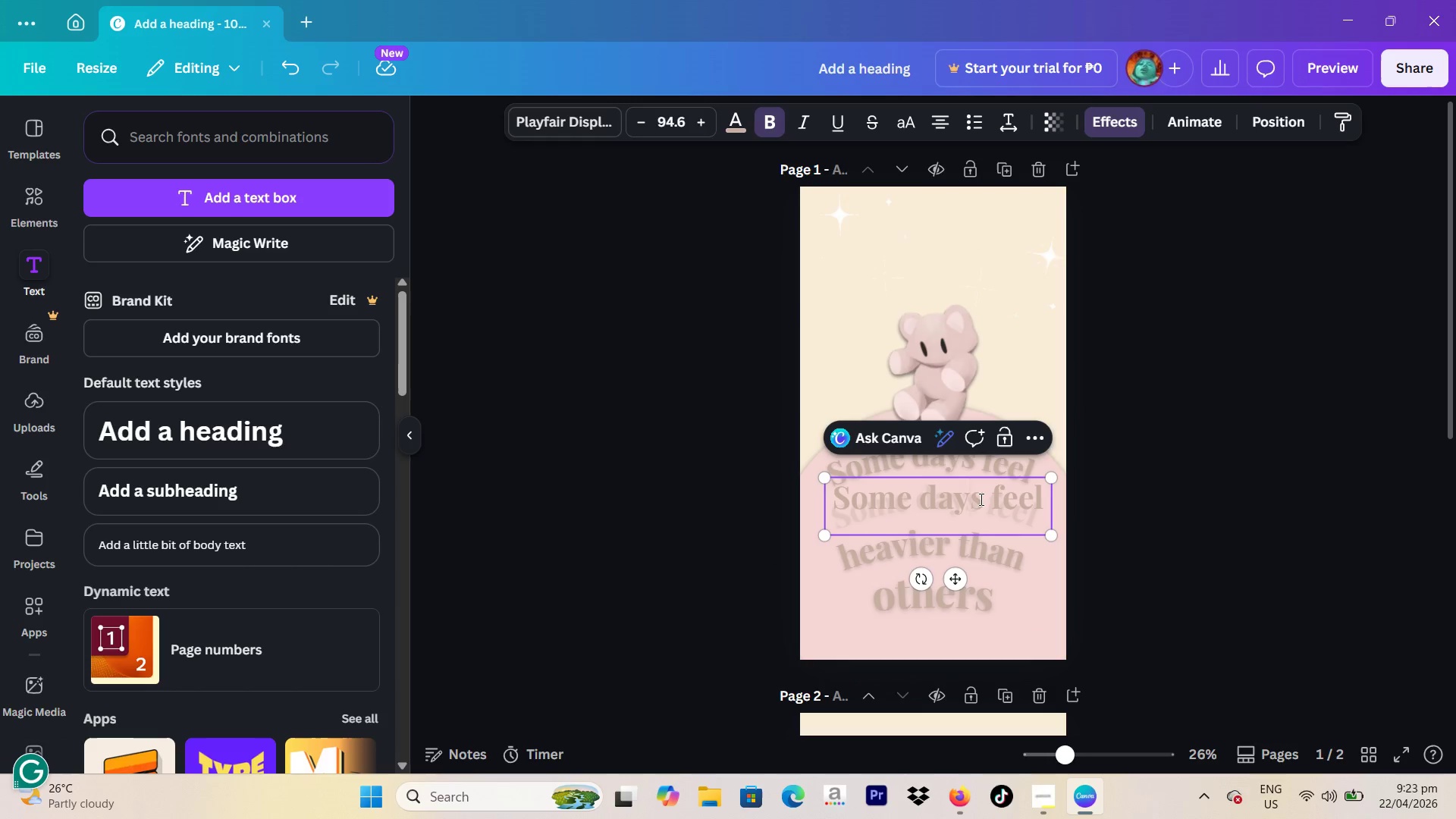 
left_click_drag(start_coordinate=[980, 499], to_coordinate=[841, 490])
 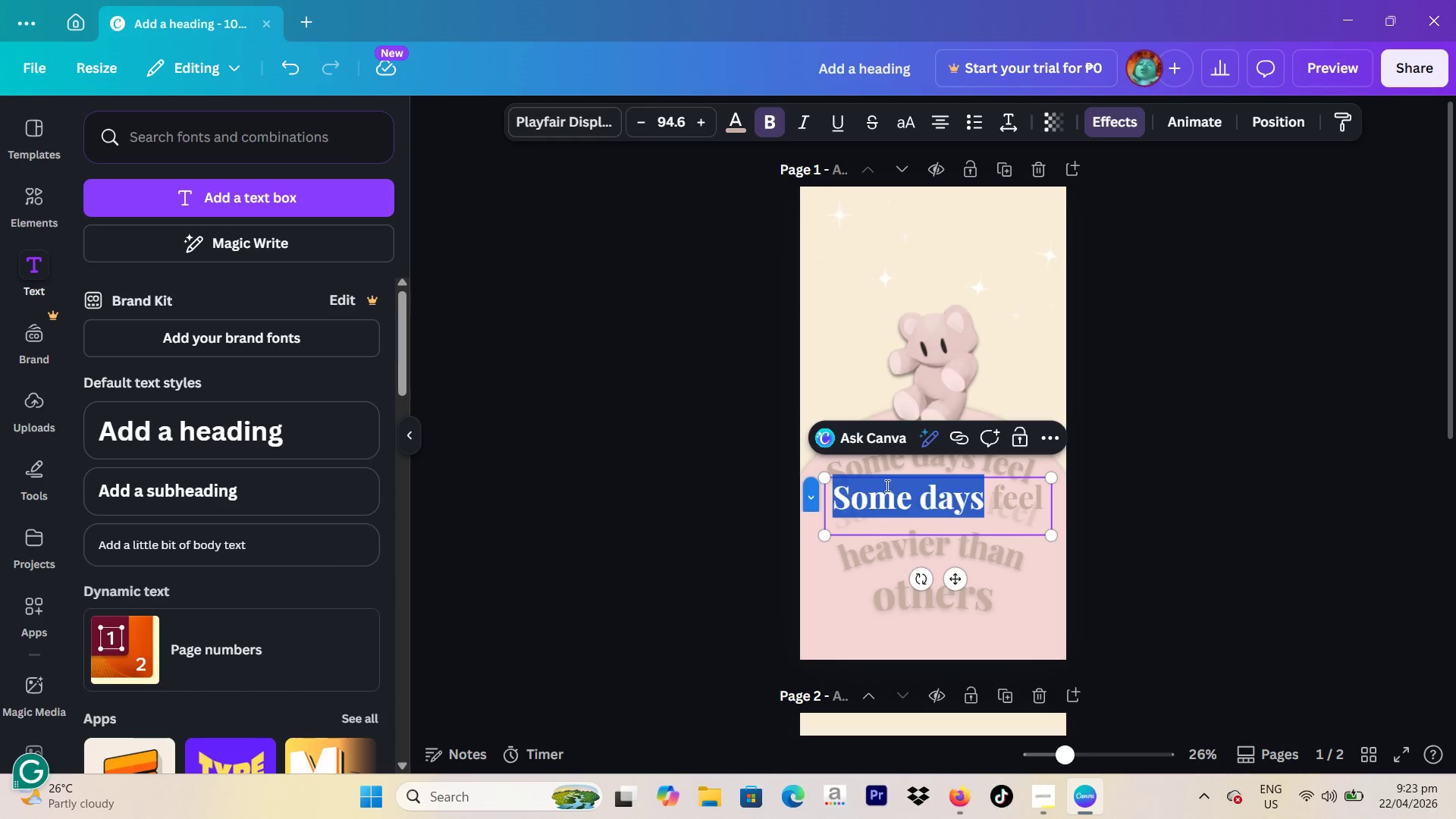 
key(Backspace)
 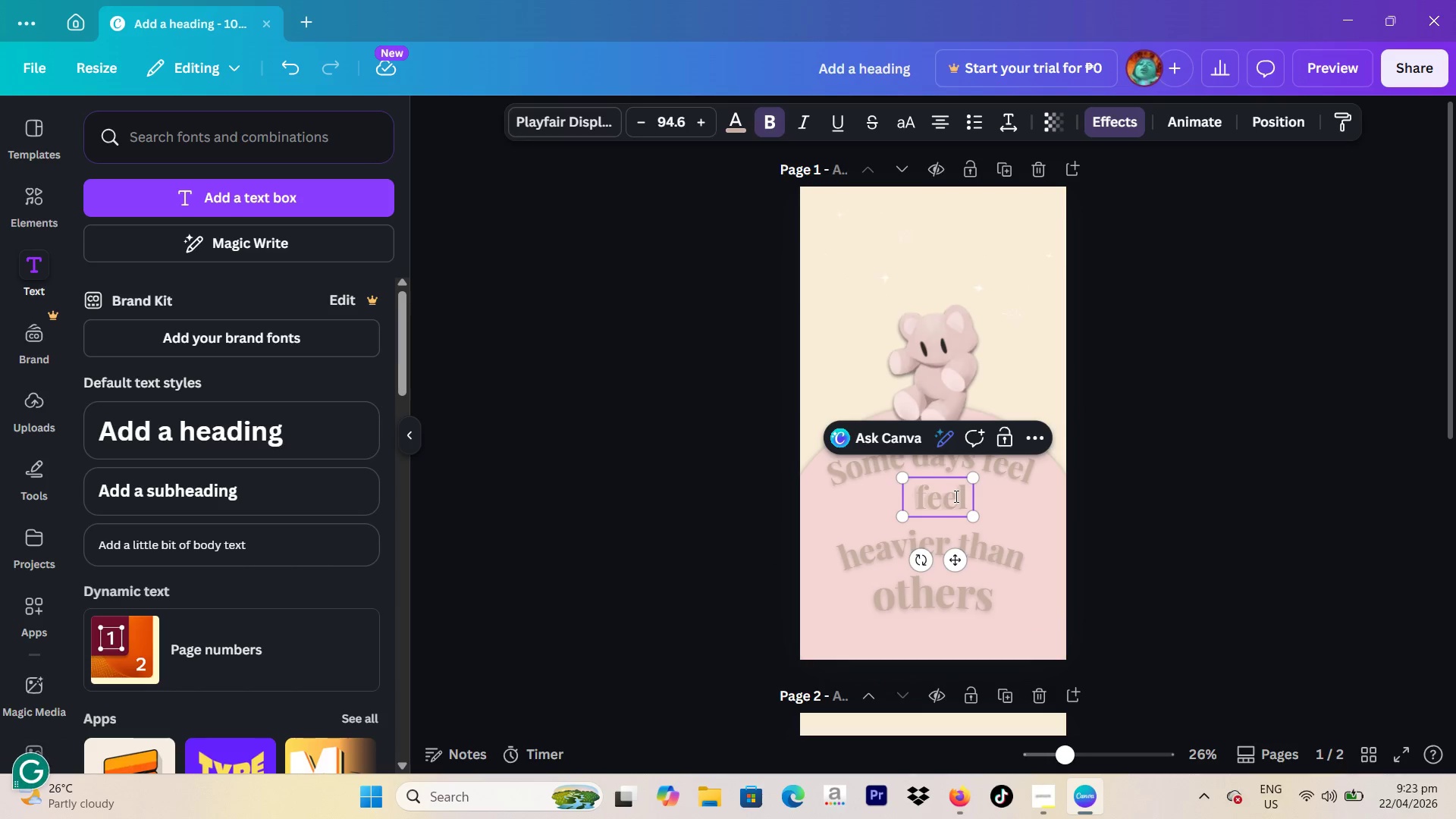 
key(ArrowRight)
 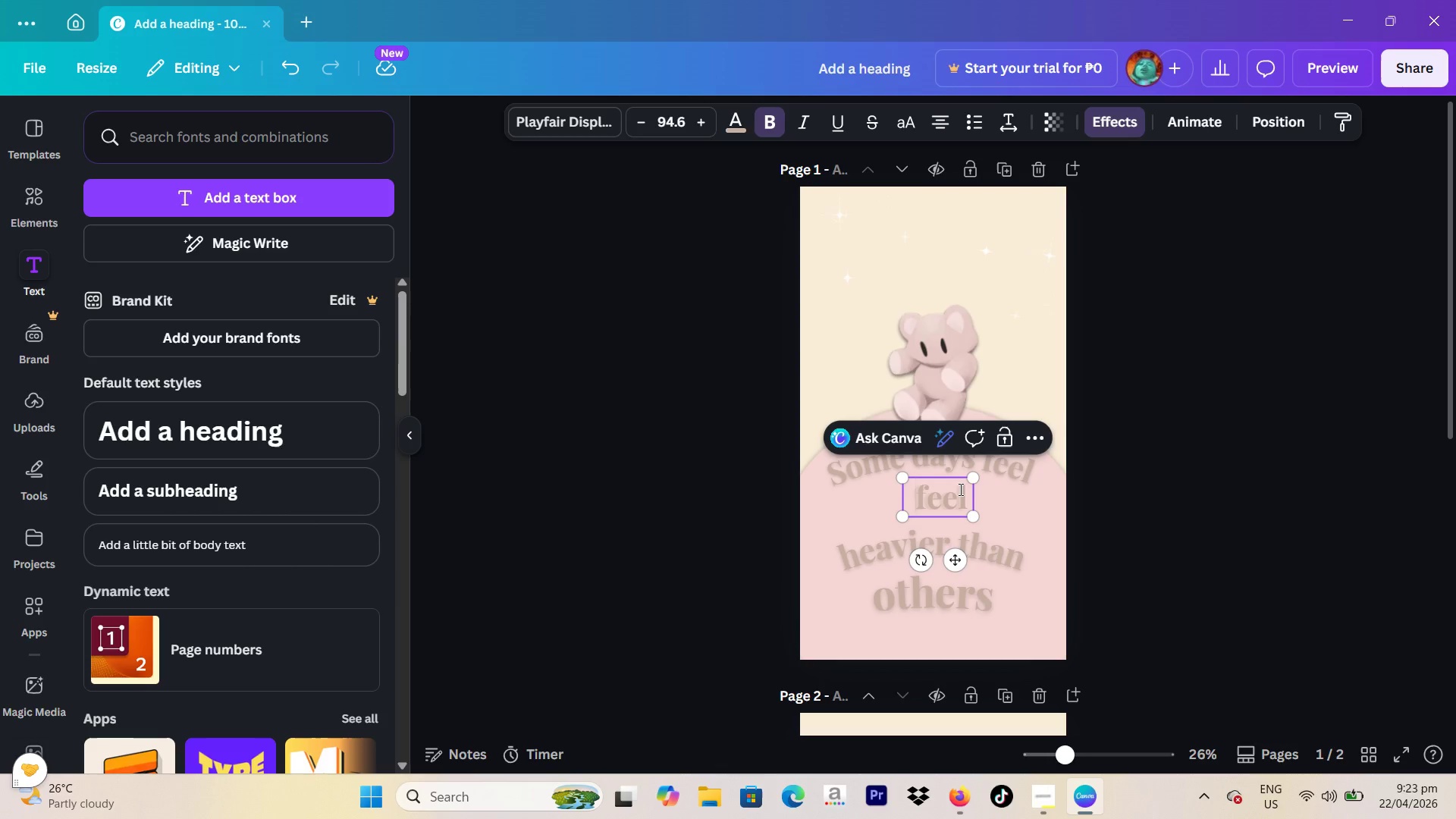 
key(Backspace)
 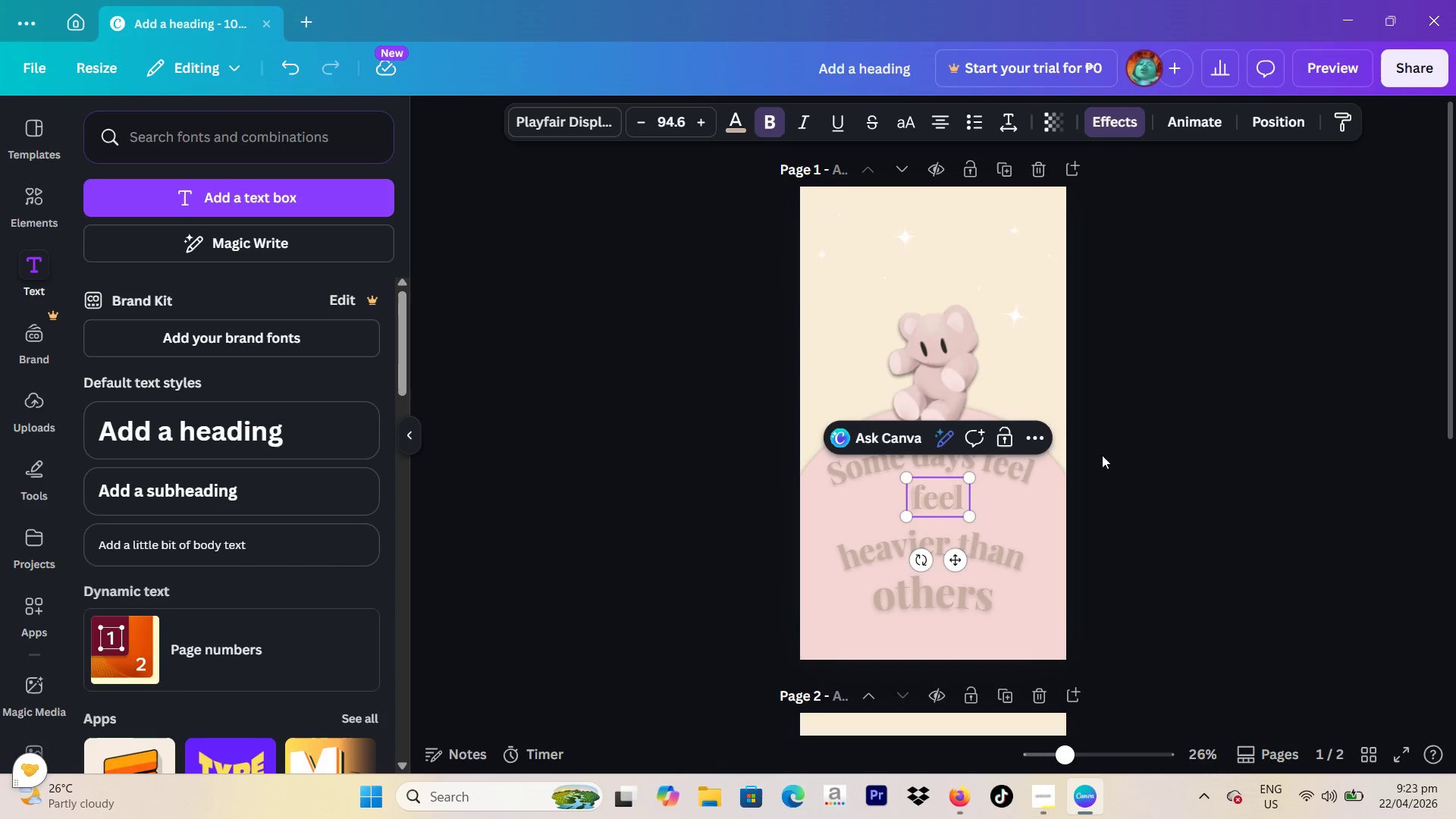 
left_click([1137, 451])
 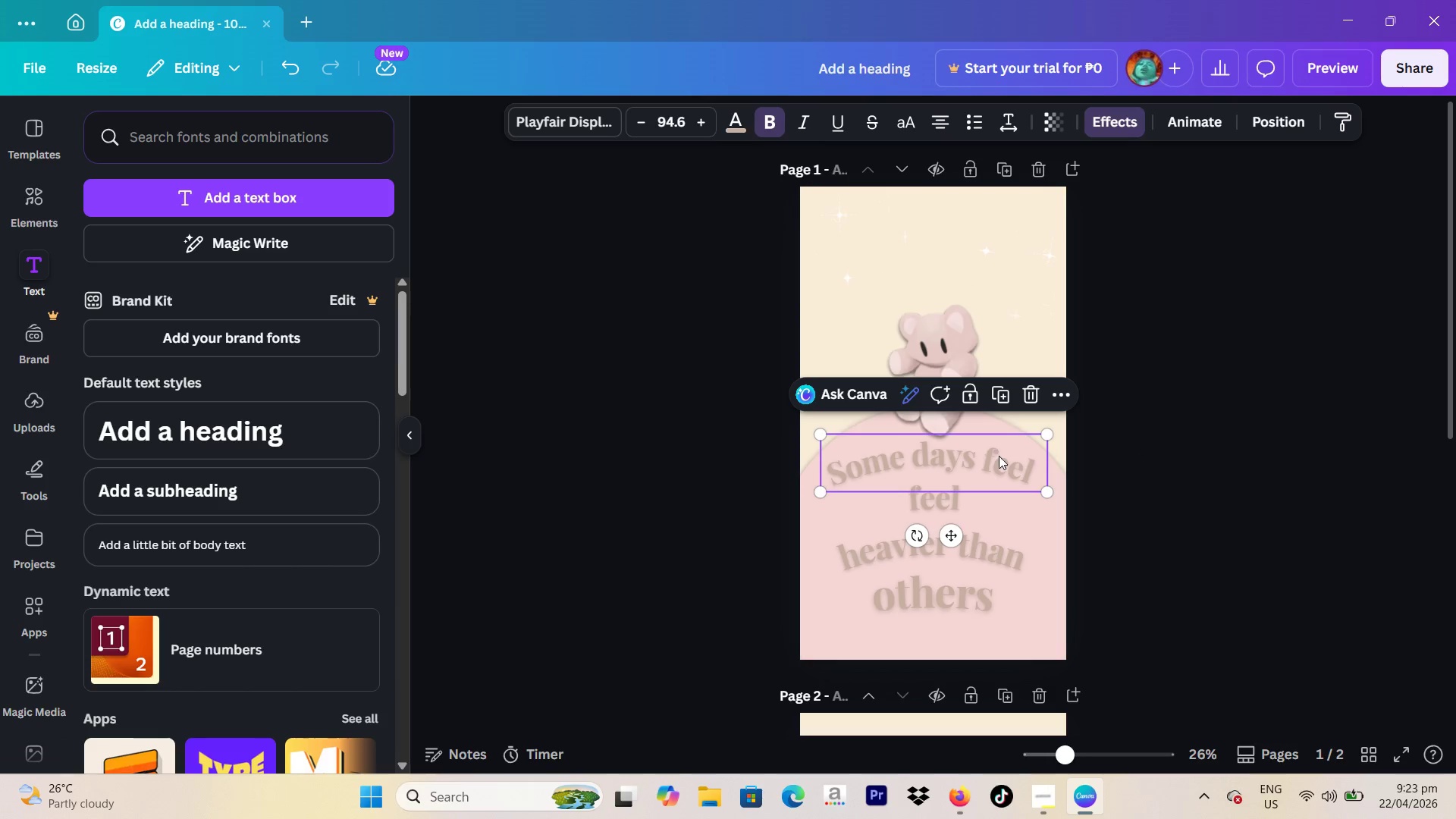 
double_click([988, 456])
 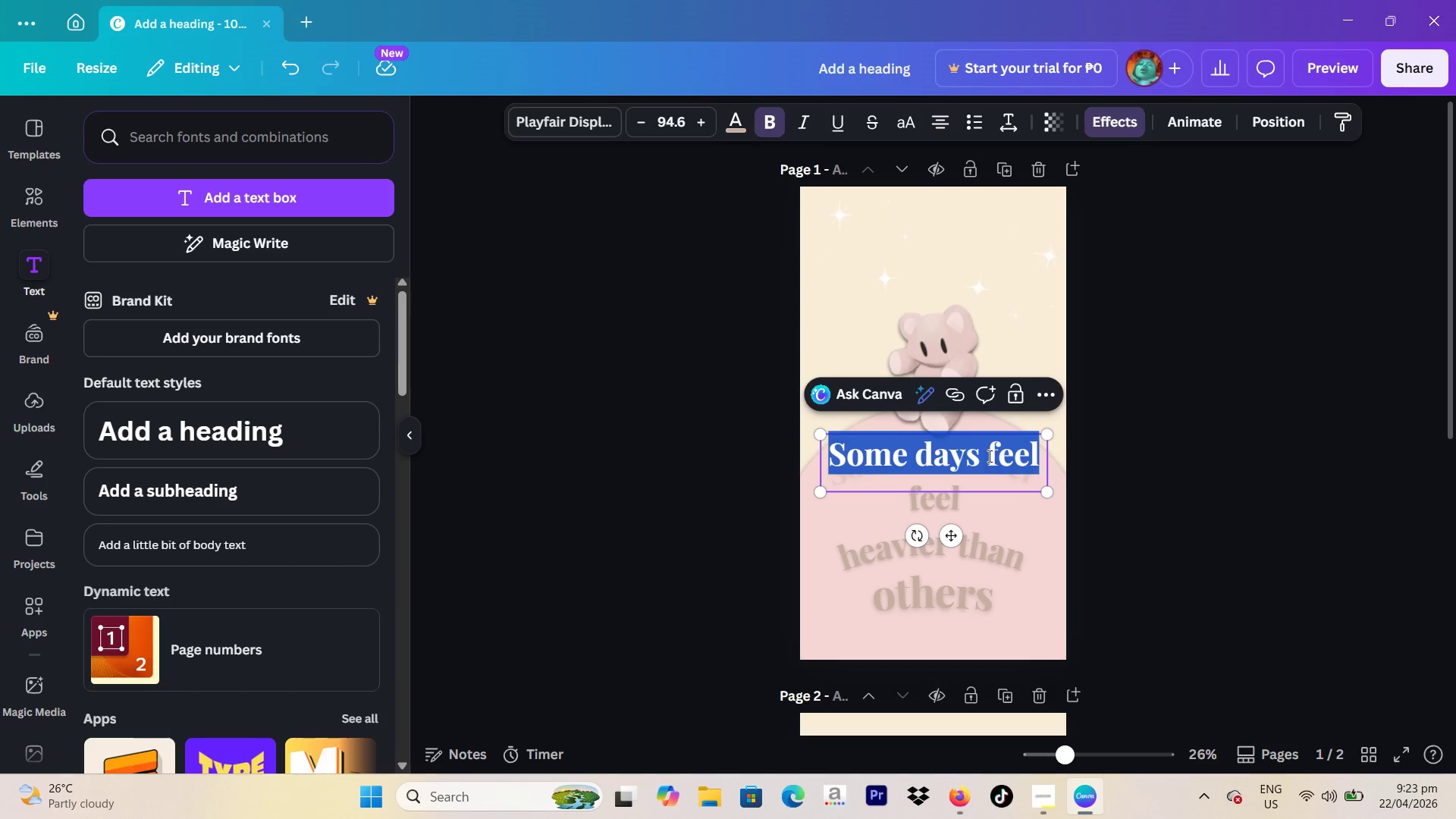 
left_click([988, 456])
 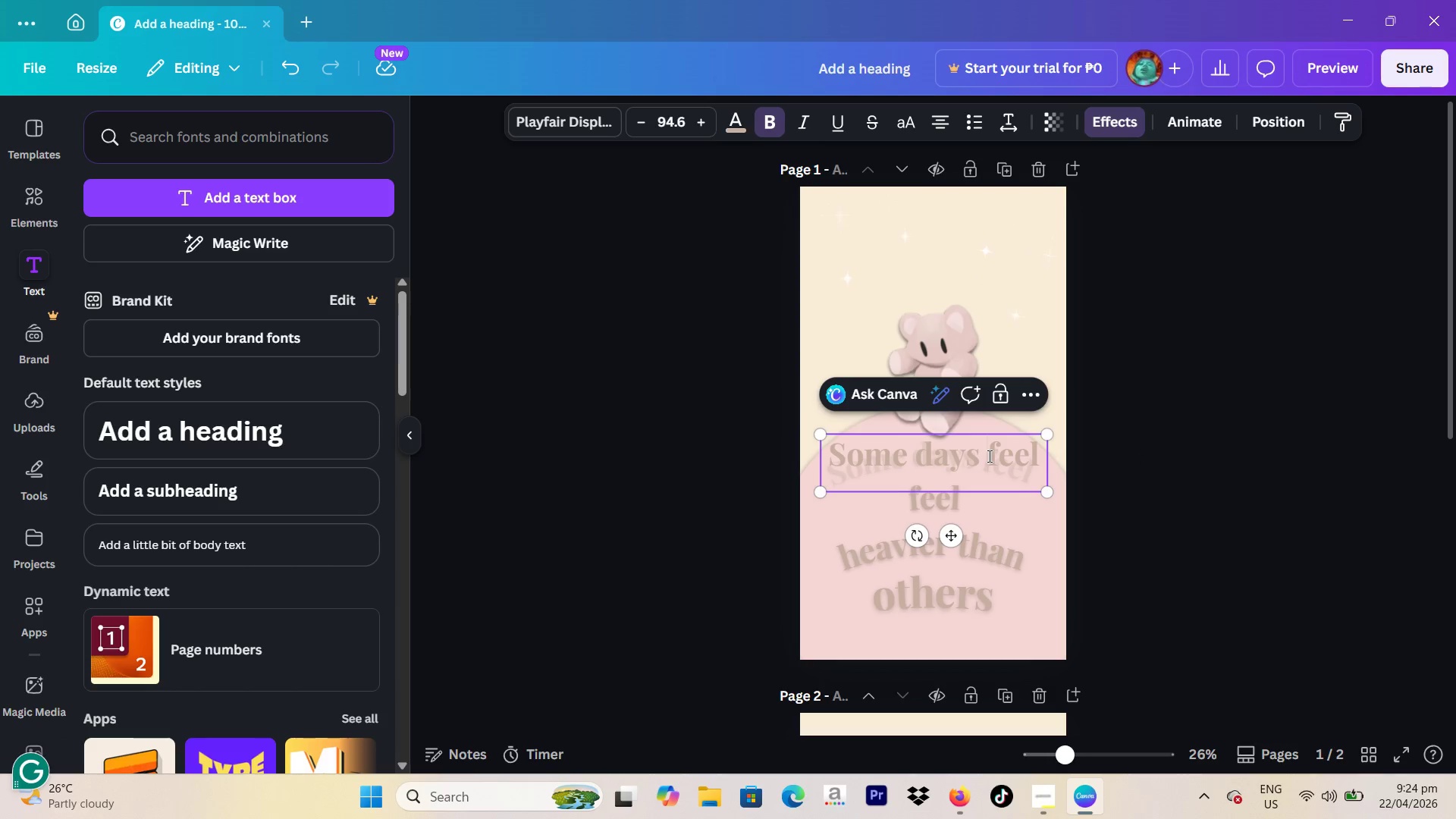 
left_click_drag(start_coordinate=[988, 456], to_coordinate=[1043, 463])
 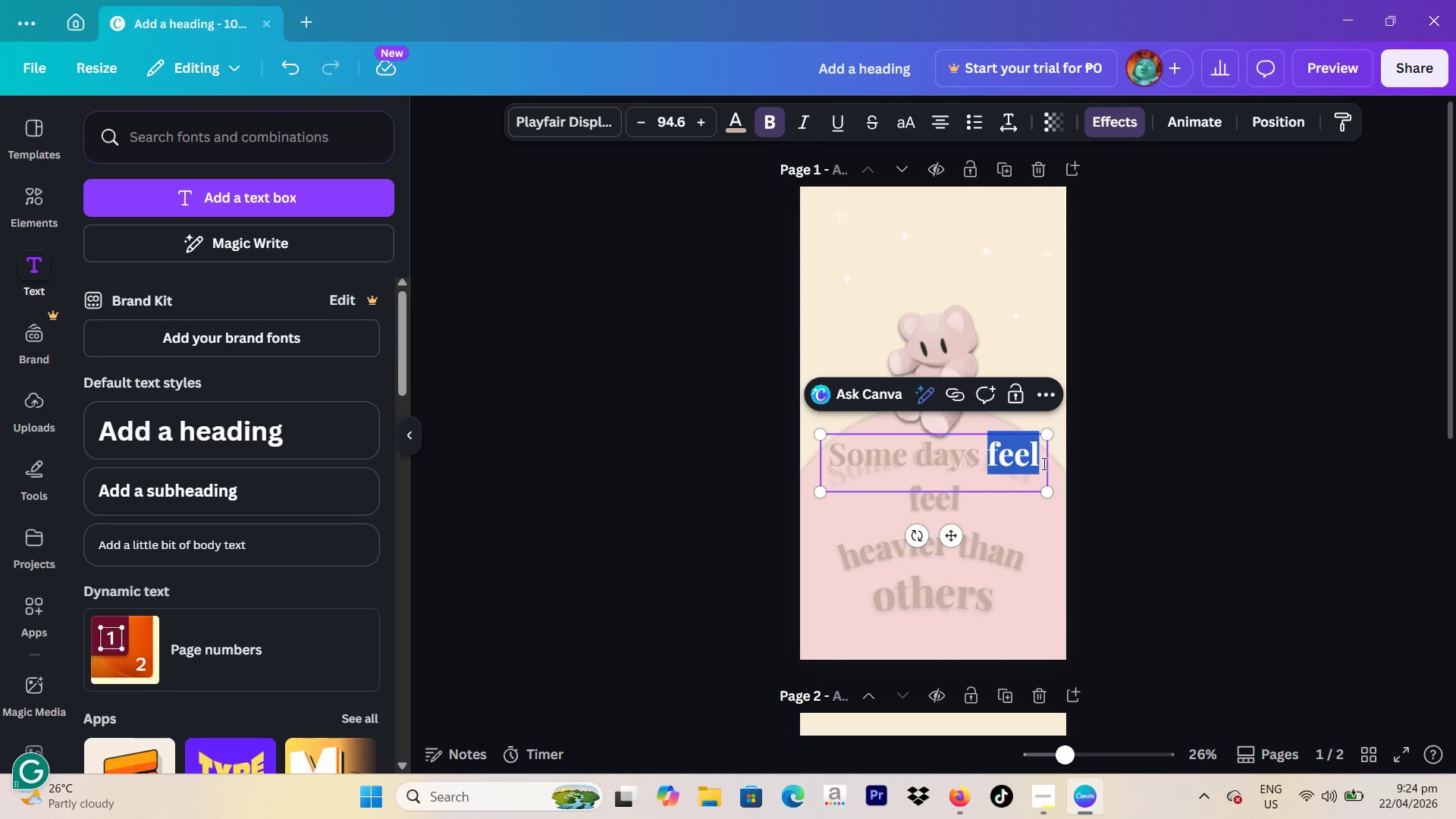 
key(Backspace)
 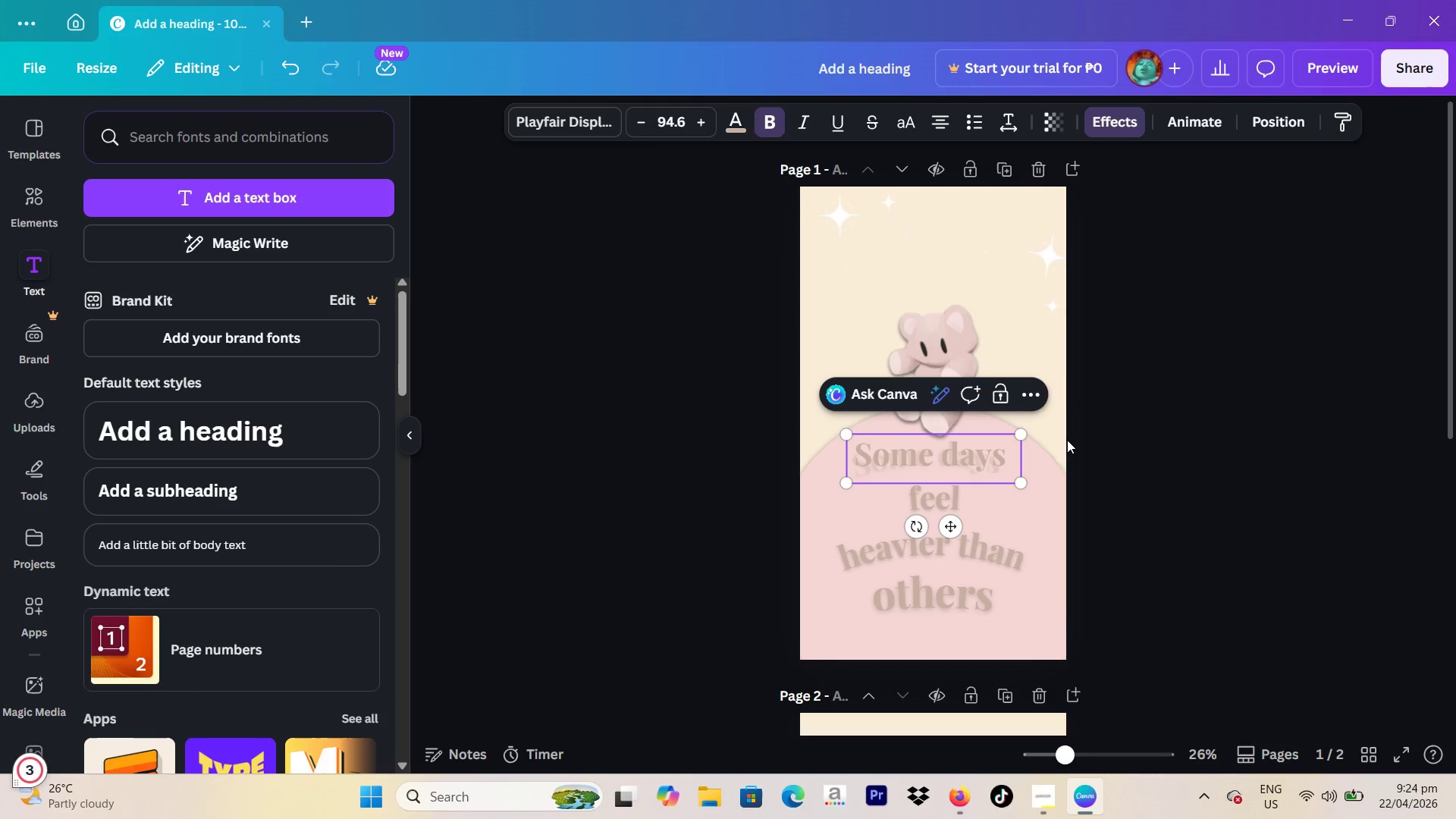 
left_click([1093, 434])
 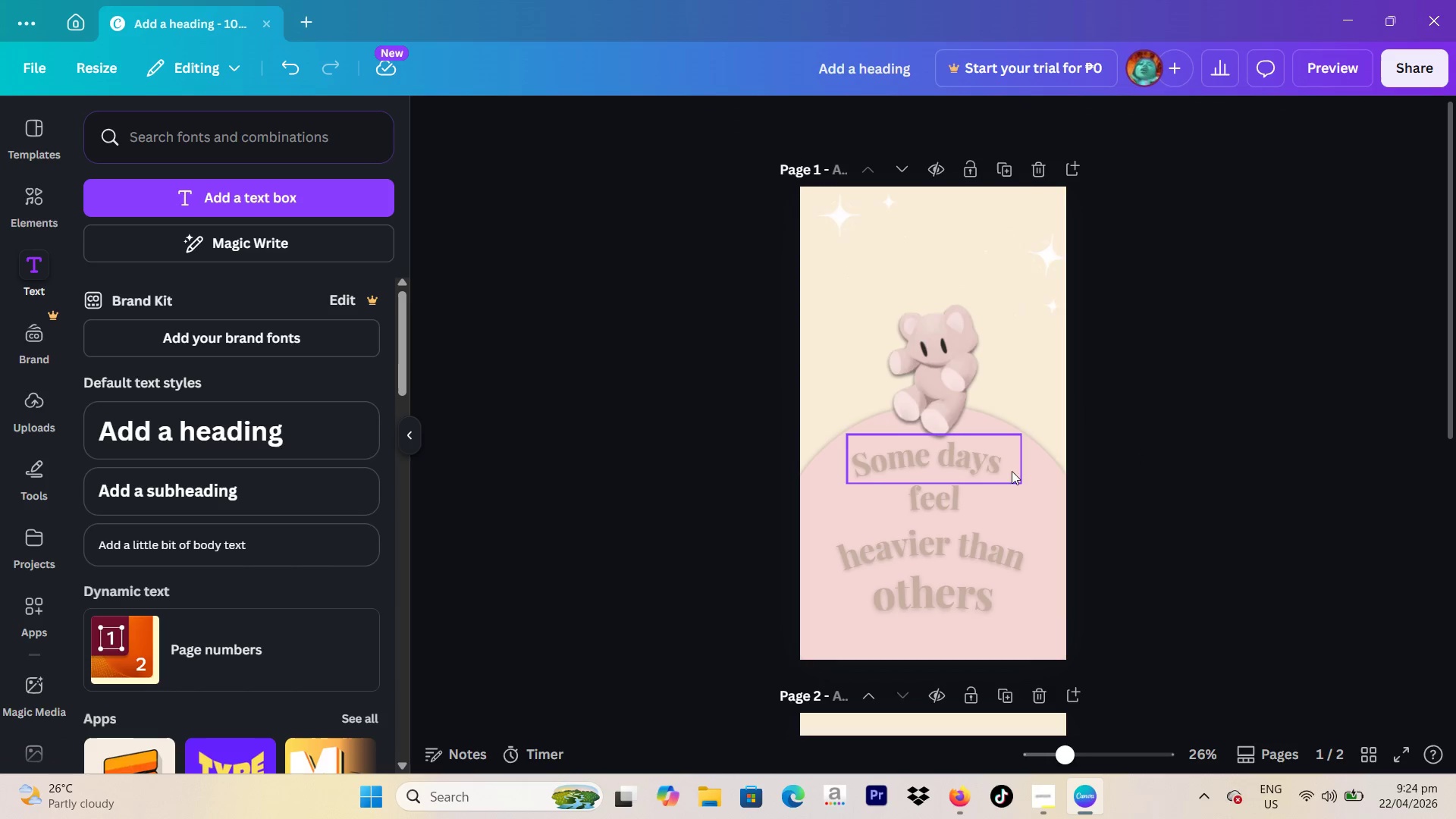 
left_click([999, 466])
 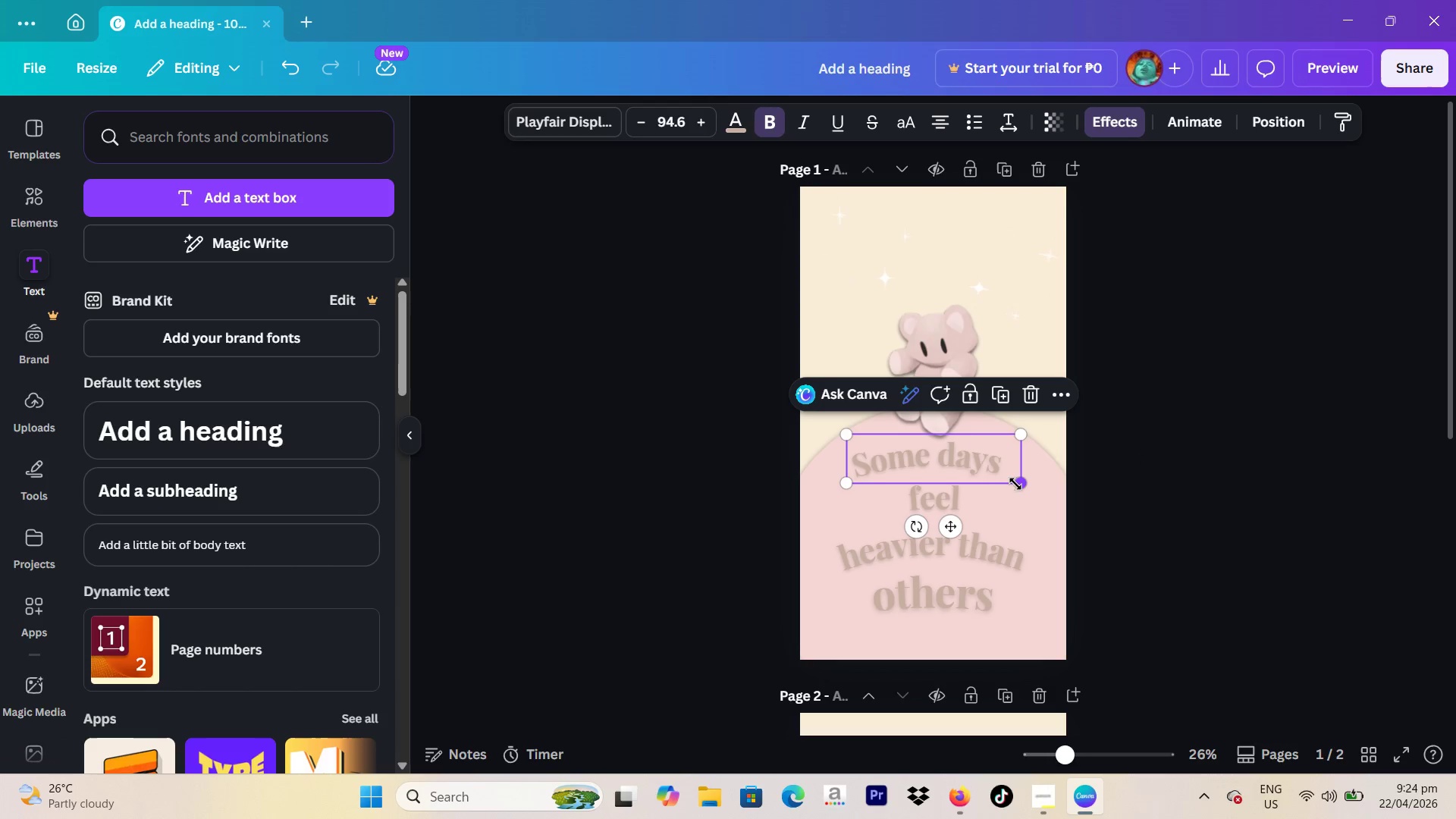 
left_click_drag(start_coordinate=[1015, 484], to_coordinate=[1026, 488])
 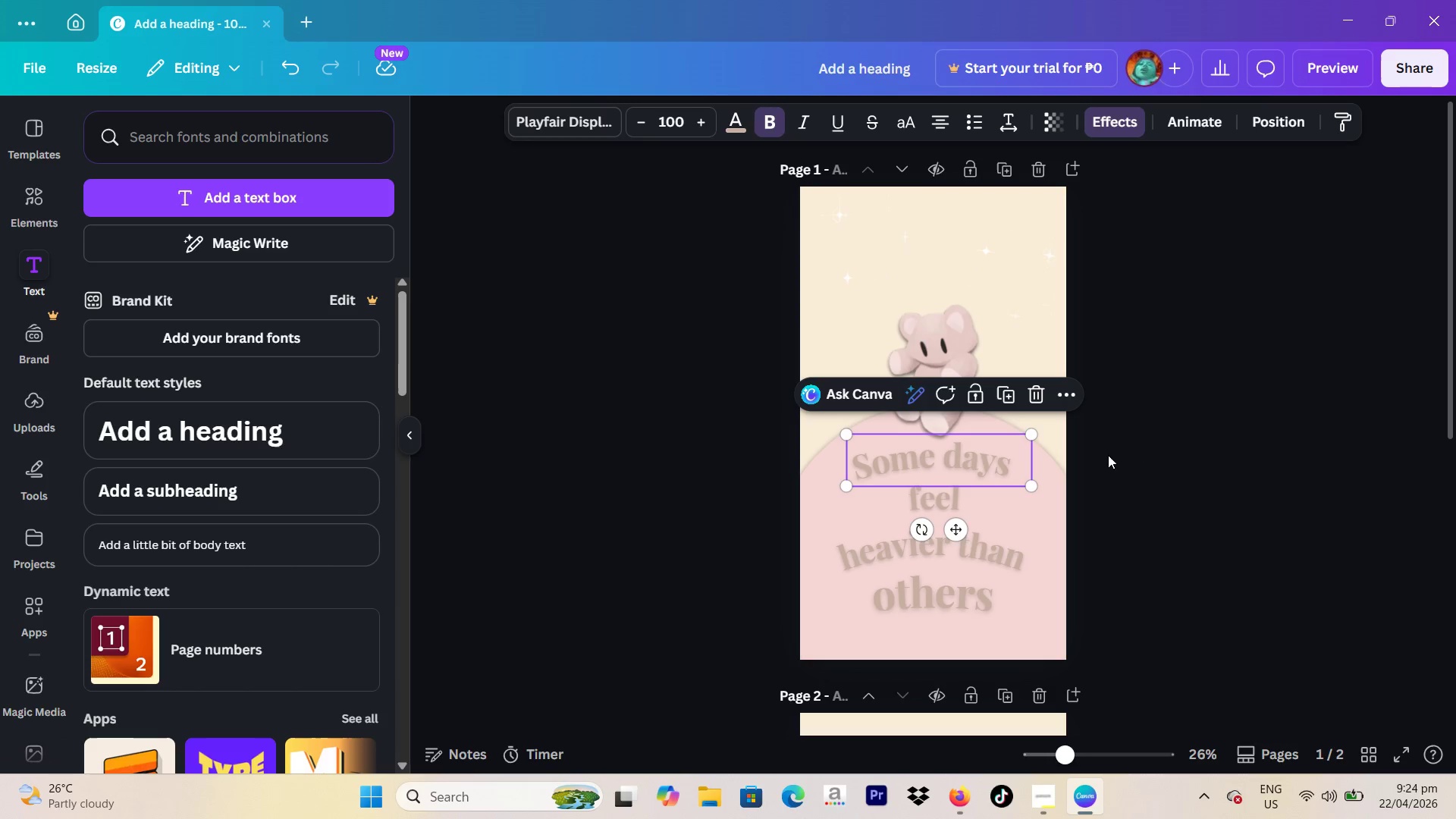 
left_click([1134, 452])
 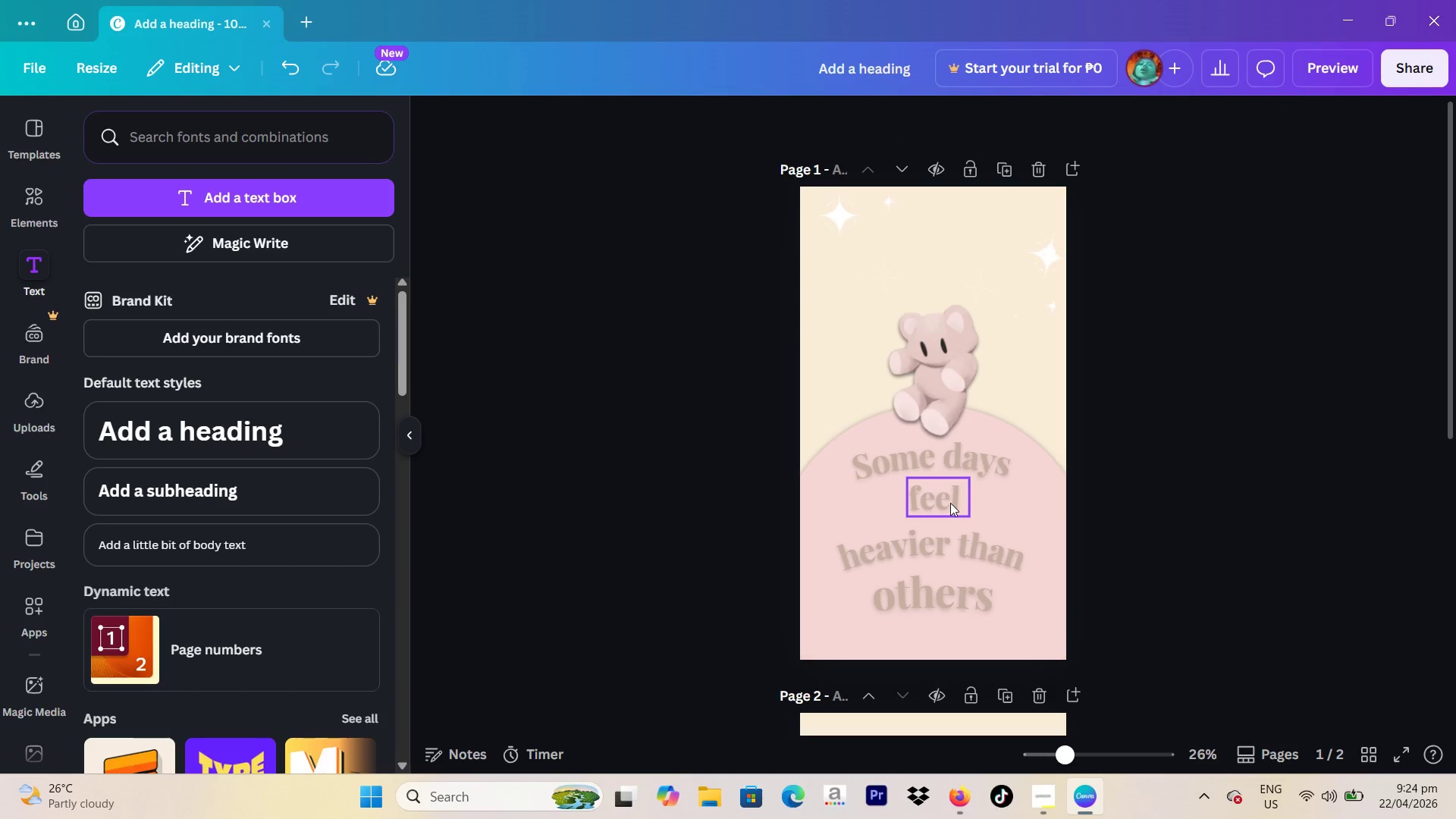 
left_click([949, 503])
 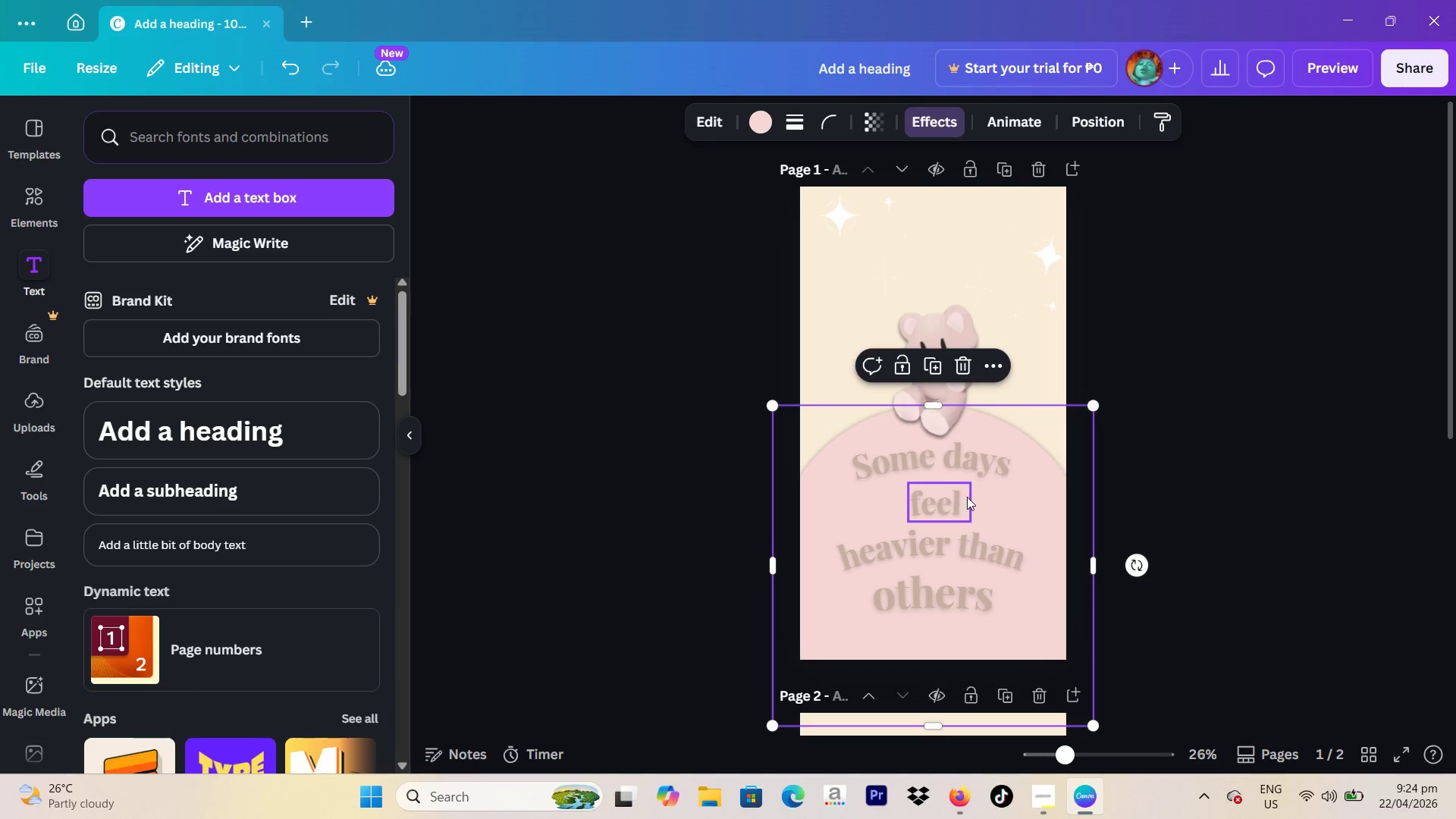 
left_click([951, 504])
 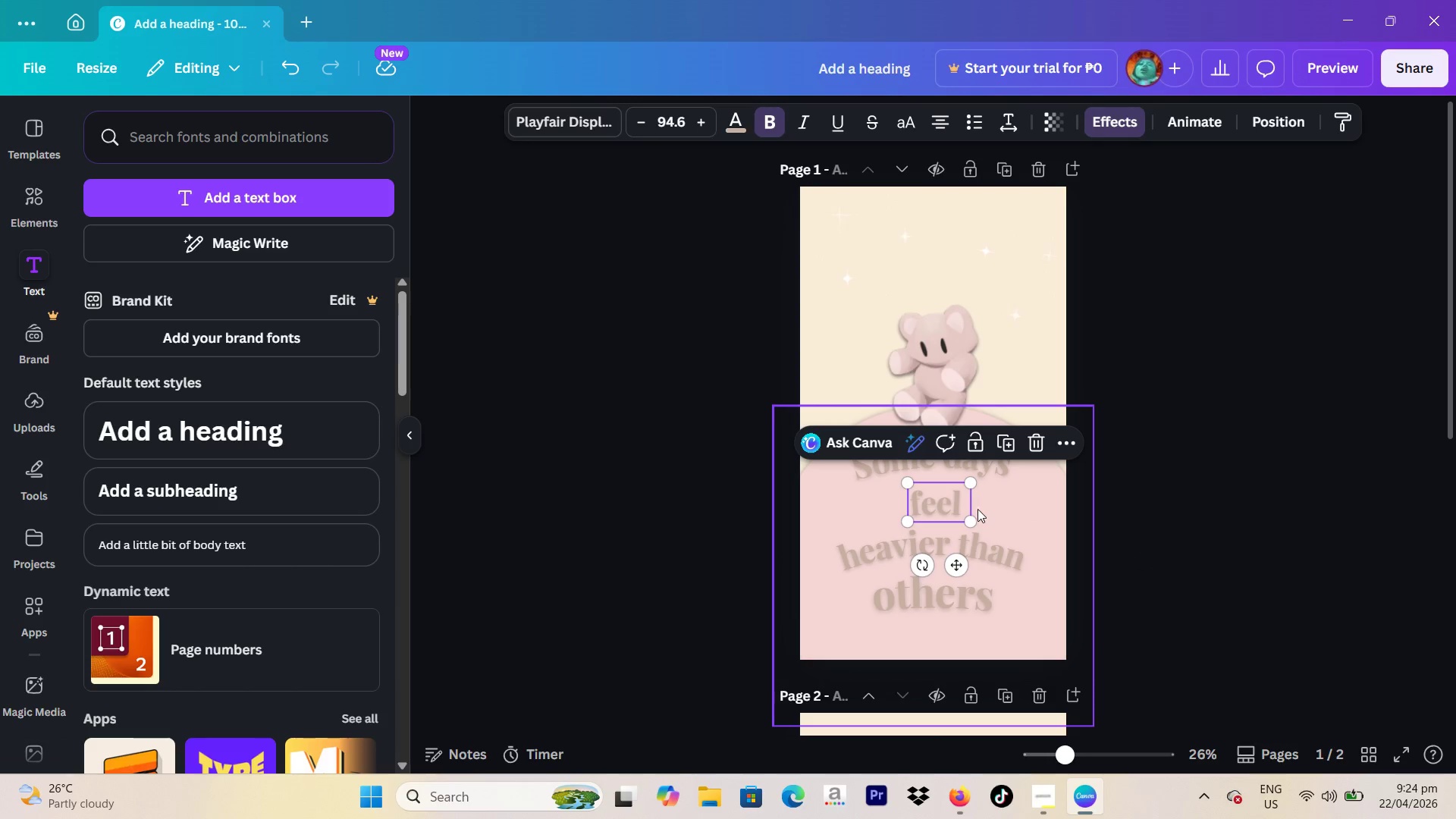 
left_click_drag(start_coordinate=[966, 514], to_coordinate=[989, 522])
 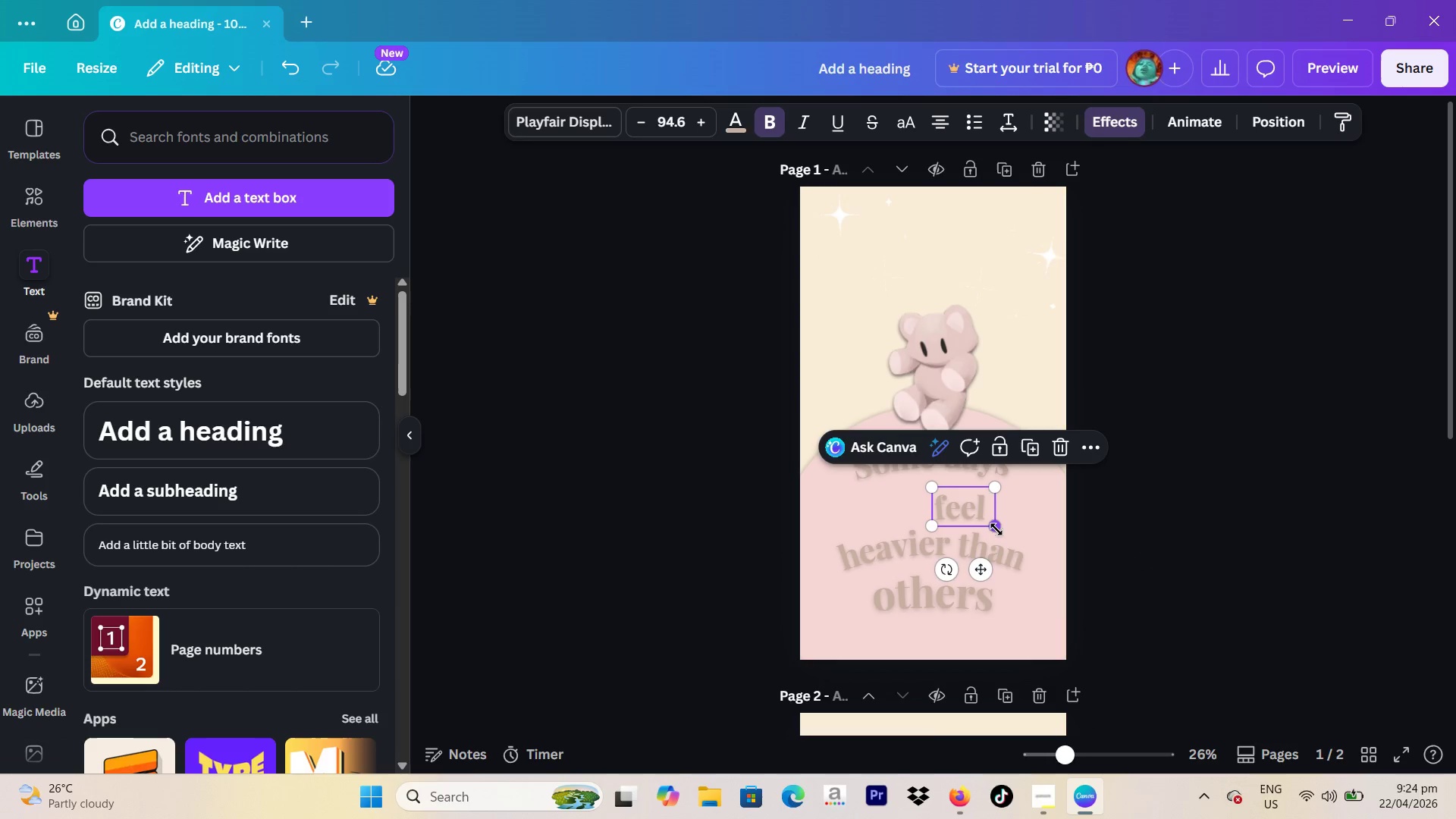 
left_click_drag(start_coordinate=[998, 529], to_coordinate=[1049, 532])
 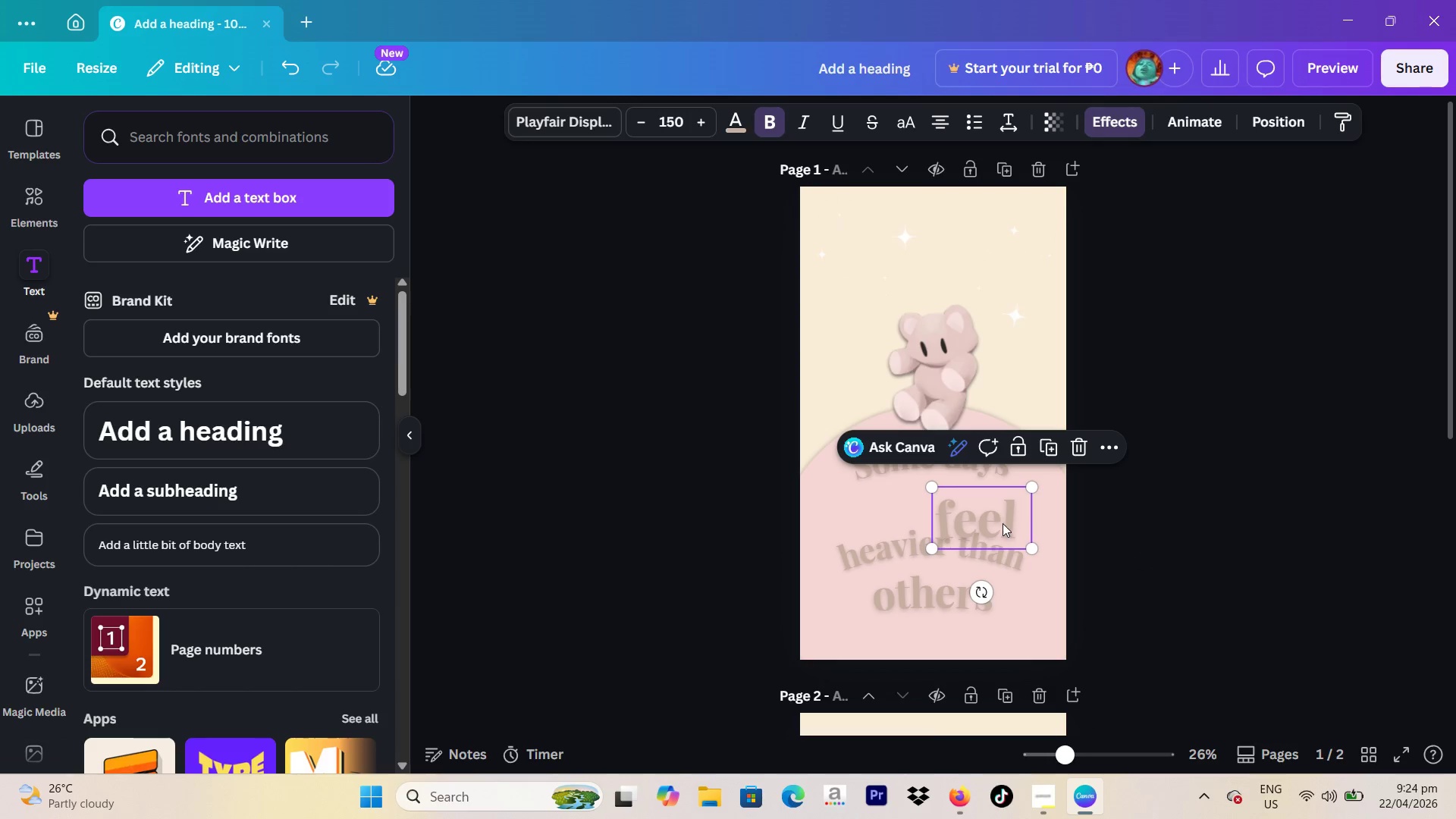 
left_click_drag(start_coordinate=[1003, 523], to_coordinate=[958, 503])
 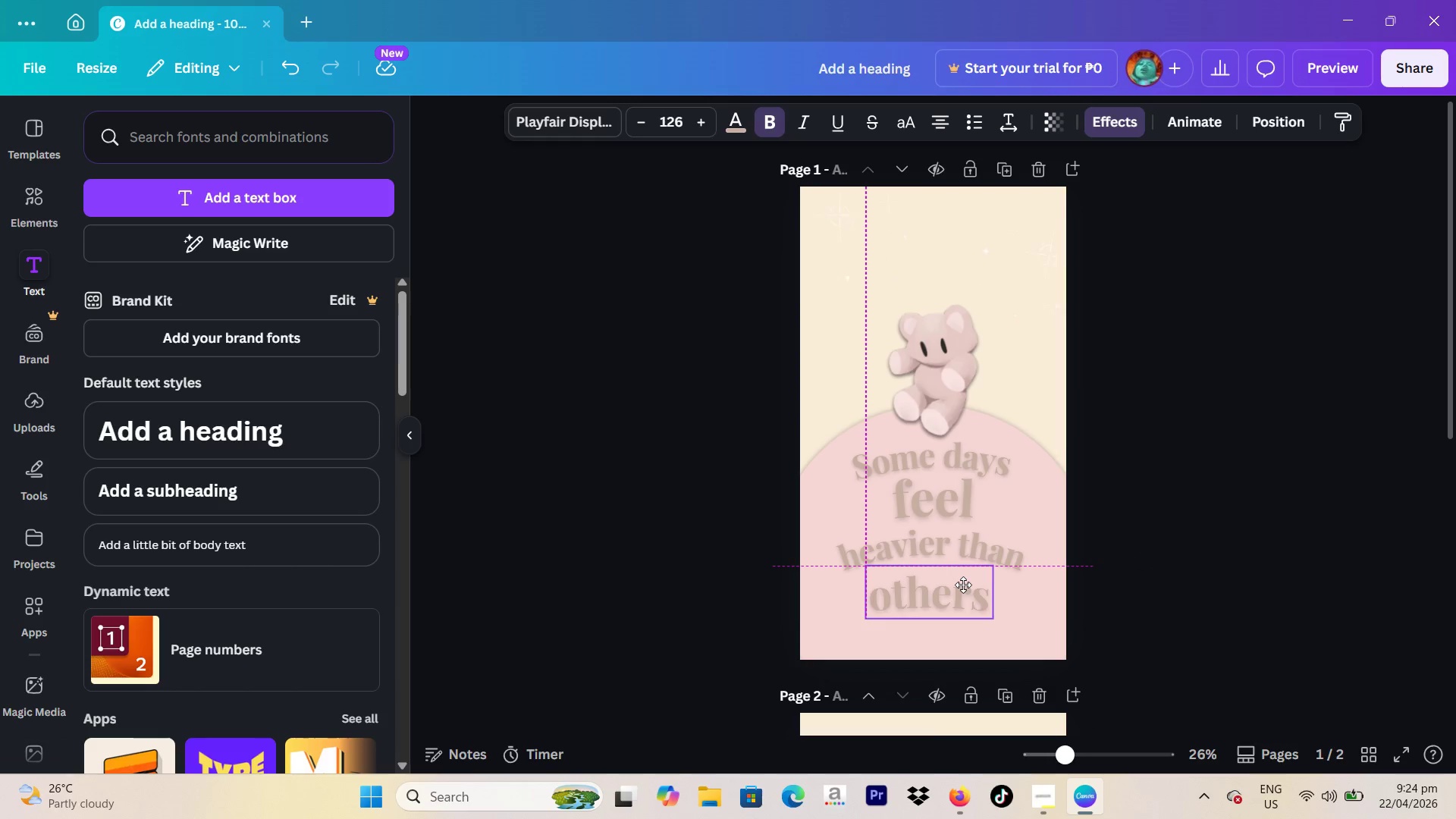 
left_click([1185, 508])
 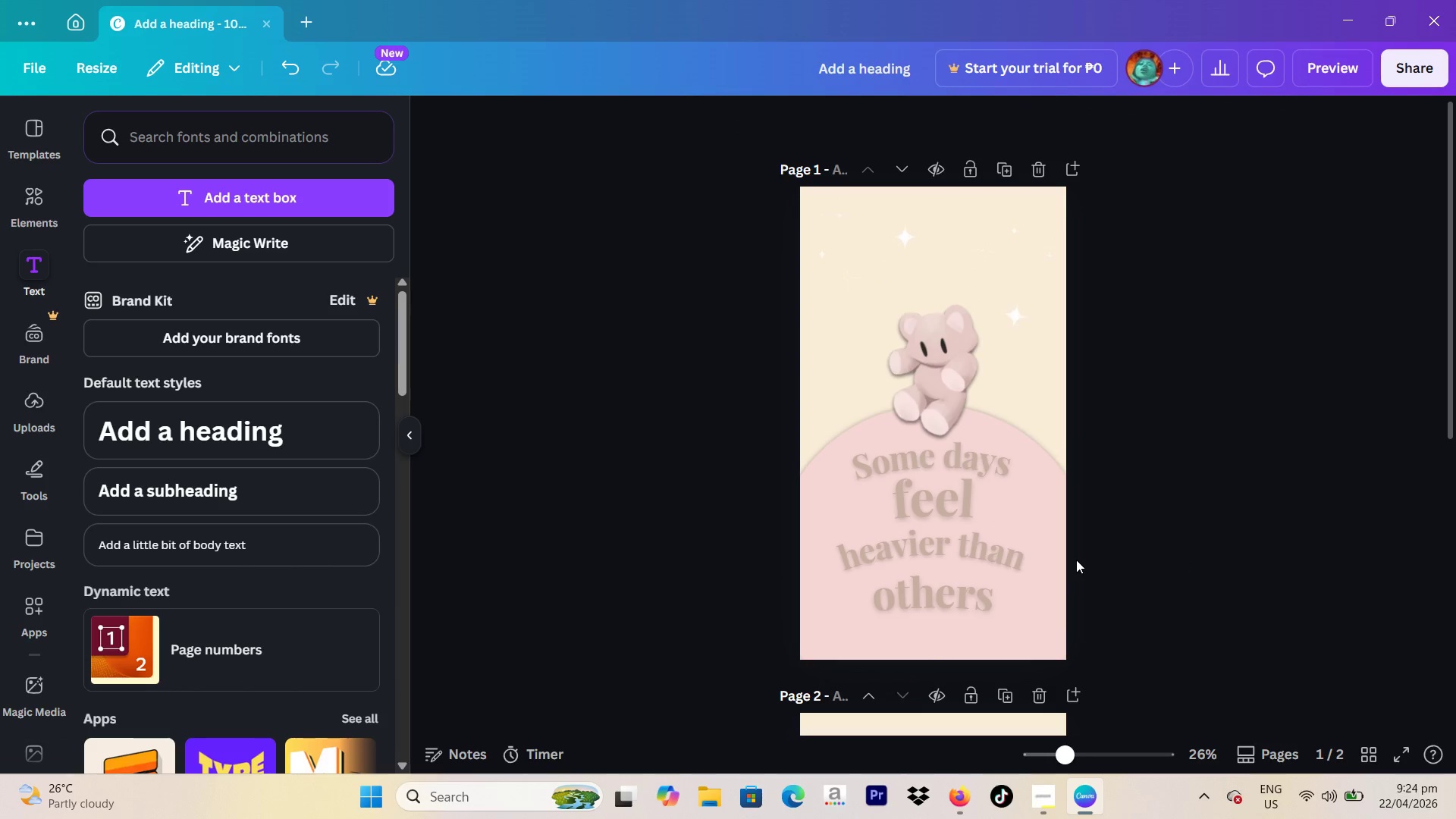 
wait(10.41)
 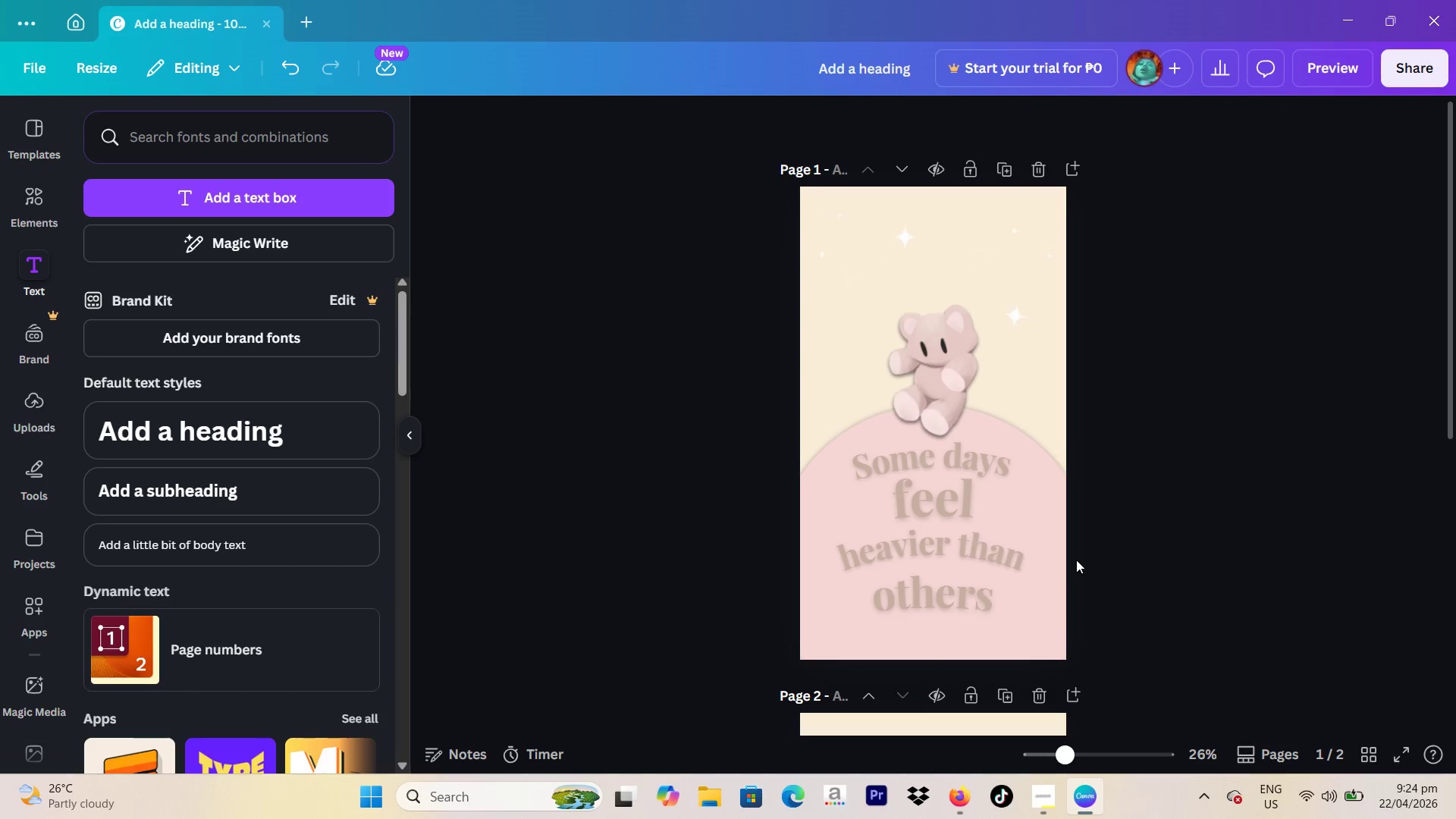 
left_click([974, 457])
 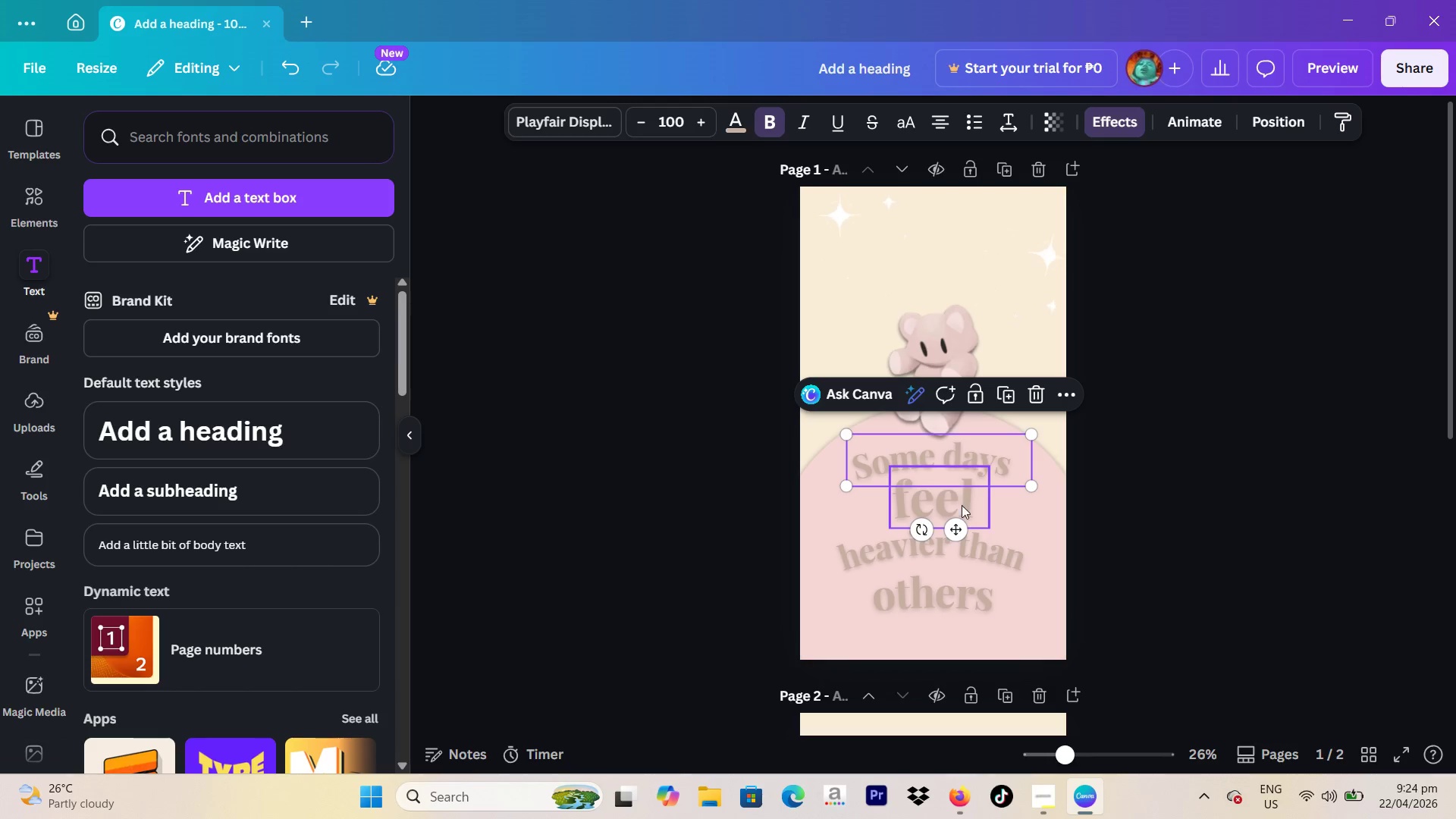 
left_click([962, 505])
 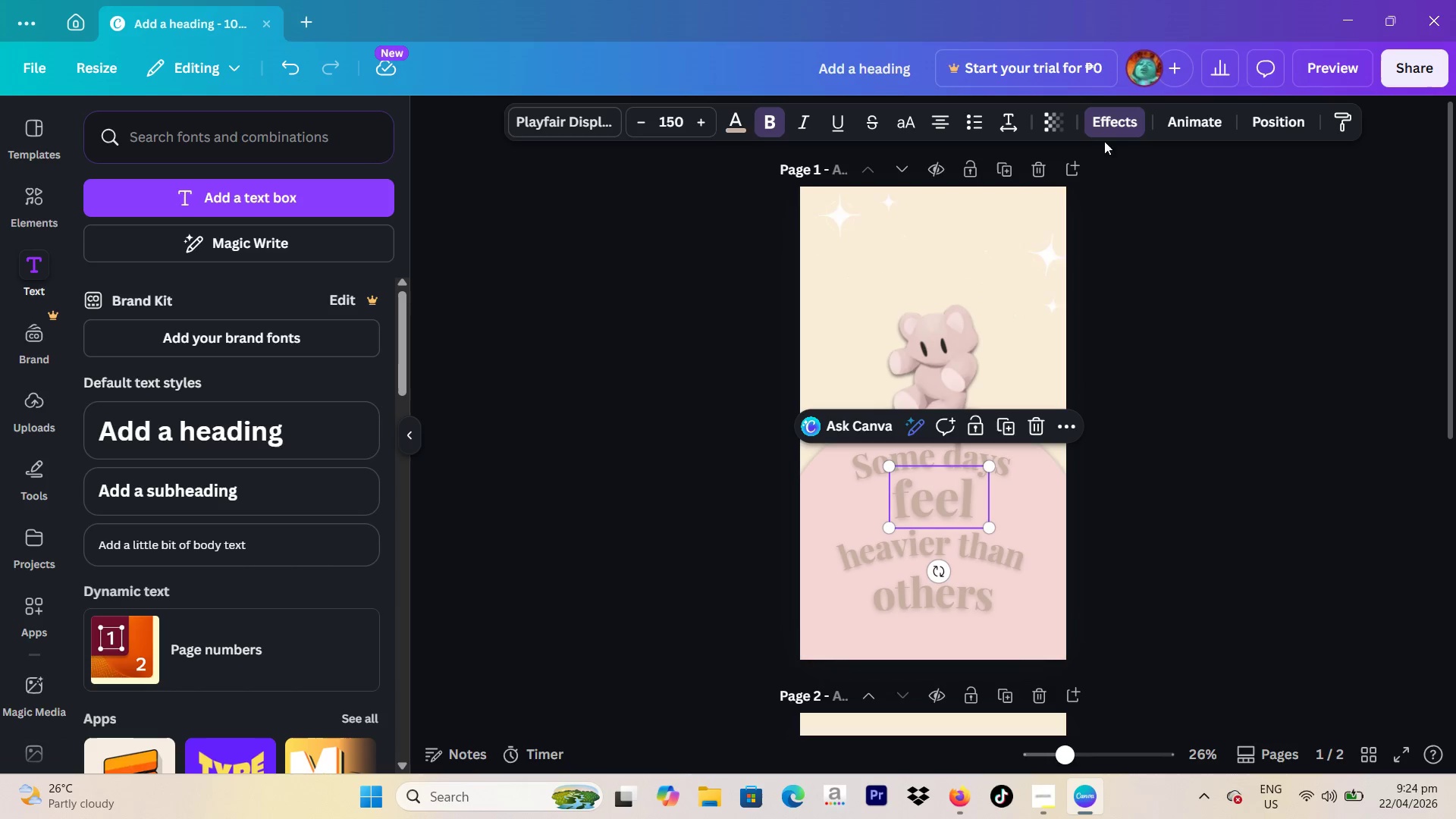 
left_click([1104, 130])
 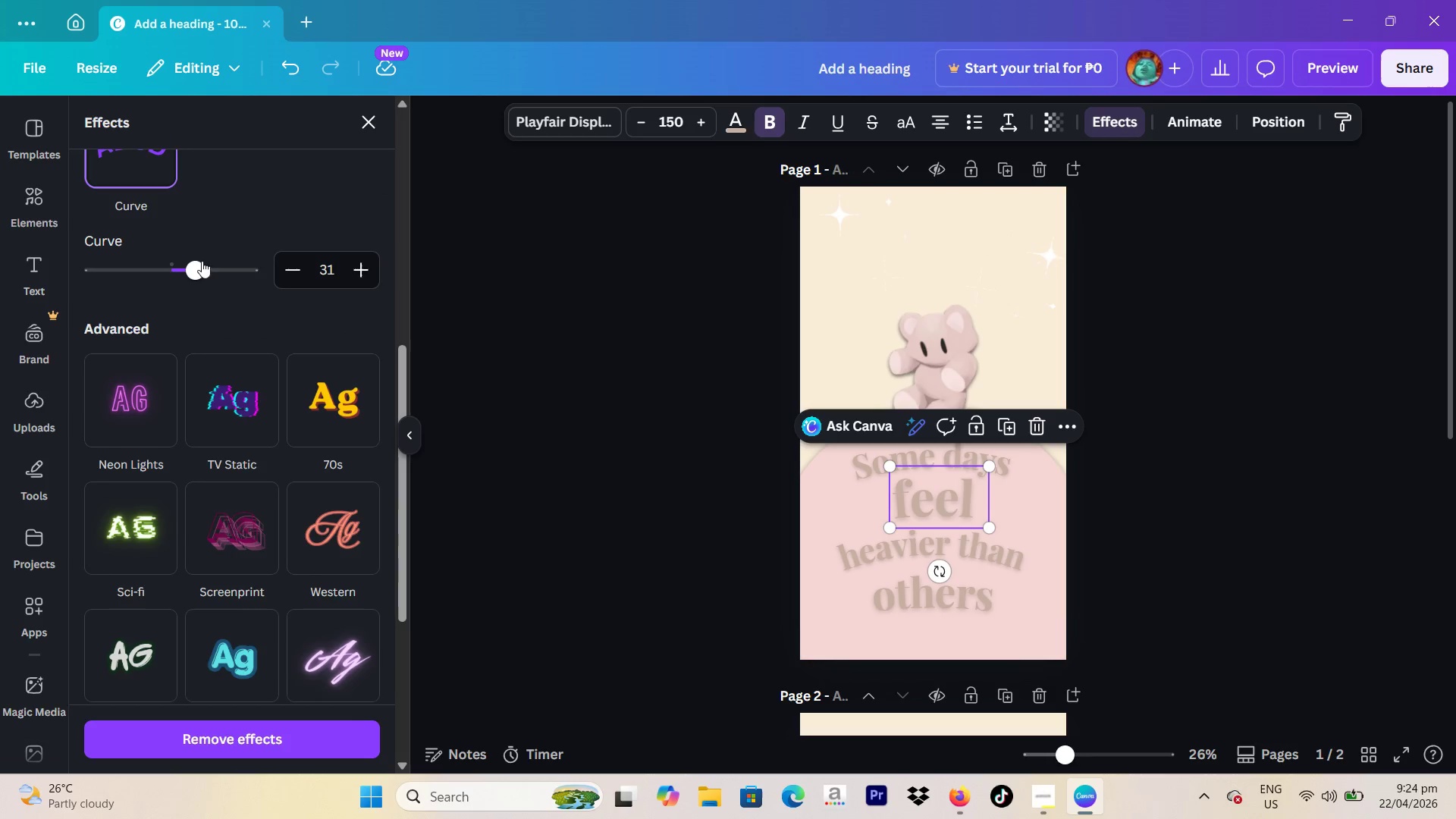 
left_click_drag(start_coordinate=[182, 258], to_coordinate=[171, 271])
 